 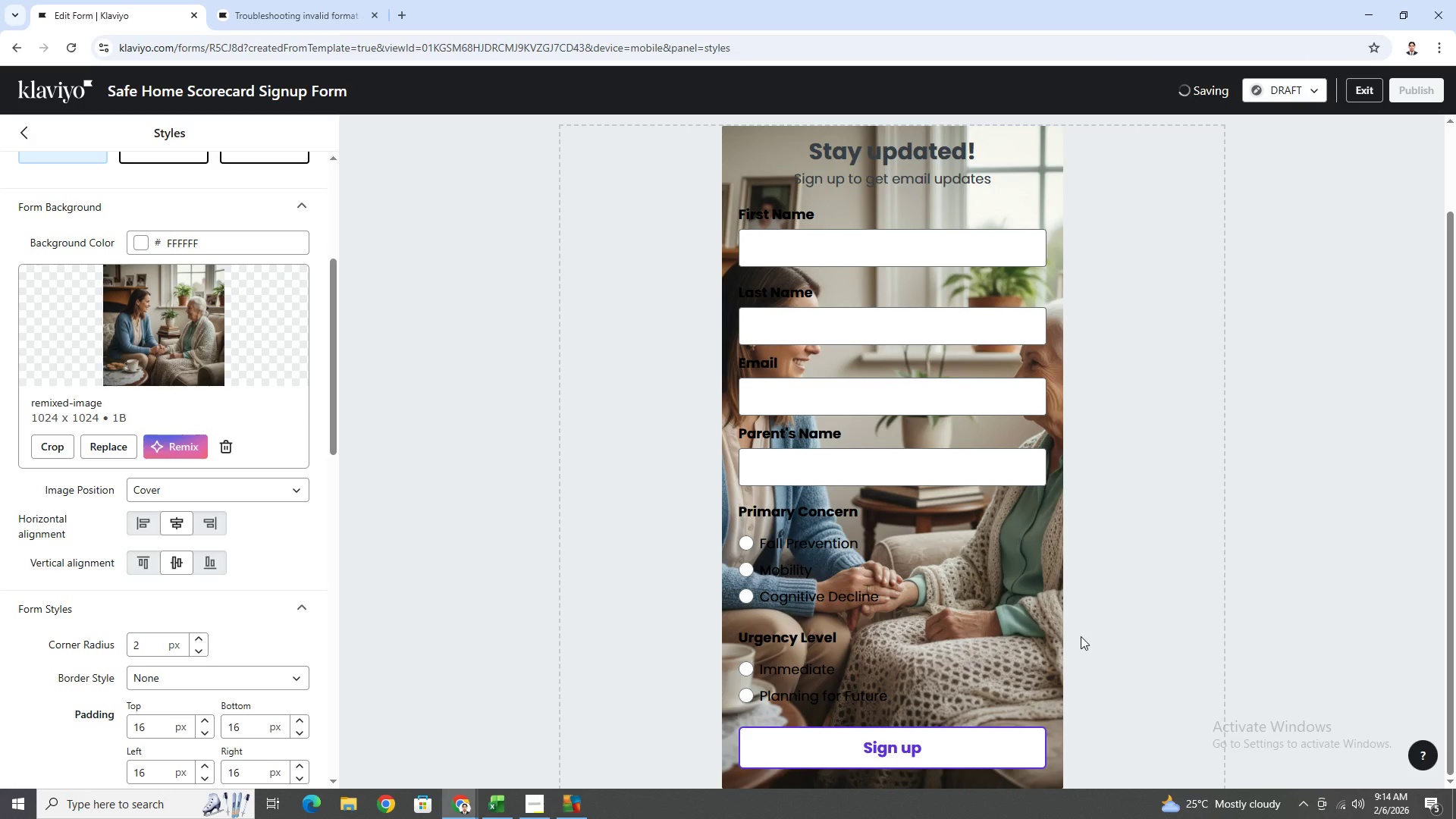 
scroll: coordinate [1138, 234], scroll_direction: up, amount: 7.0
 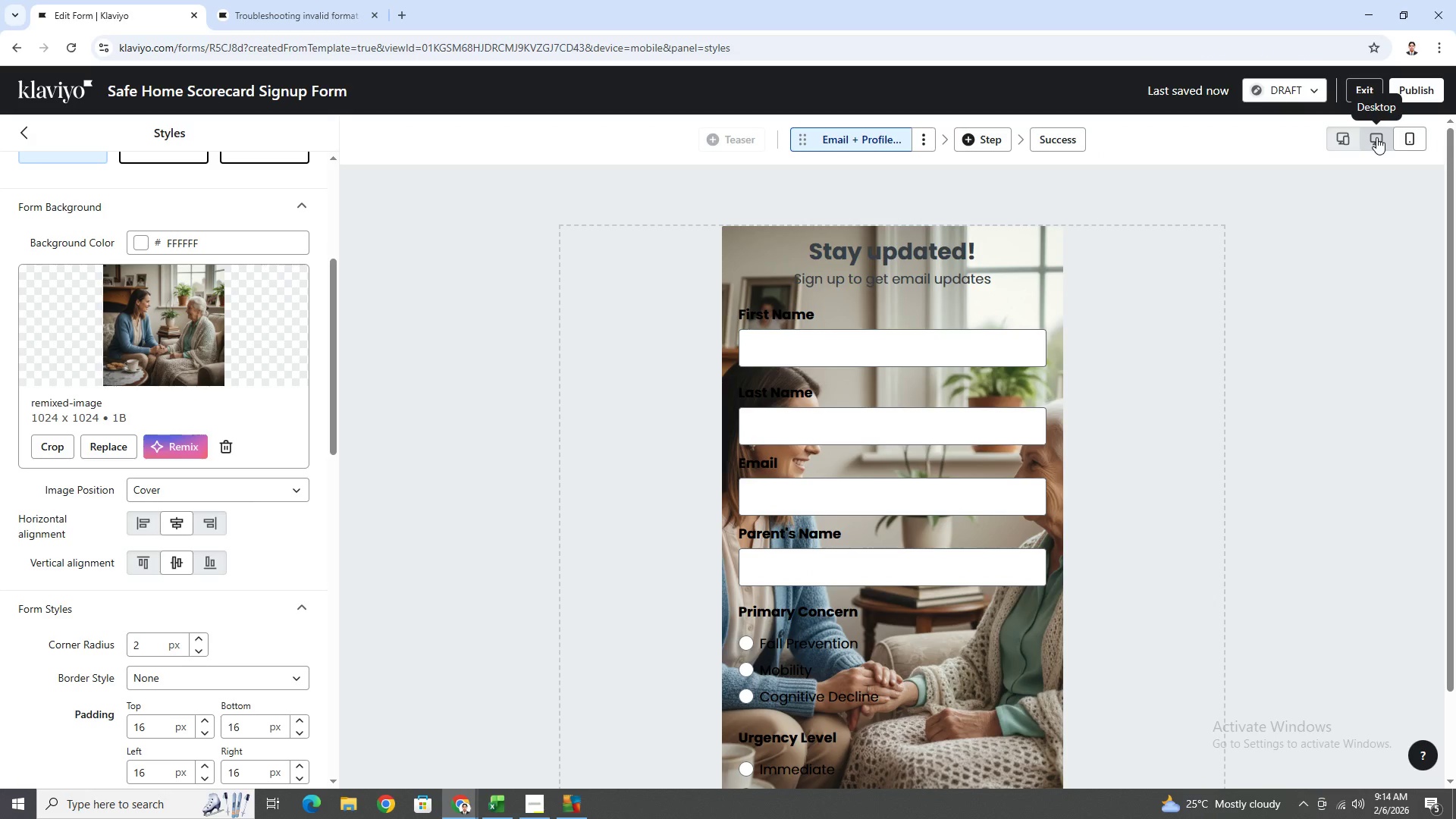 
left_click([1376, 137])
 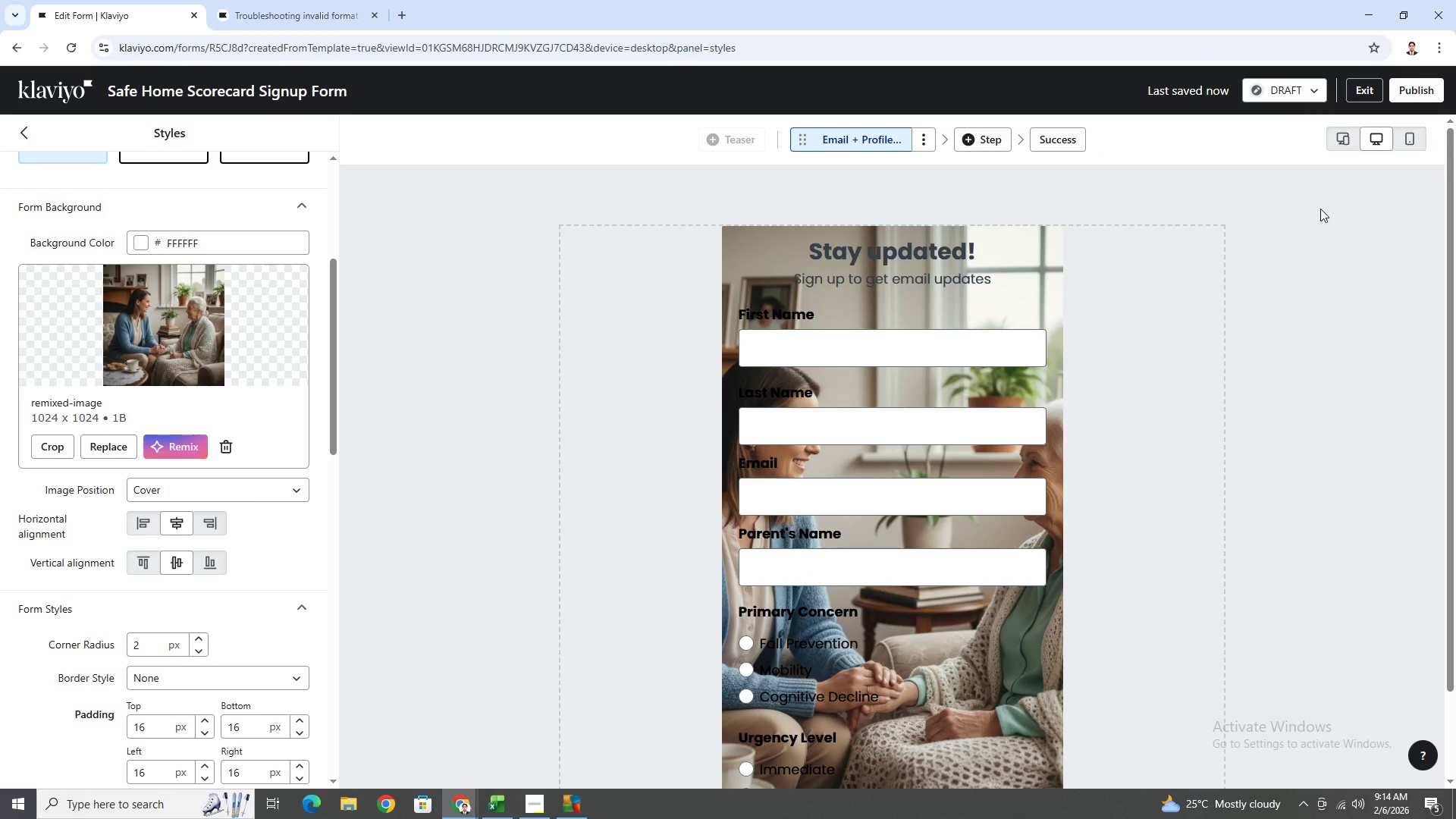 
scroll: coordinate [1112, 432], scroll_direction: down, amount: 4.0
 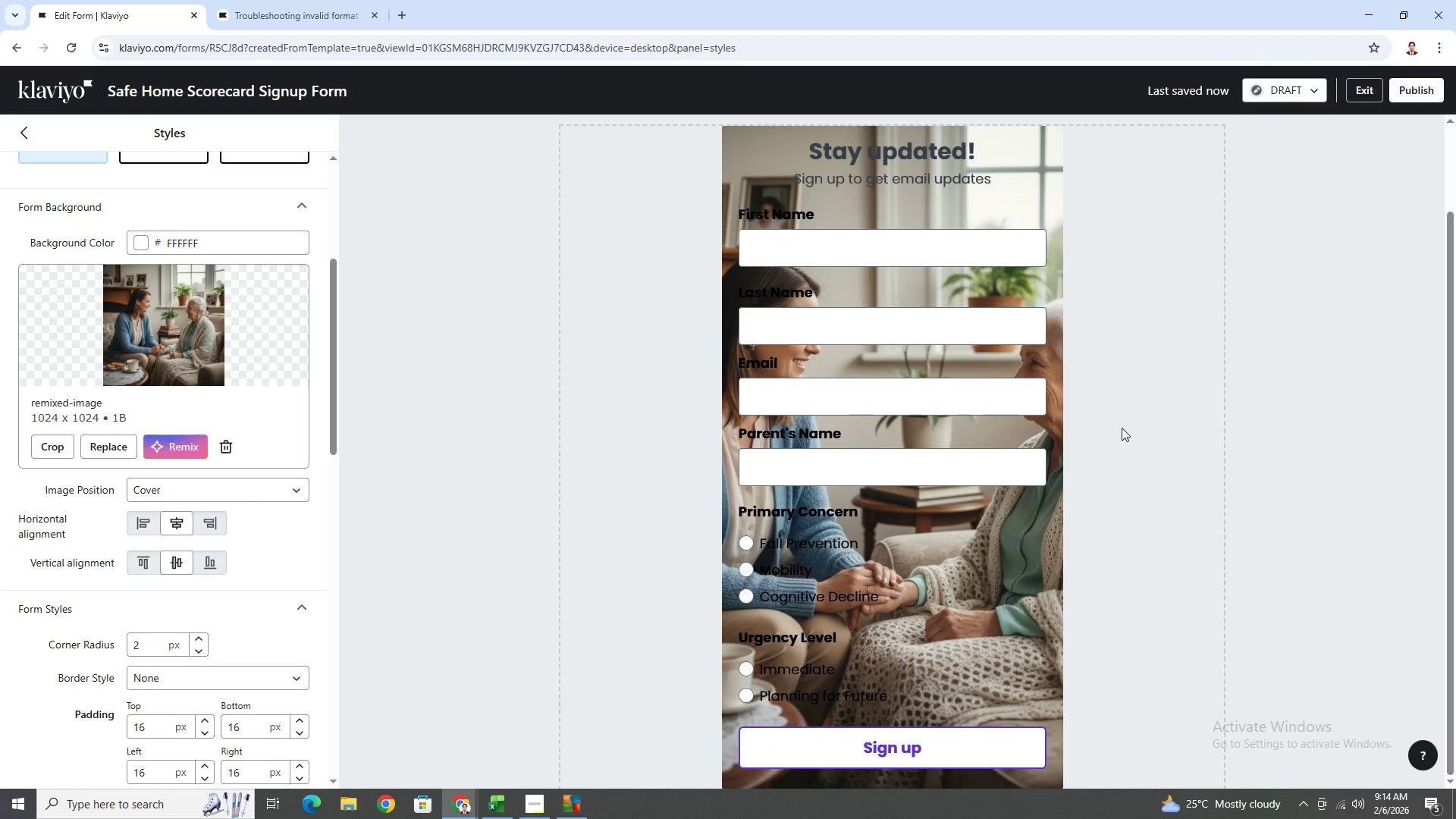 
scroll: coordinate [1122, 428], scroll_direction: up, amount: 5.0
 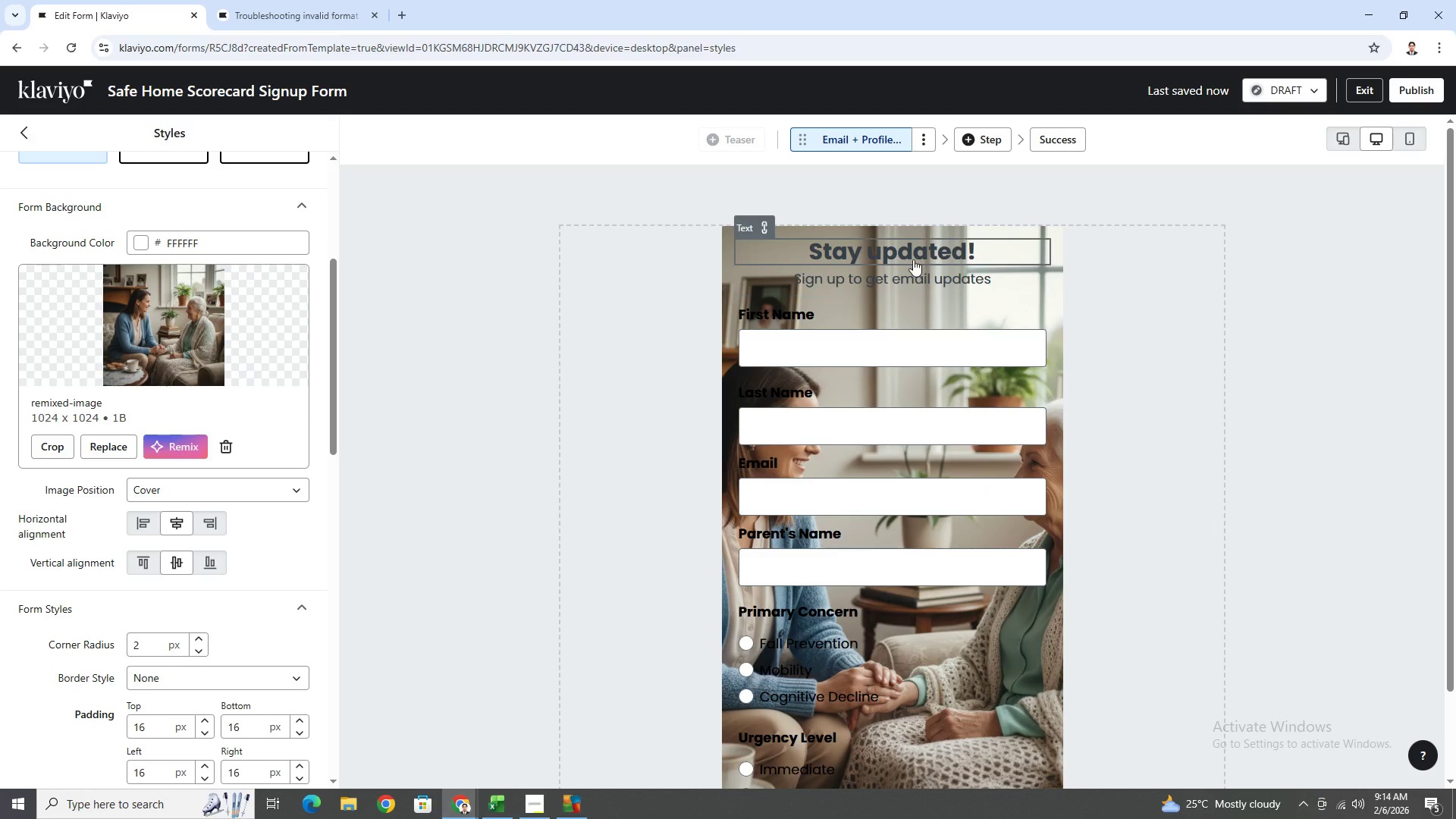 
wait(6.18)
 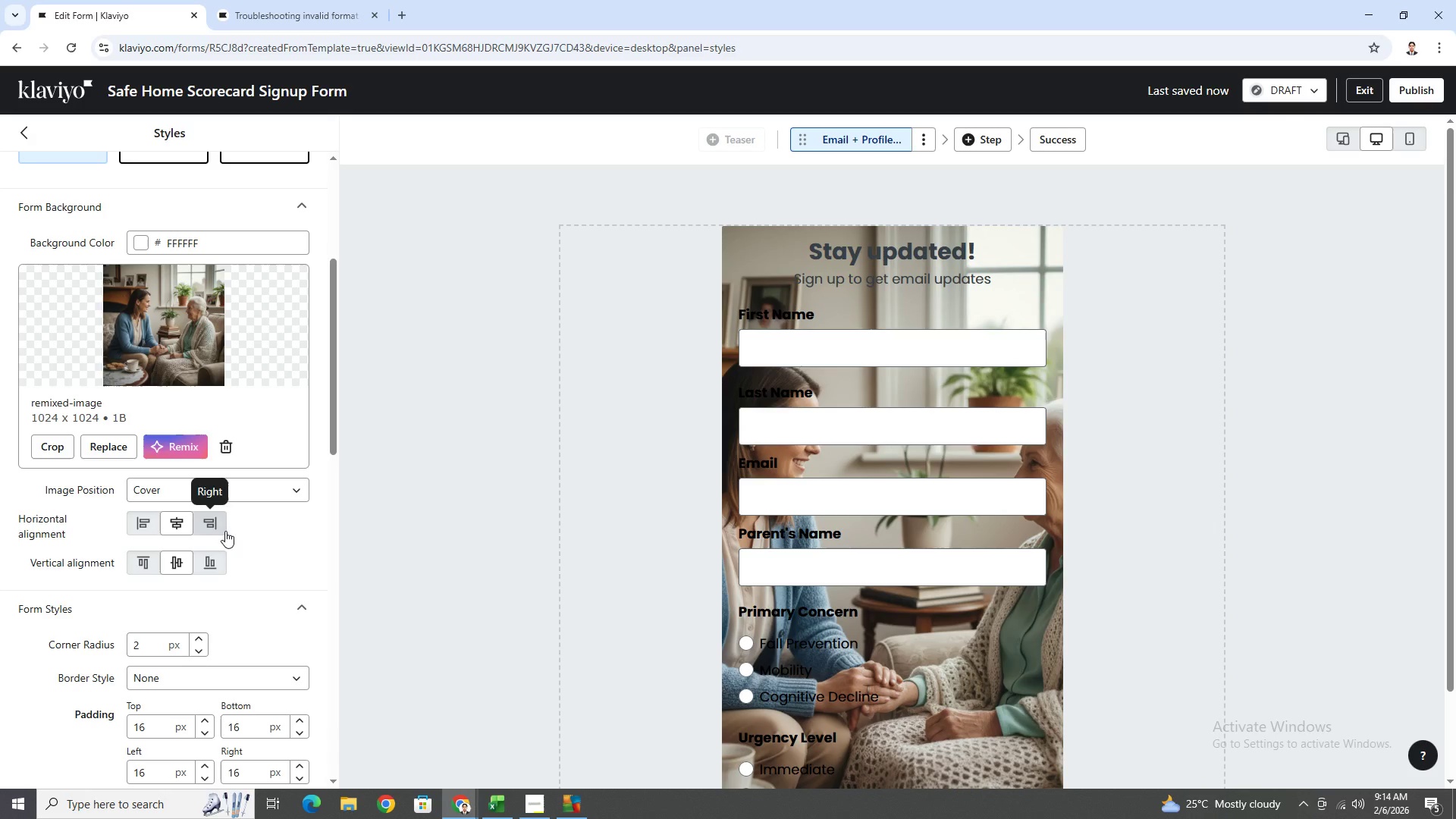 
left_click([1354, 144])
 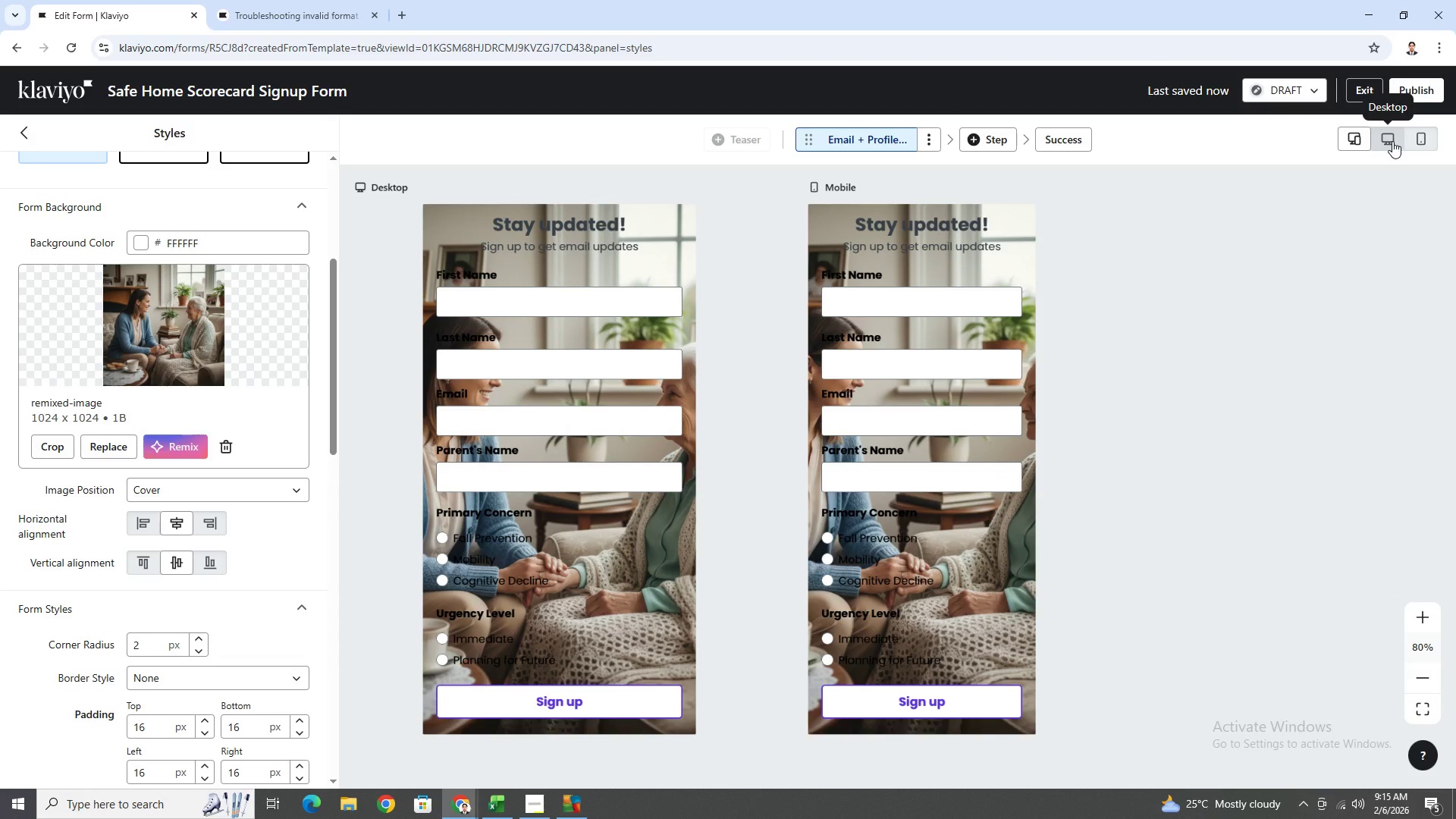 
wait(5.3)
 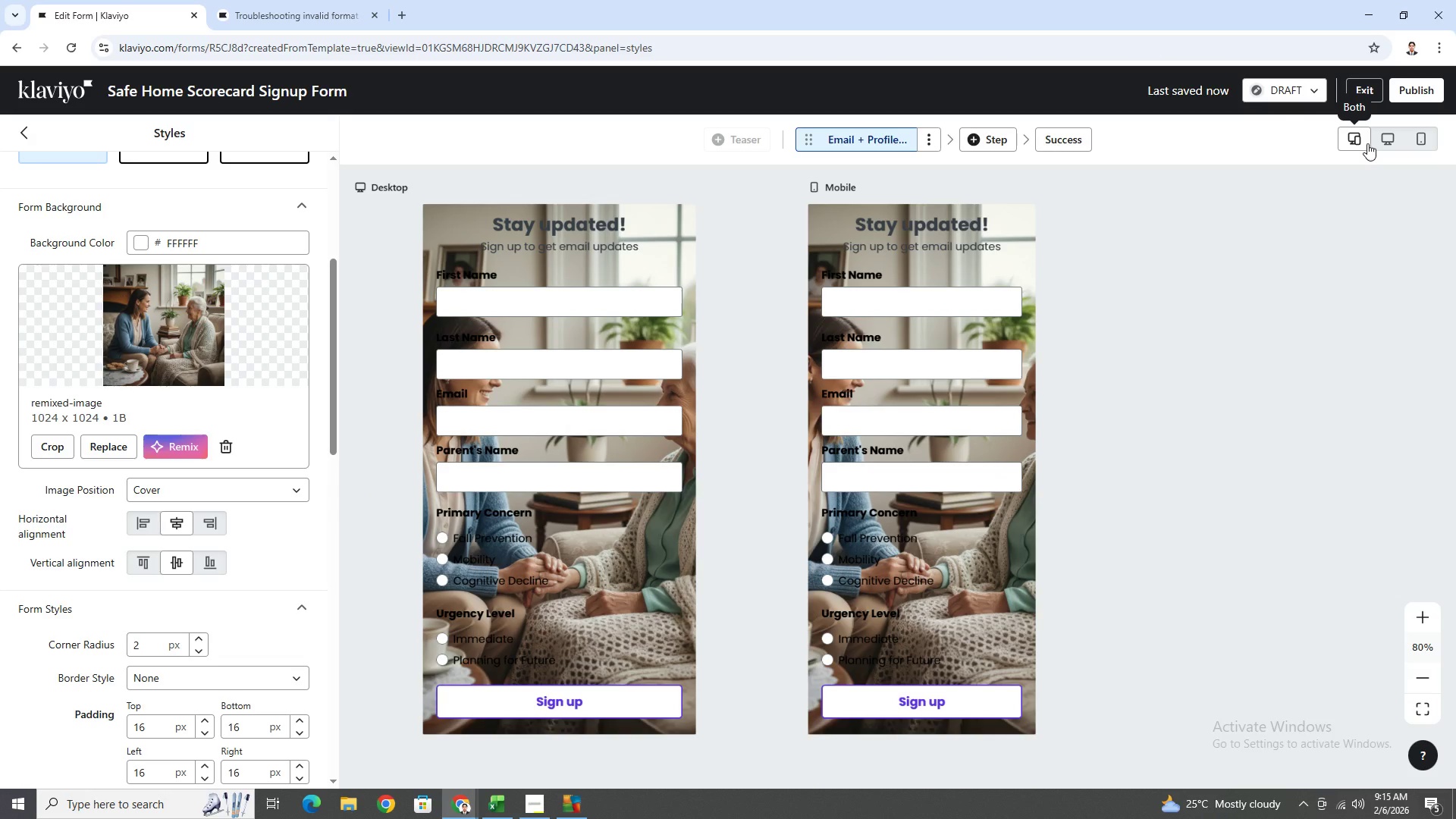 
left_click([1392, 141])
 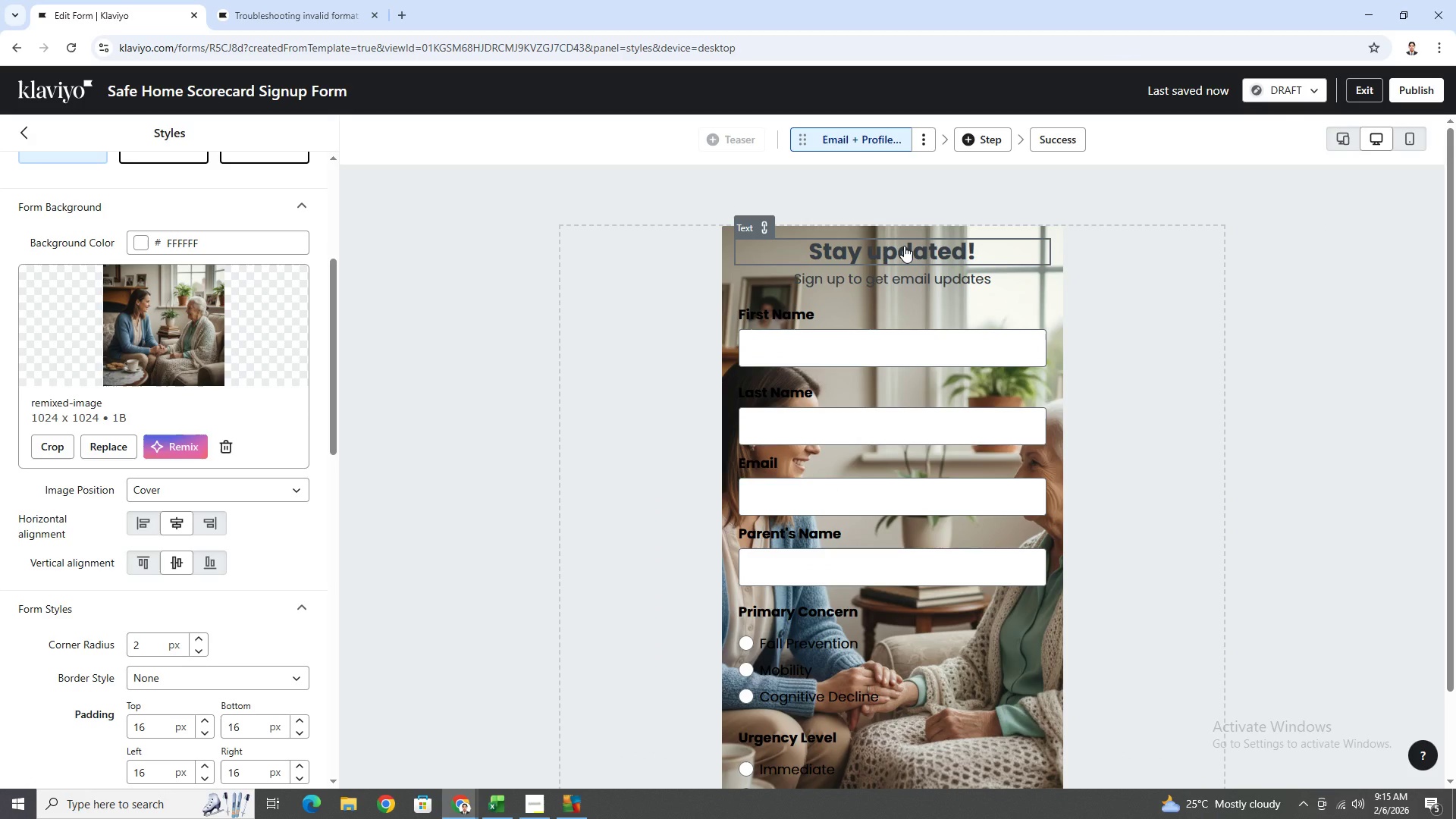 
wait(9.12)
 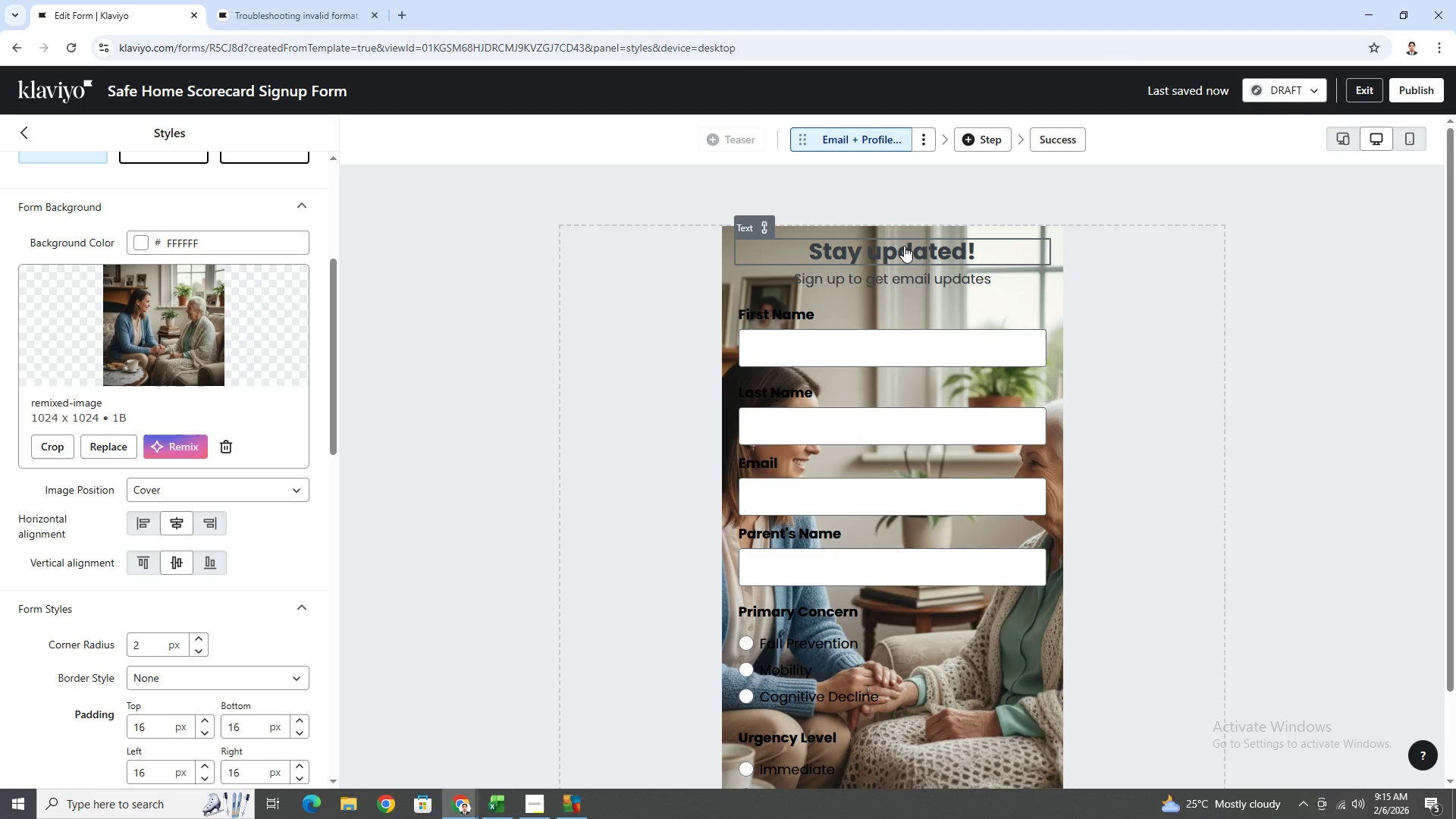 
scroll: coordinate [261, 595], scroll_direction: down, amount: 10.0
 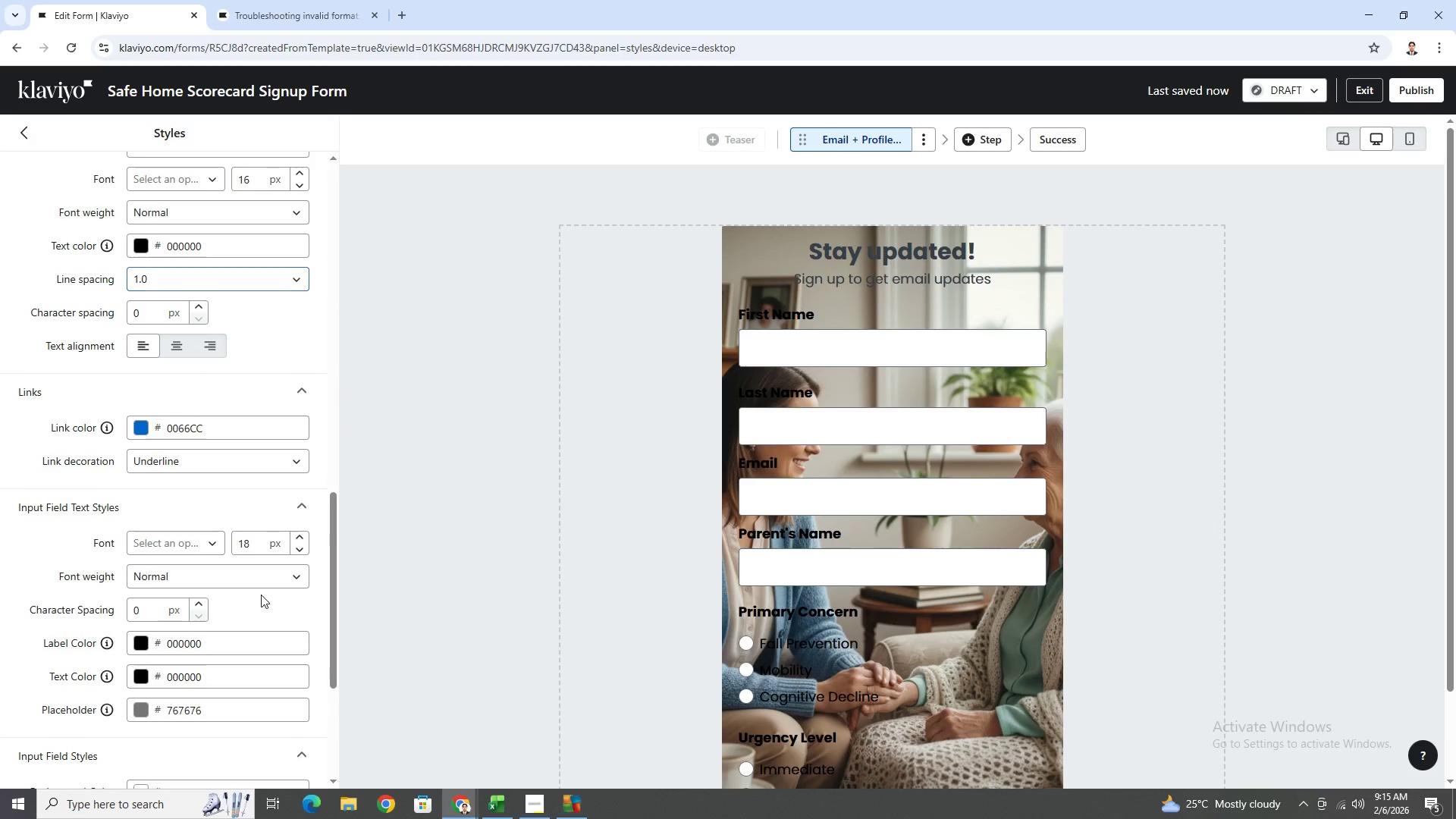 
scroll: coordinate [257, 589], scroll_direction: up, amount: 7.0
 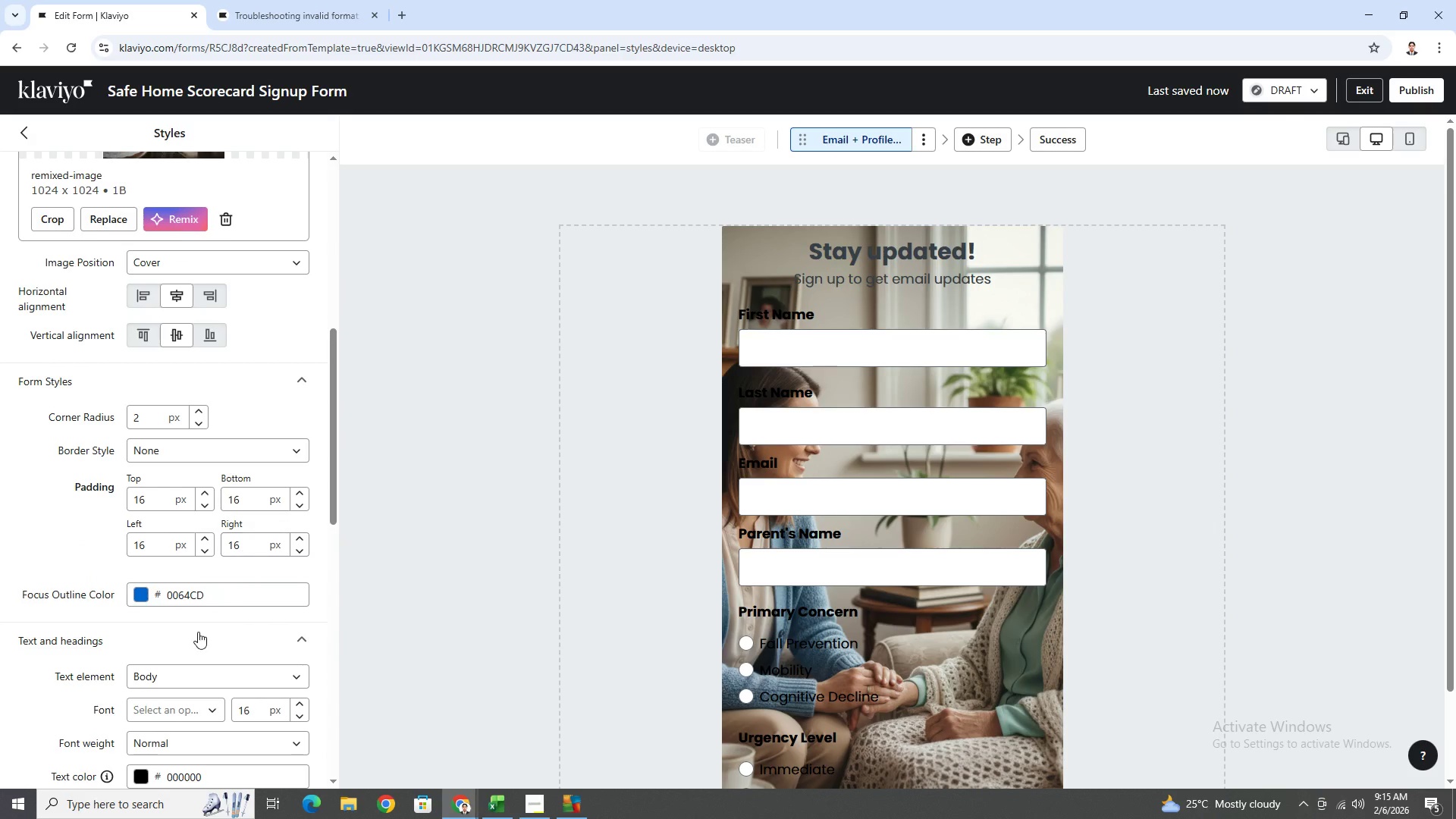 
scroll: coordinate [199, 632], scroll_direction: down, amount: 1.0
 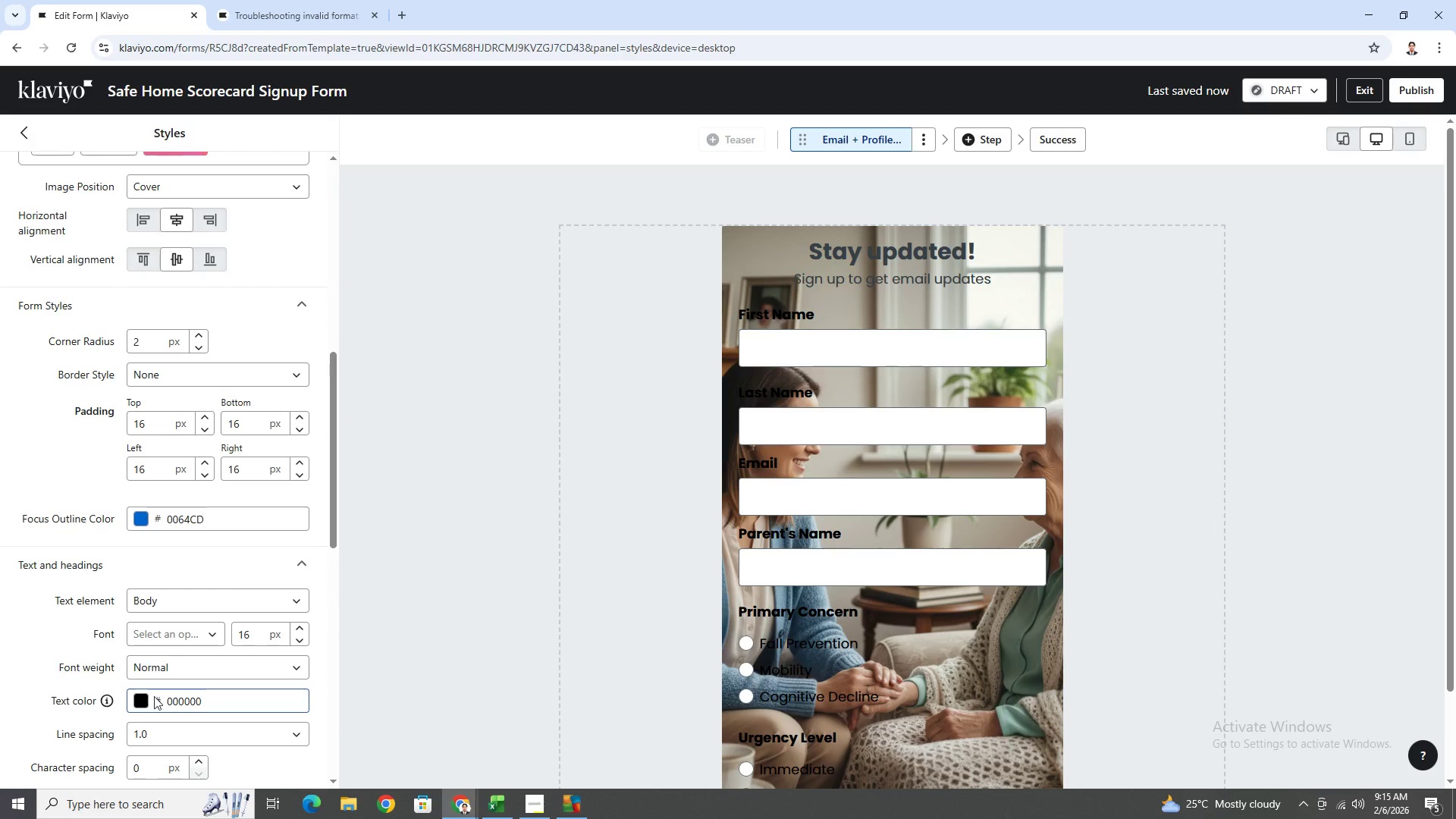 
left_click([146, 702])
 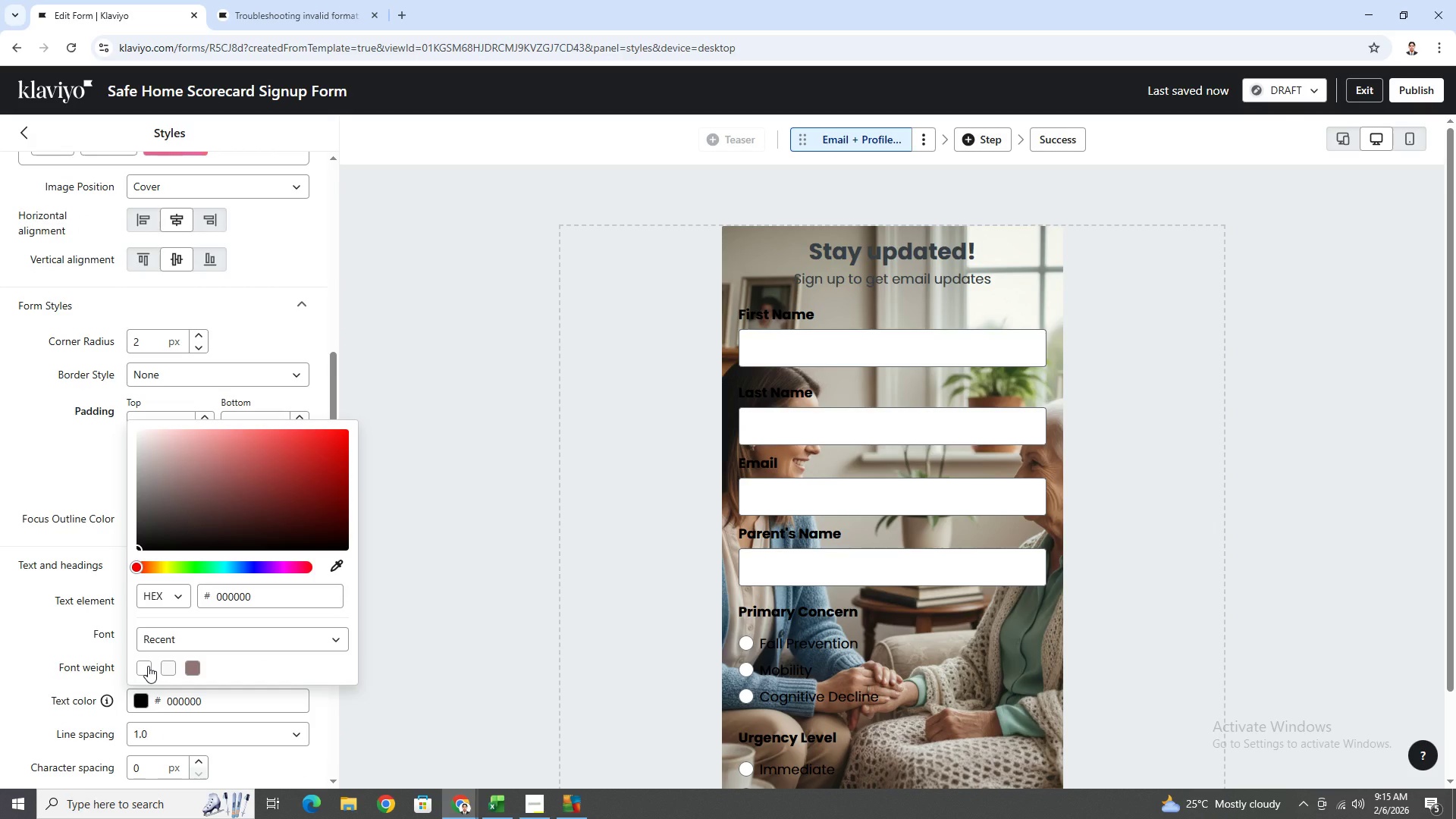 
left_click([148, 666])
 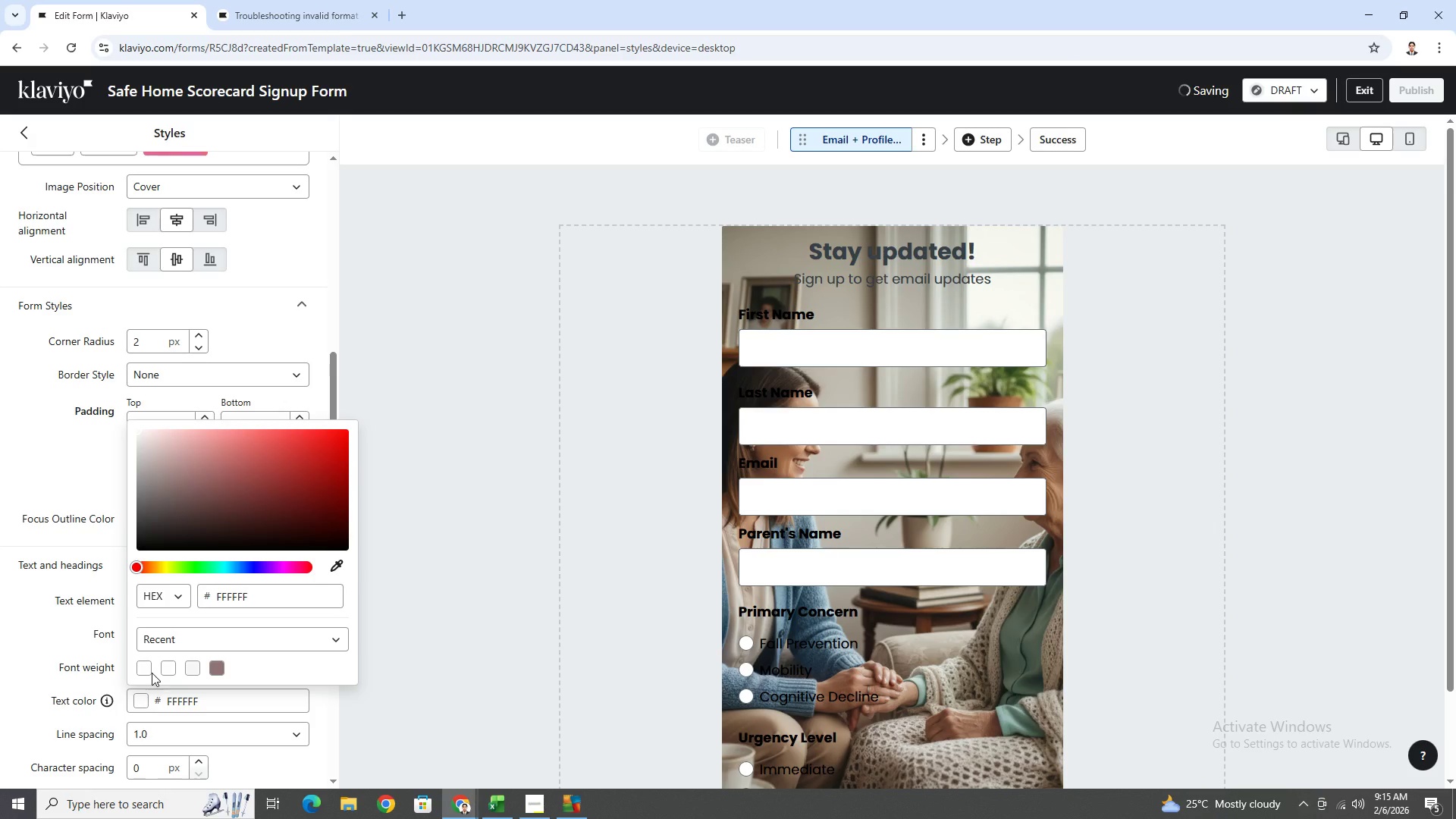 
left_click([142, 670])
 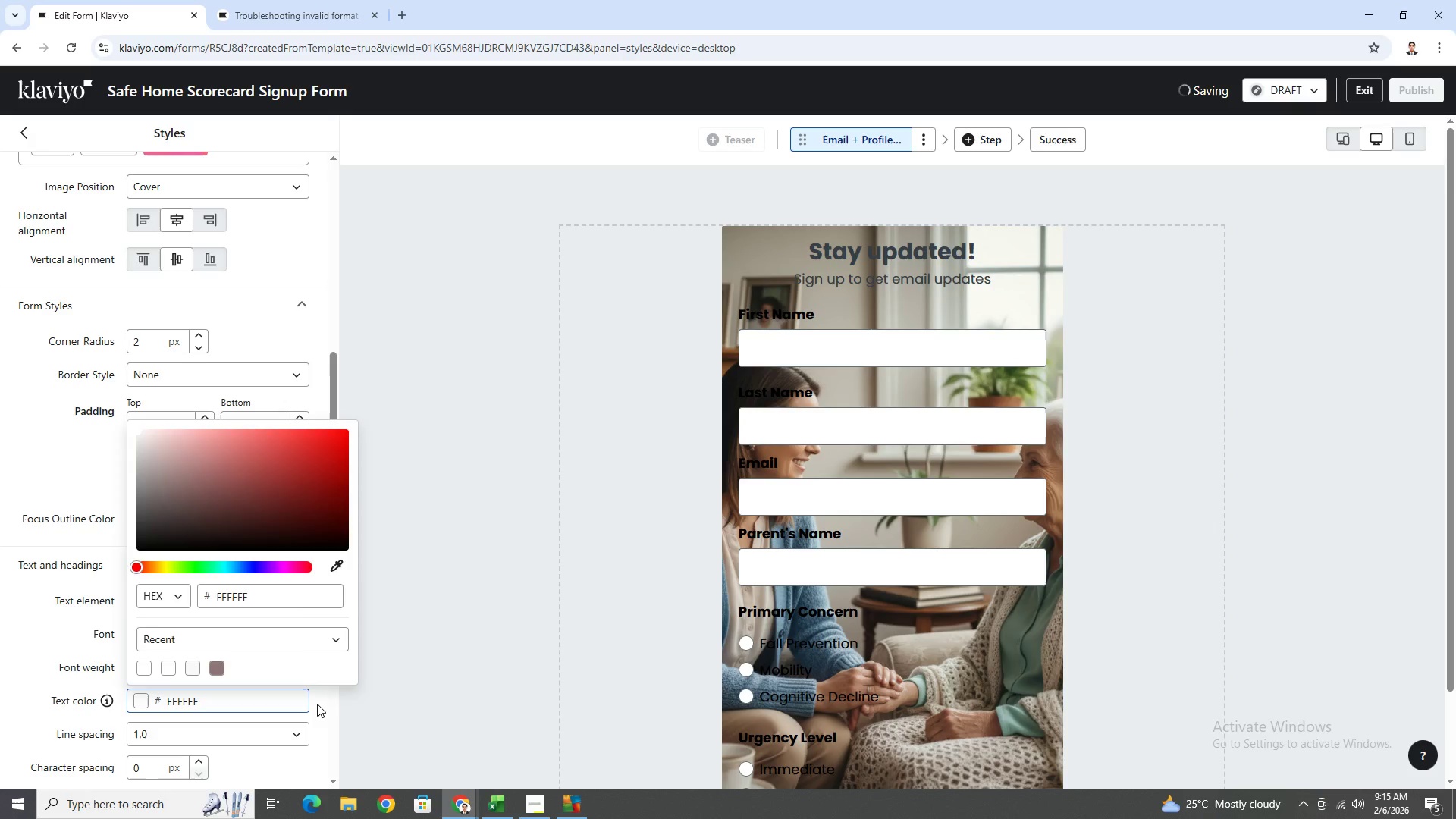 
scroll: coordinate [986, 644], scroll_direction: down, amount: 10.0
 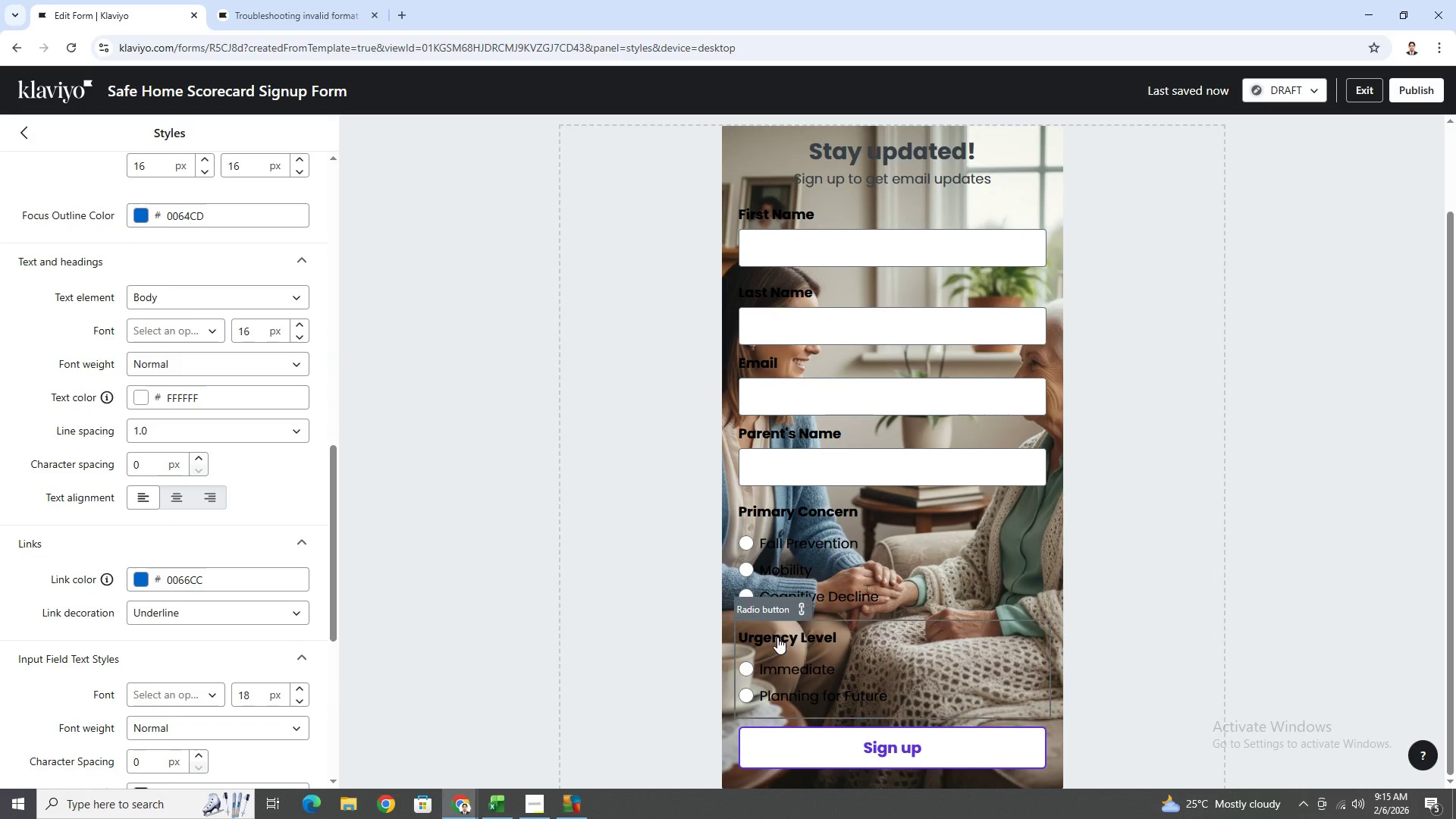 
scroll: coordinate [867, 588], scroll_direction: up, amount: 5.0
 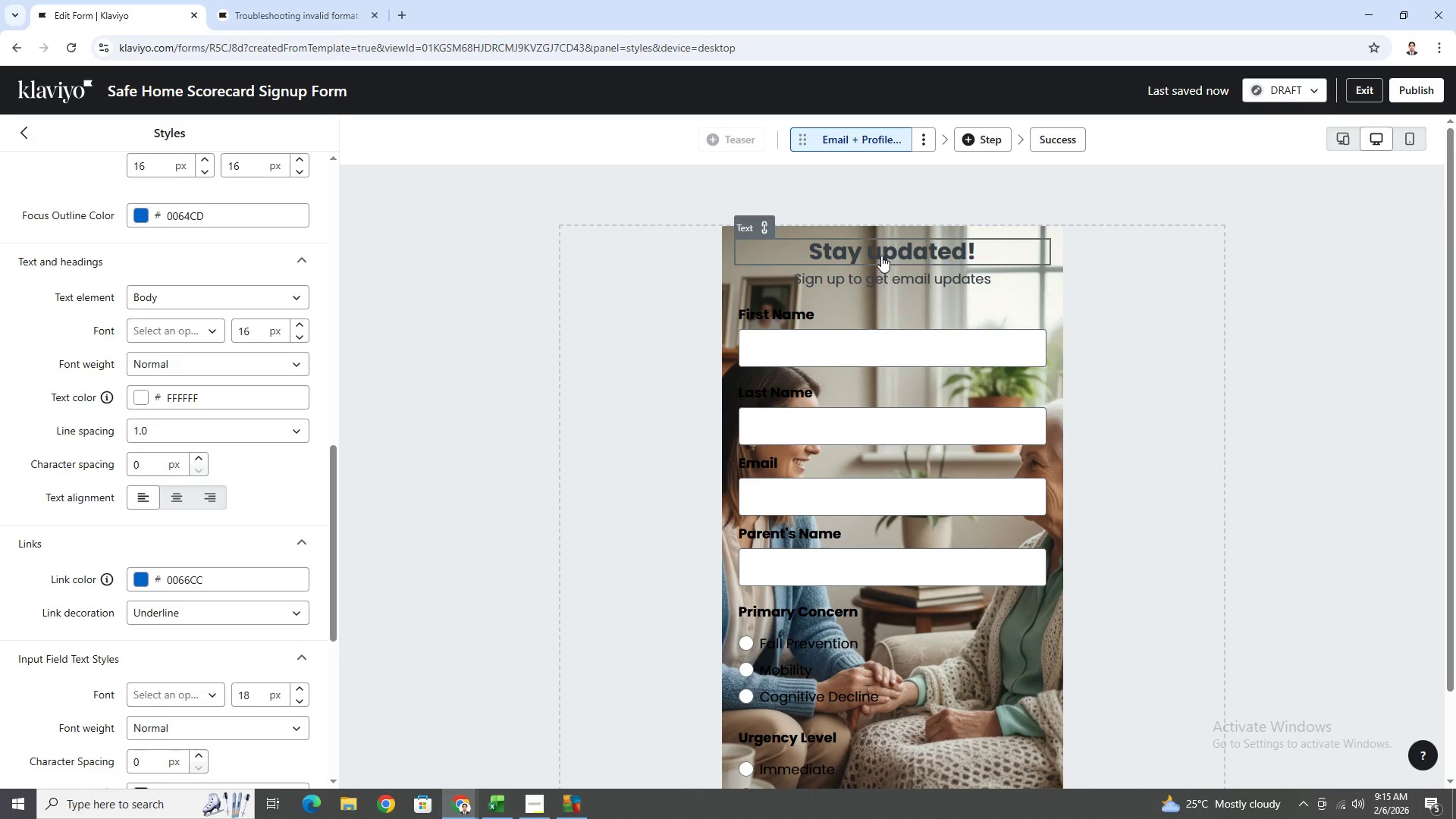 
left_click([881, 254])
 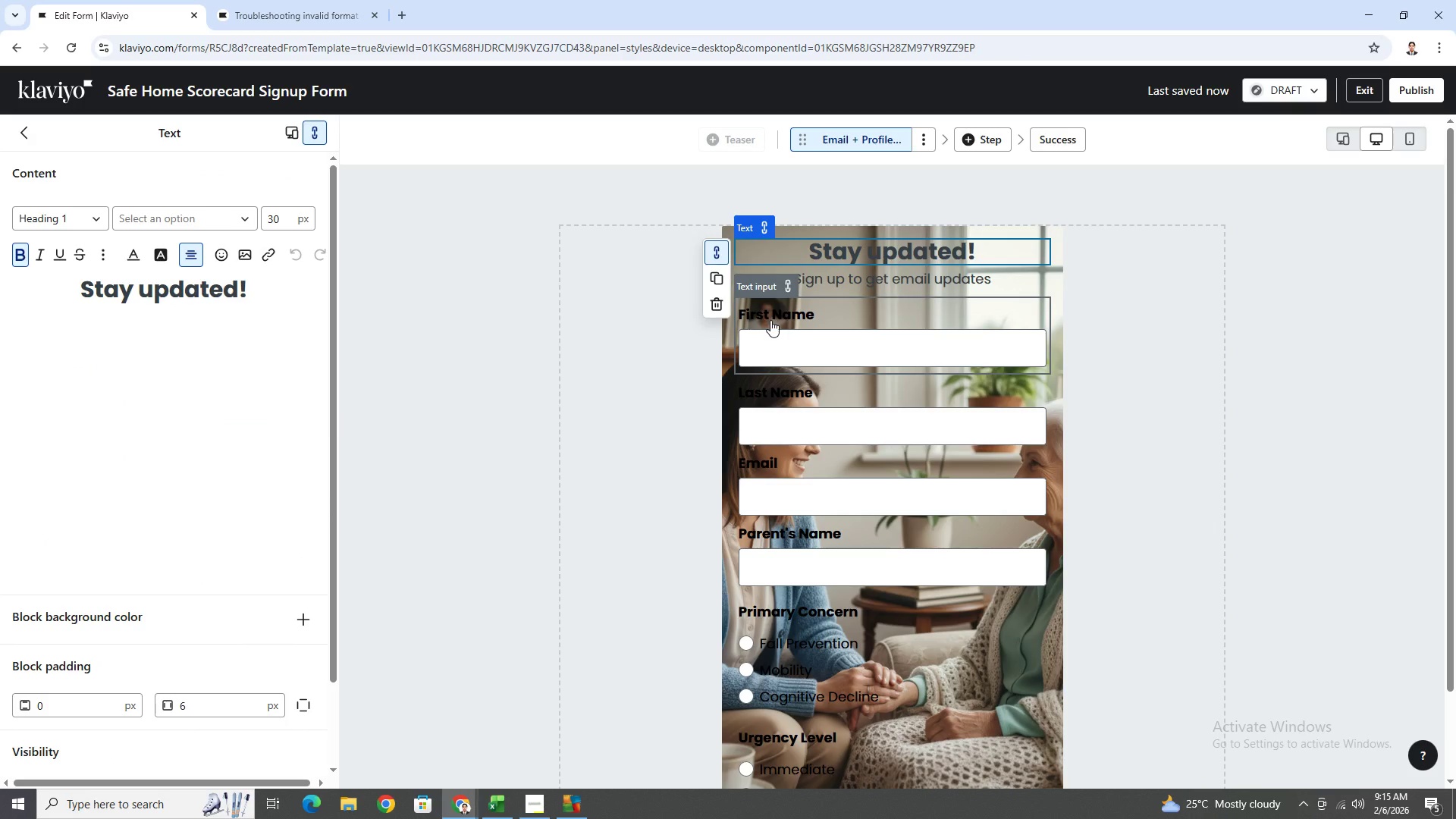 
left_click([774, 314])
 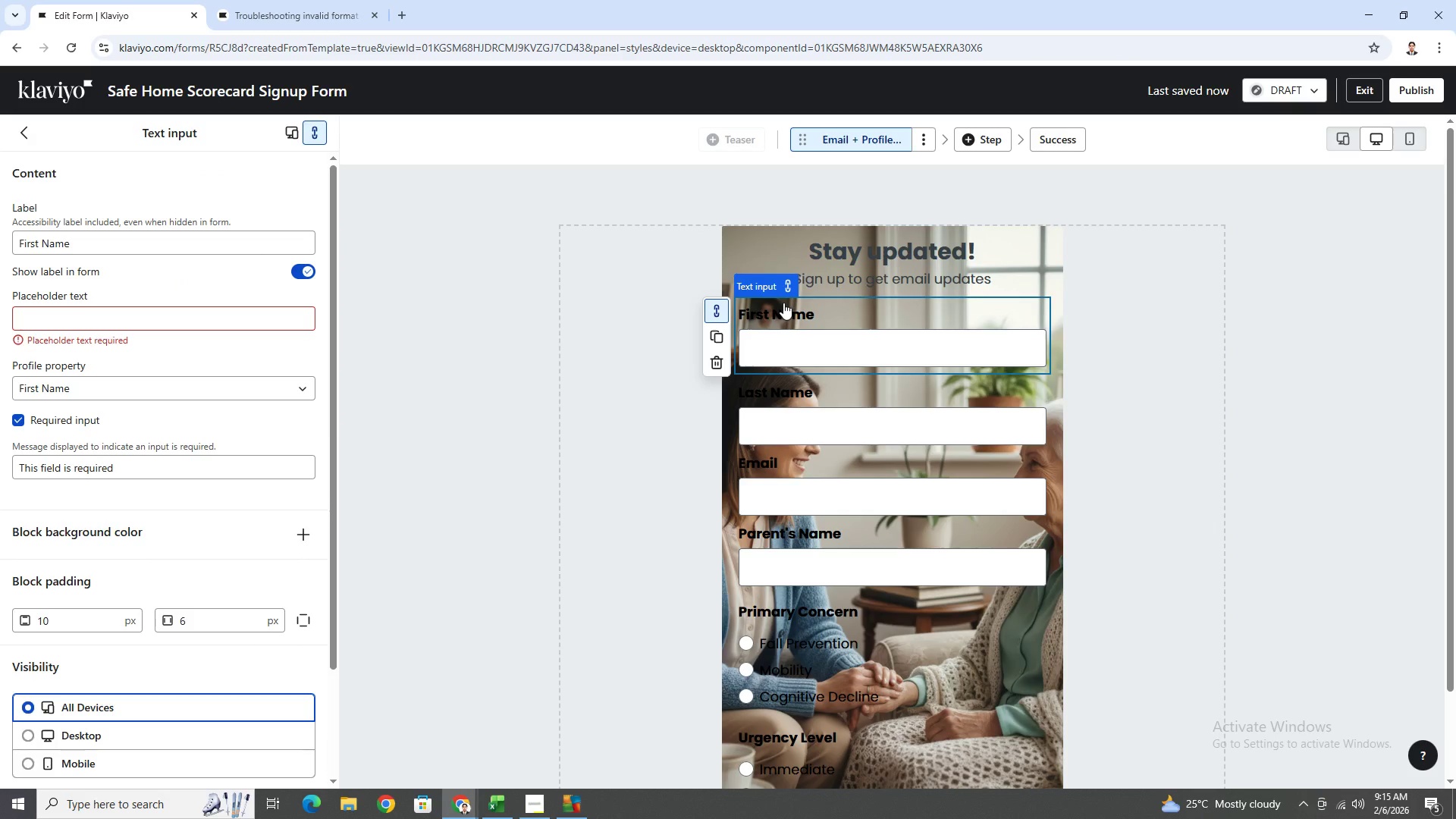 
double_click([787, 306])
 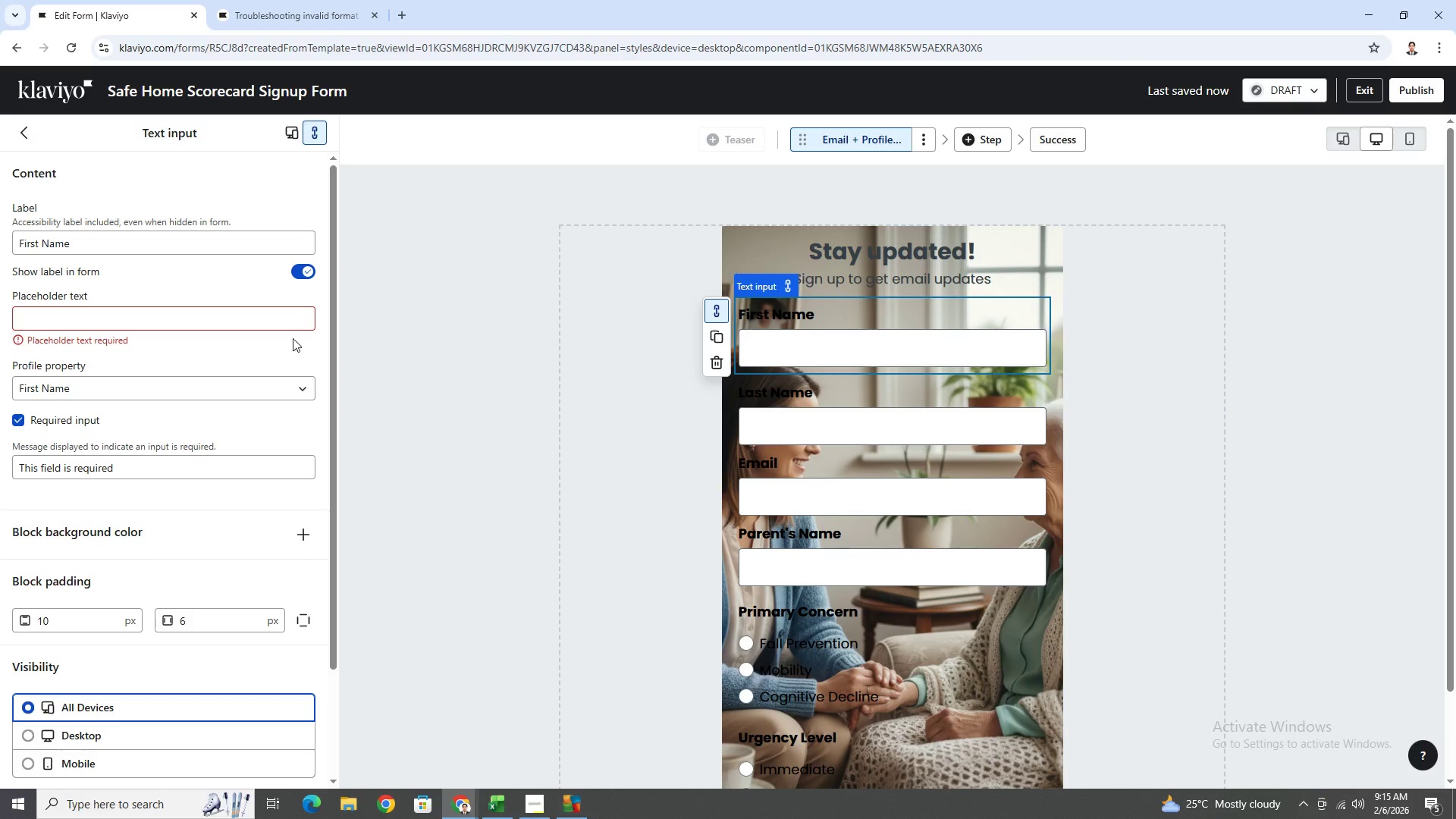 
scroll: coordinate [216, 538], scroll_direction: down, amount: 4.0
 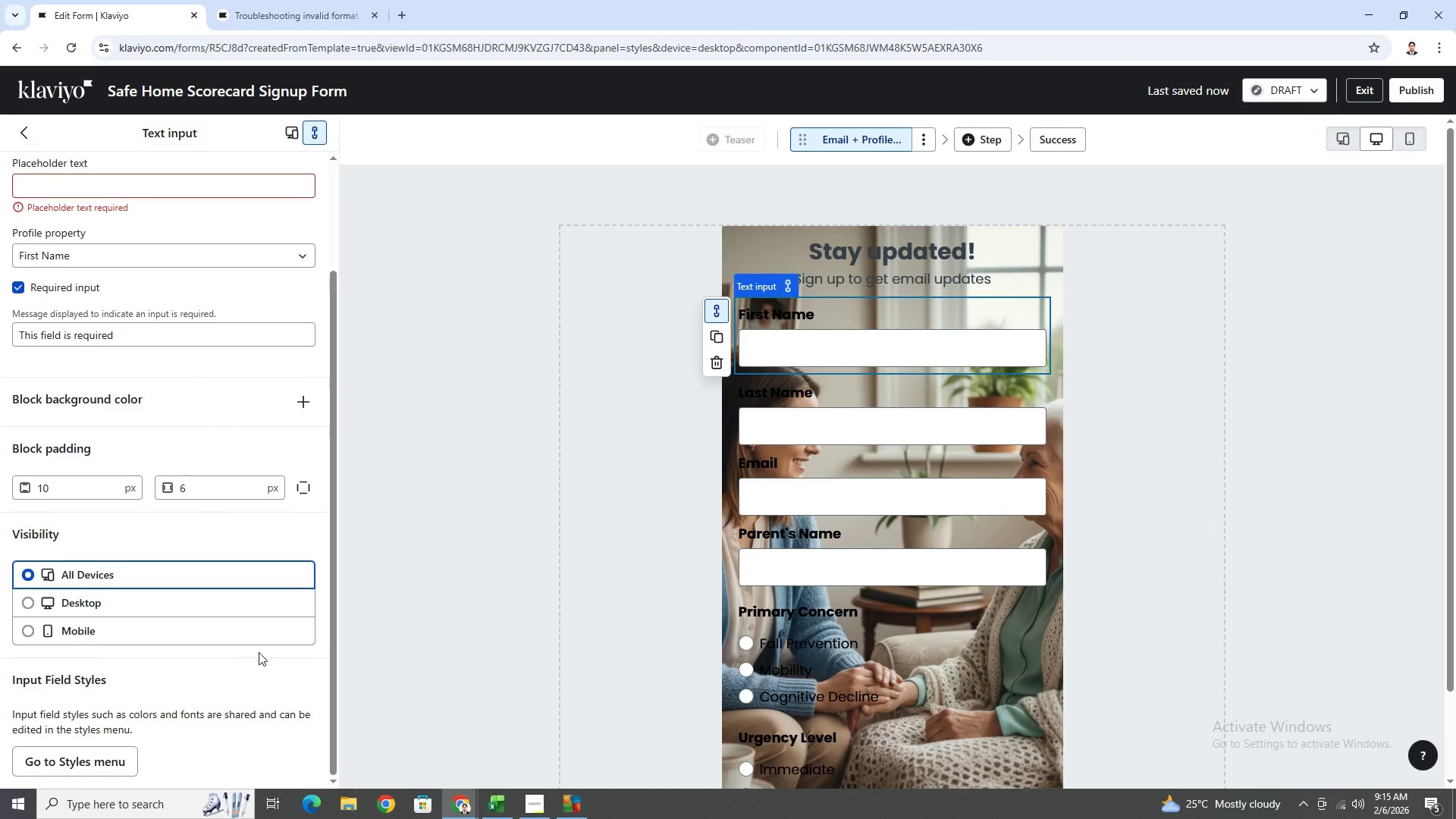 
scroll: coordinate [164, 288], scroll_direction: up, amount: 5.0
 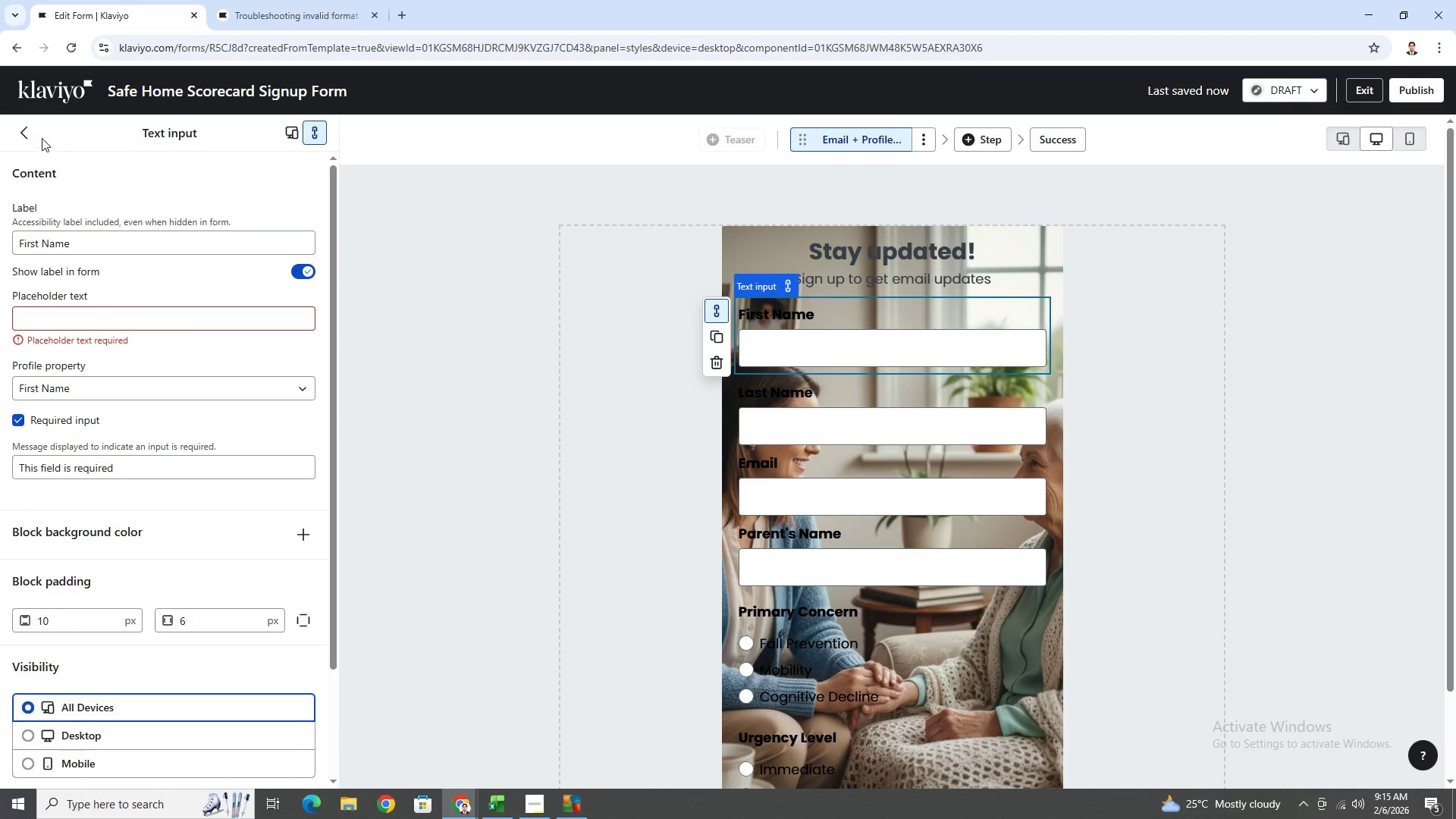 
left_click([33, 133])
 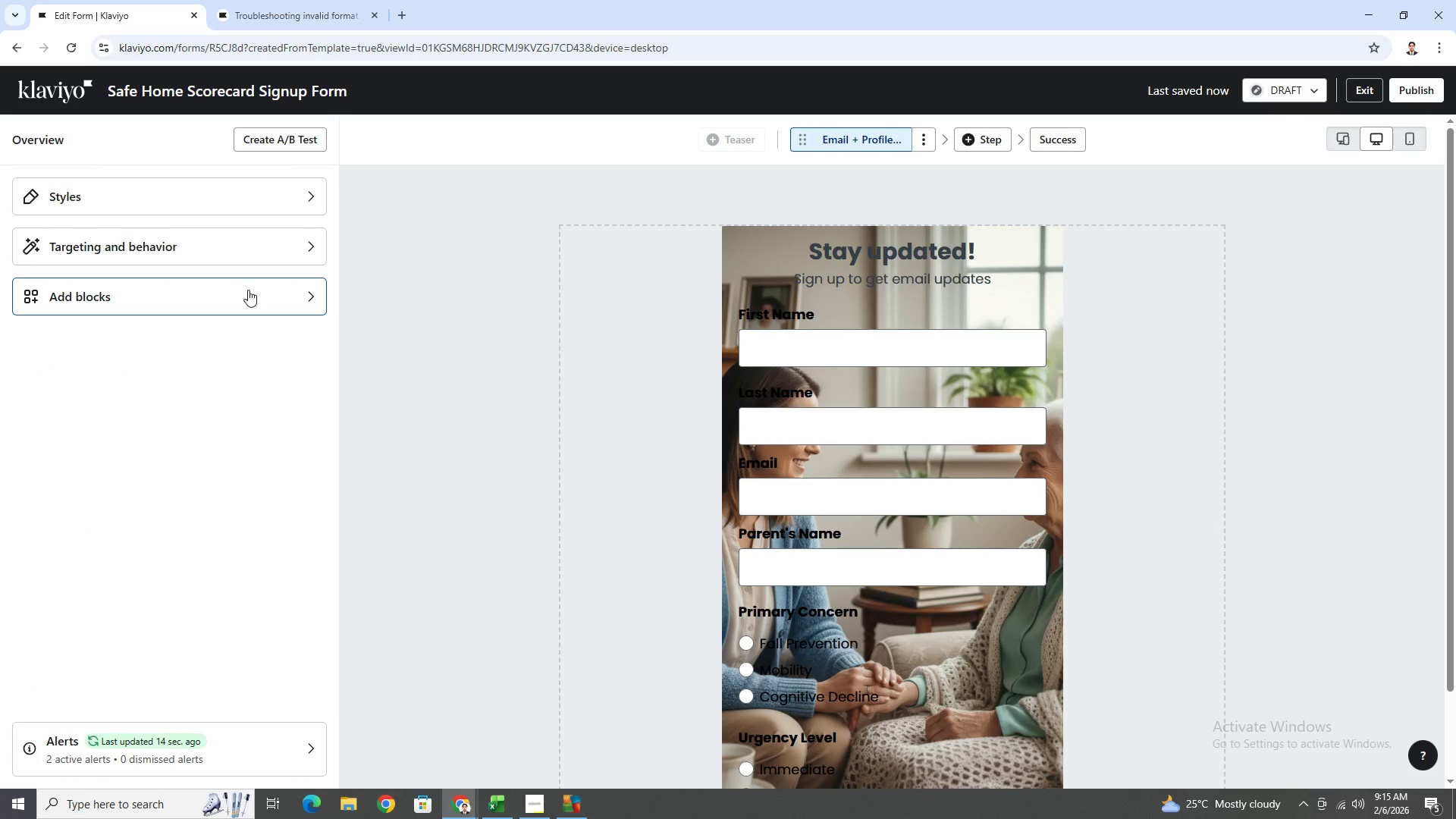 
left_click([252, 298])
 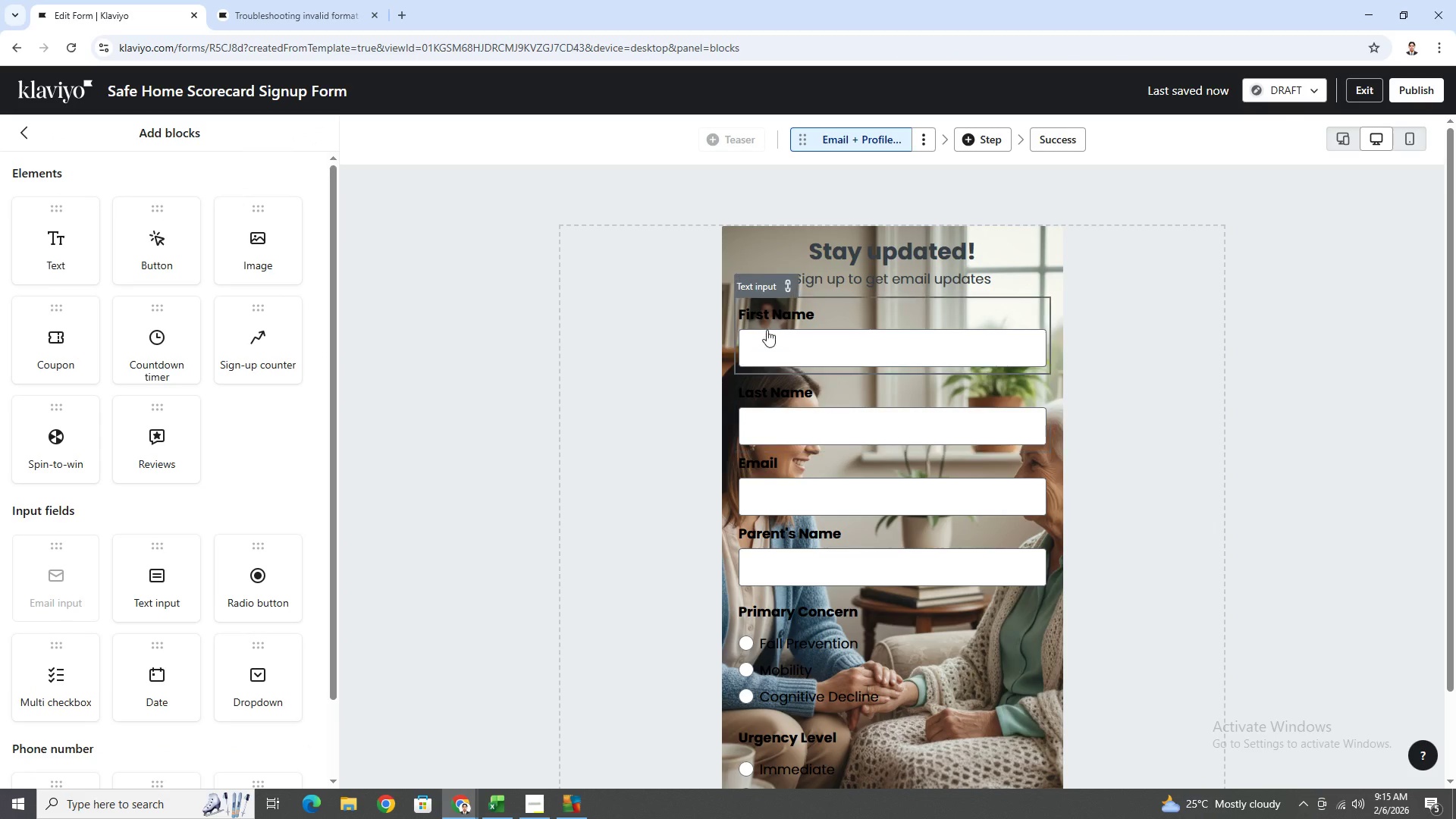 
left_click([770, 308])
 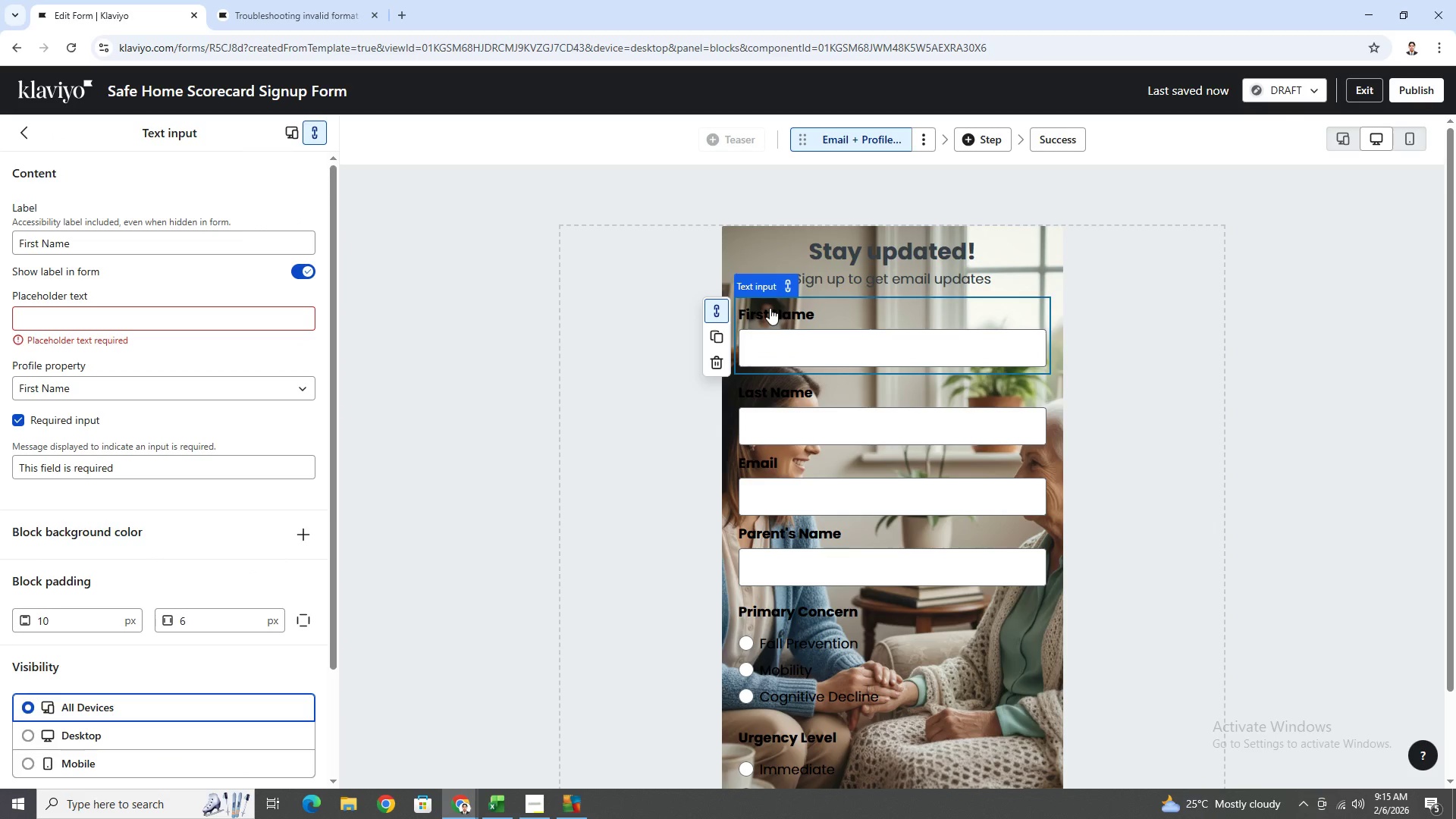 
double_click([770, 308])
 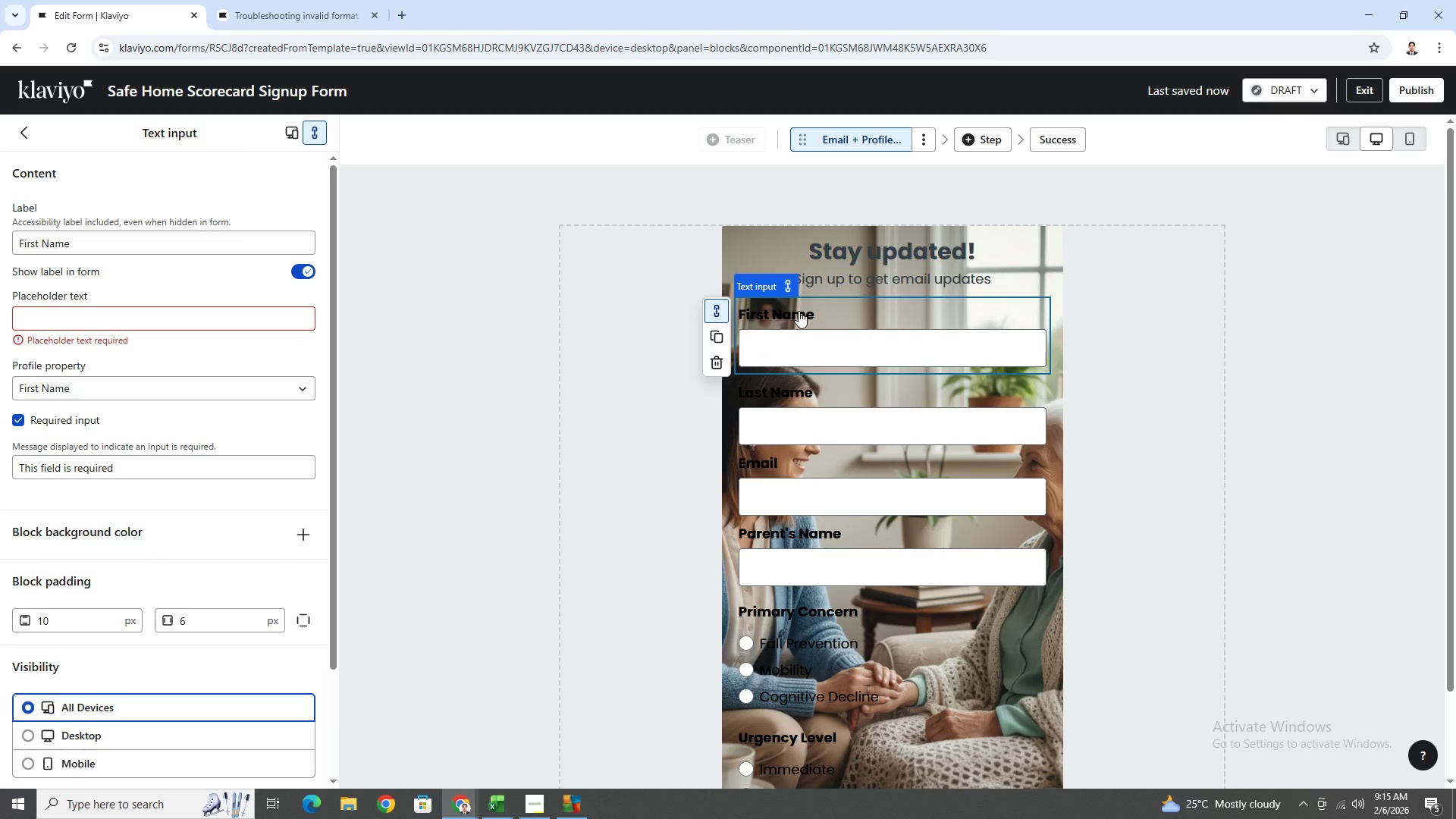 
double_click([799, 311])
 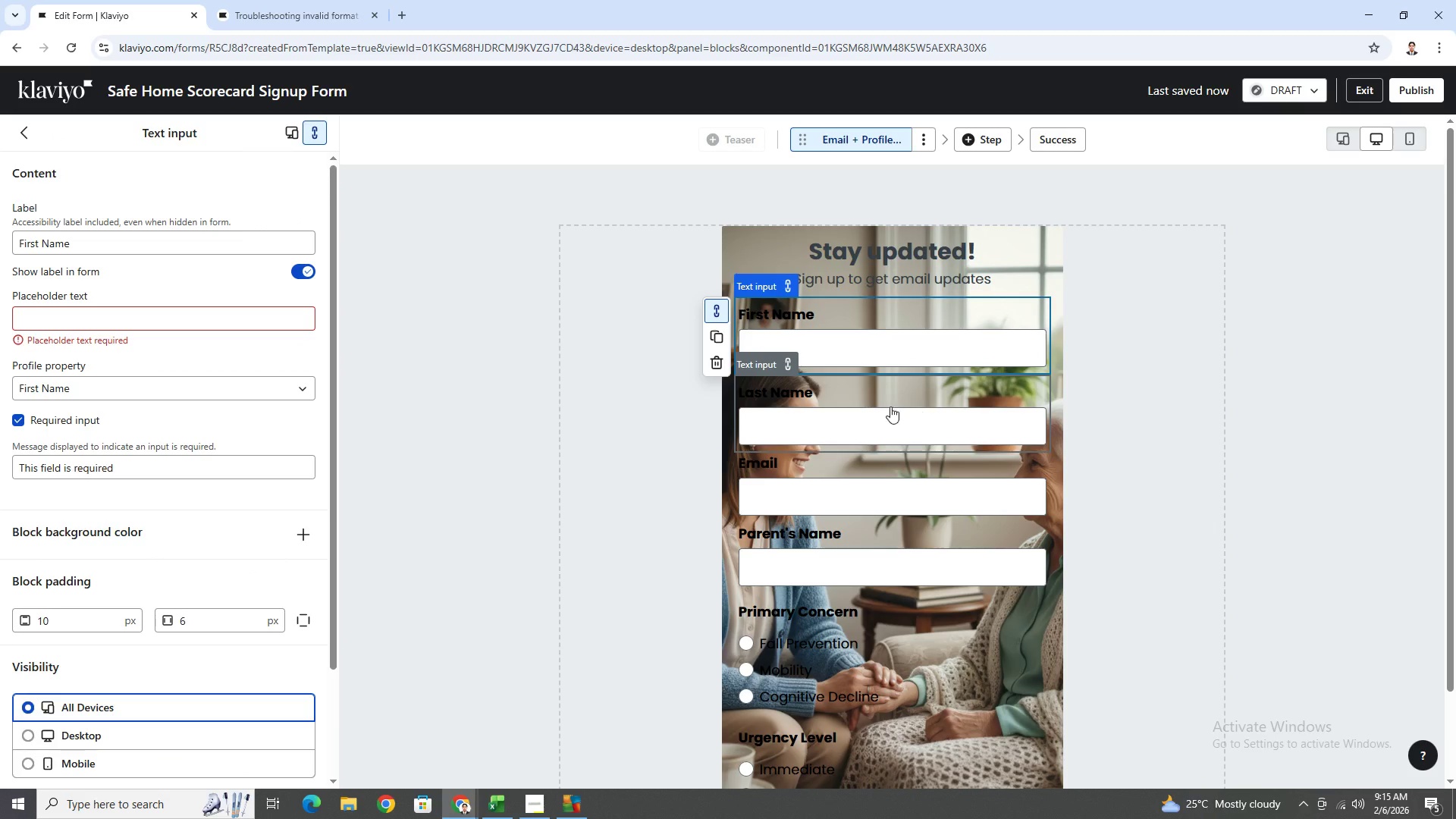 
scroll: coordinate [193, 595], scroll_direction: down, amount: 5.0
 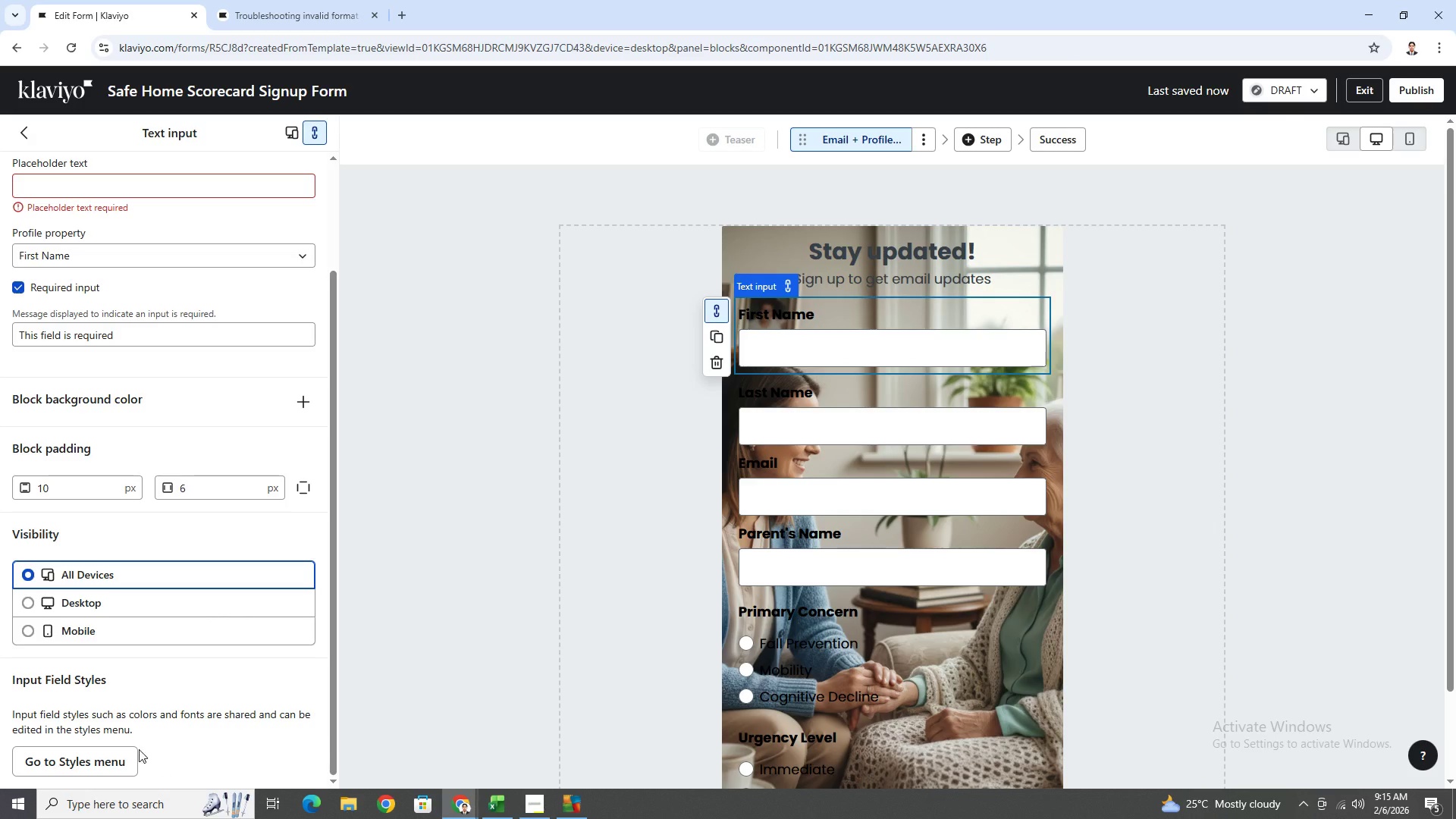 
left_click([118, 754])
 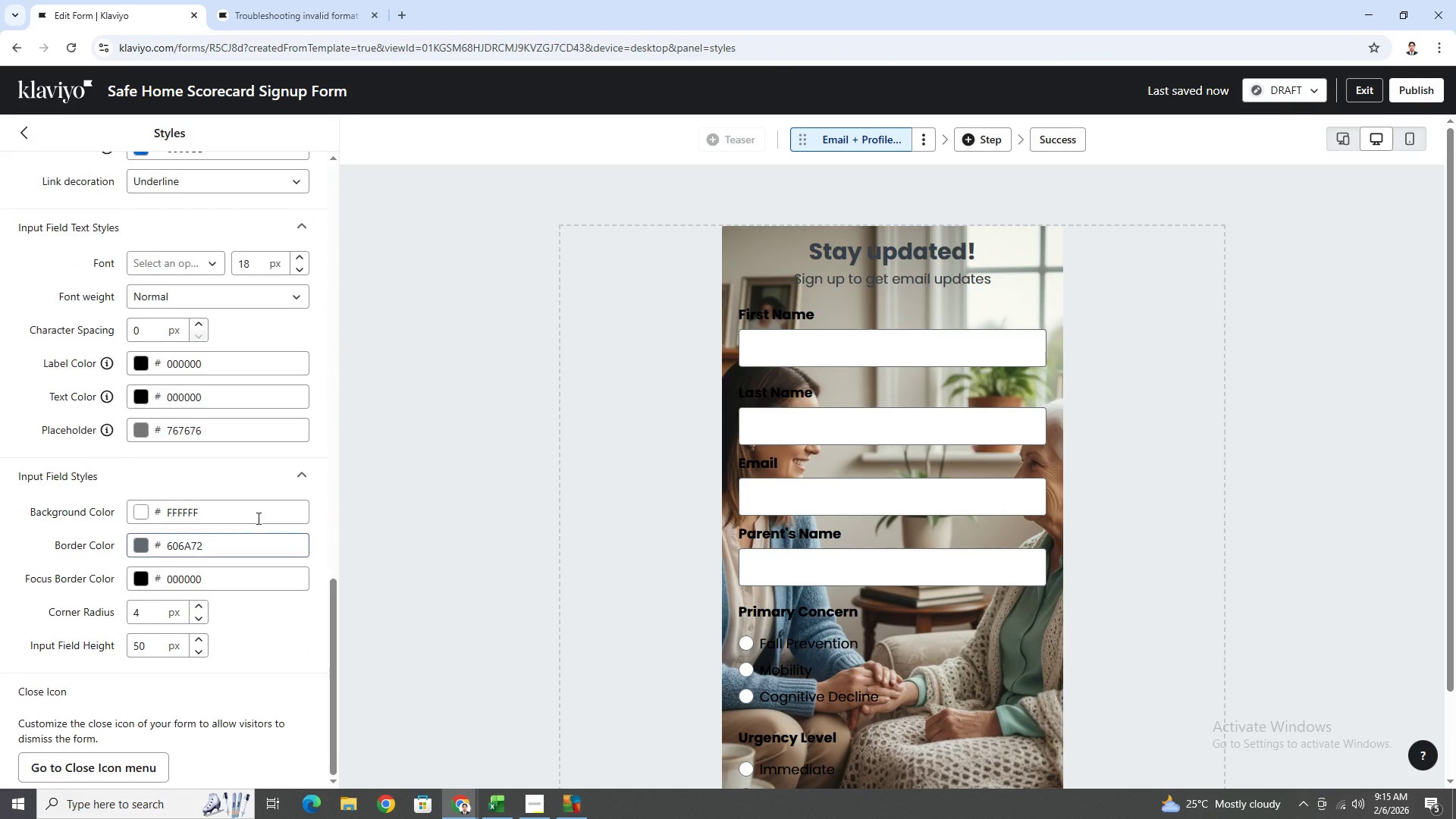 
scroll: coordinate [232, 459], scroll_direction: up, amount: 6.0
 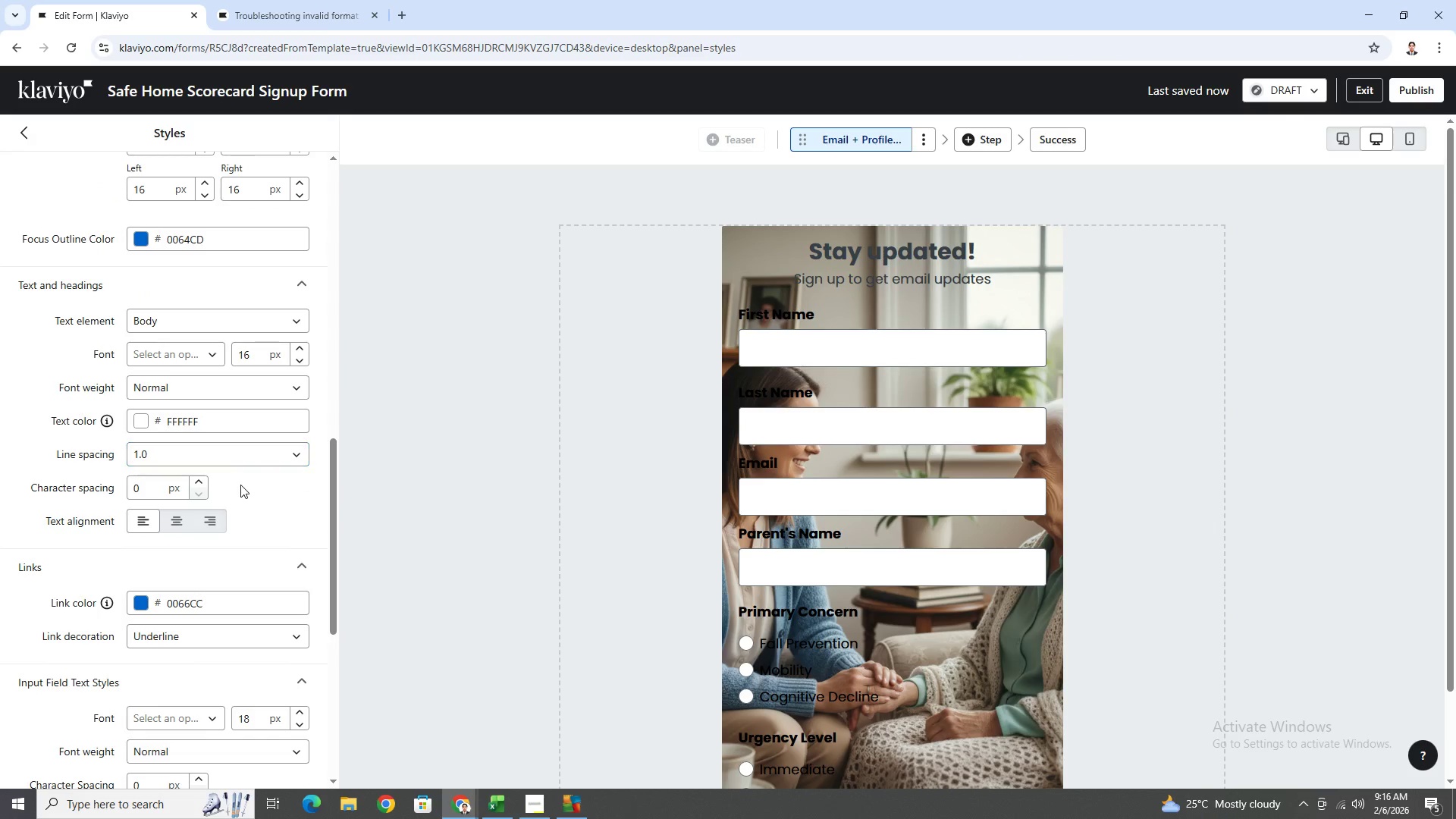 
scroll: coordinate [1065, 491], scroll_direction: down, amount: 7.0
 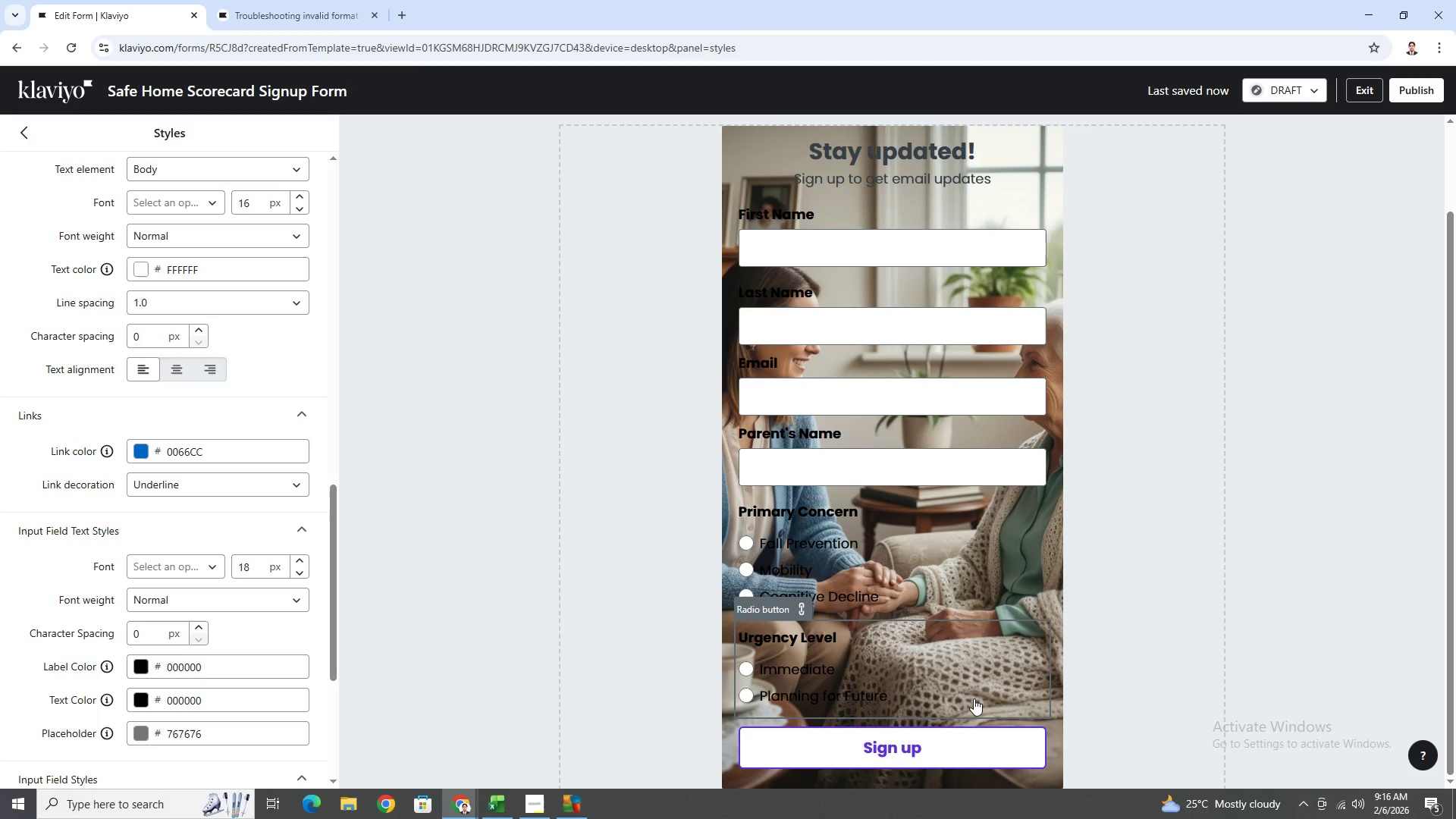 
left_click([989, 748])
 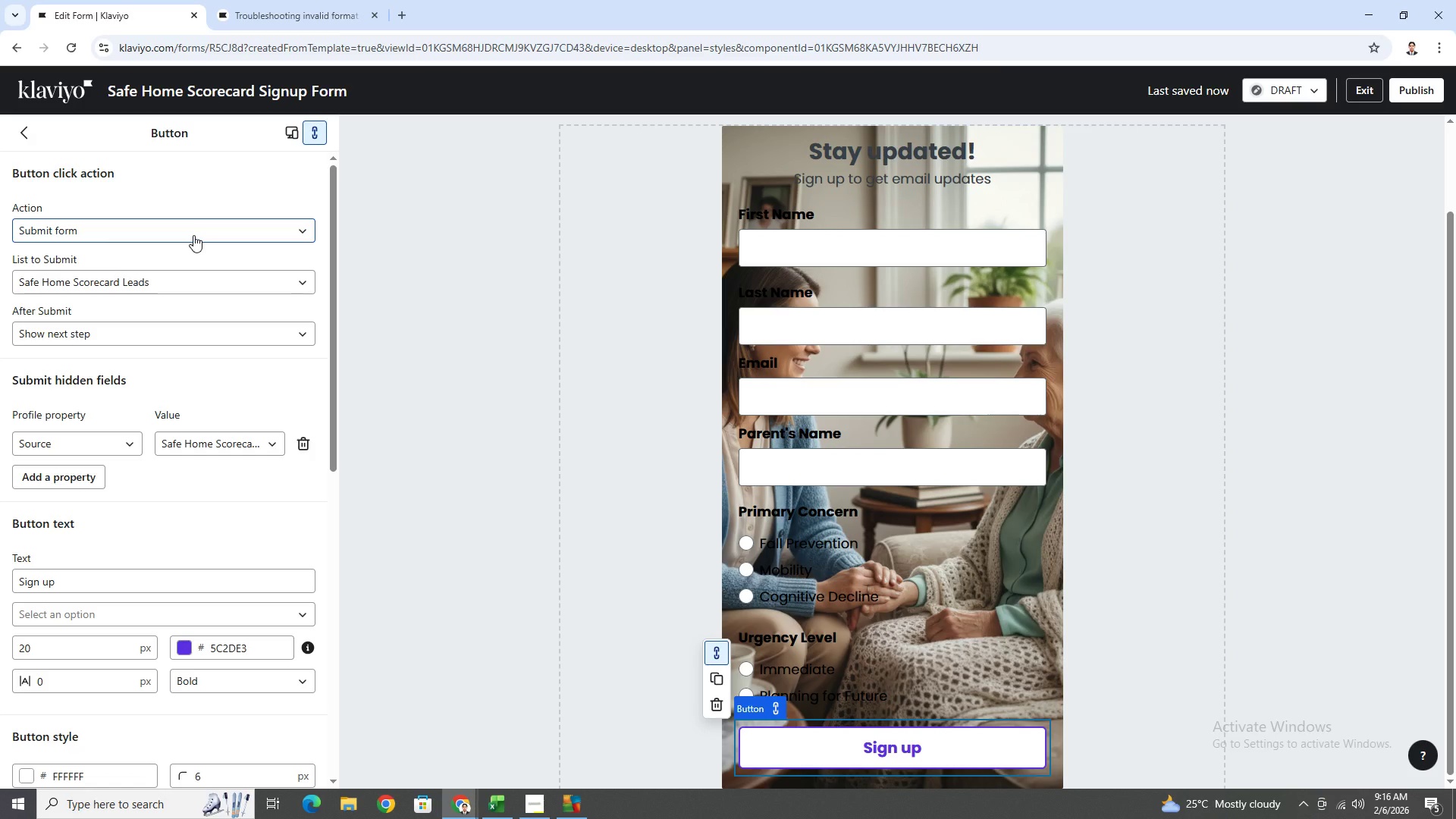 
wait(20.67)
 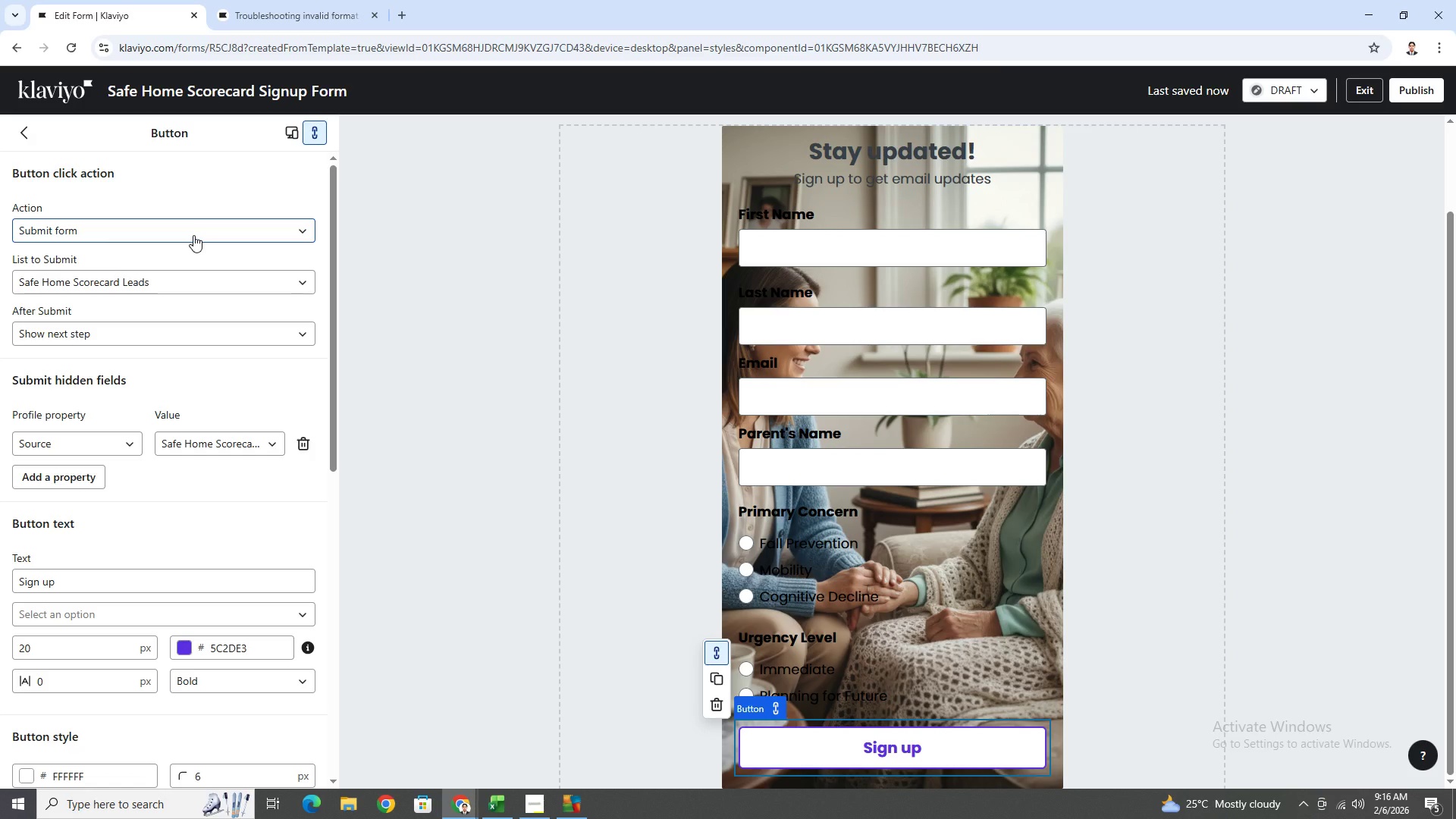 
left_click([130, 287])
 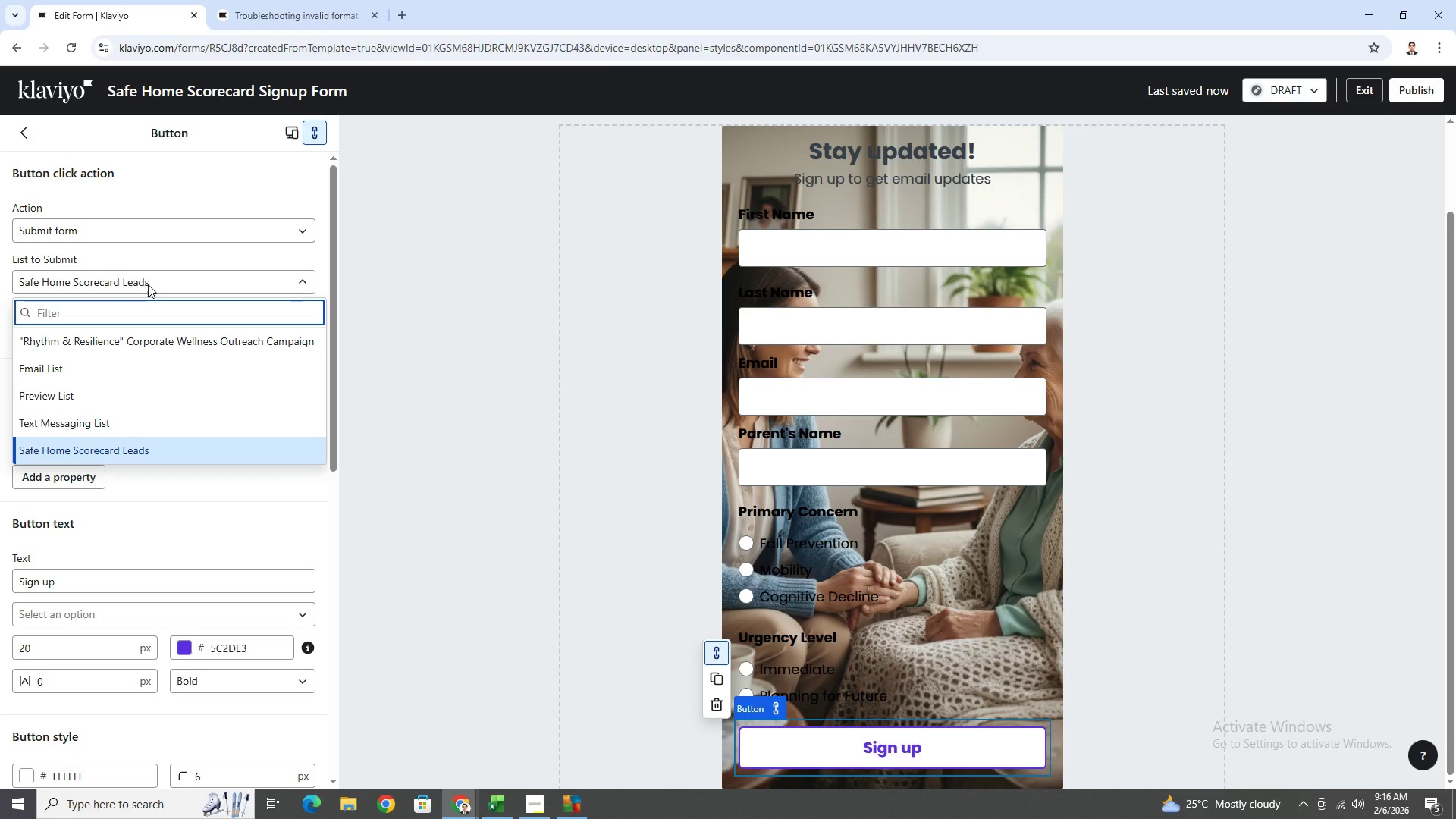 
left_click([148, 284])
 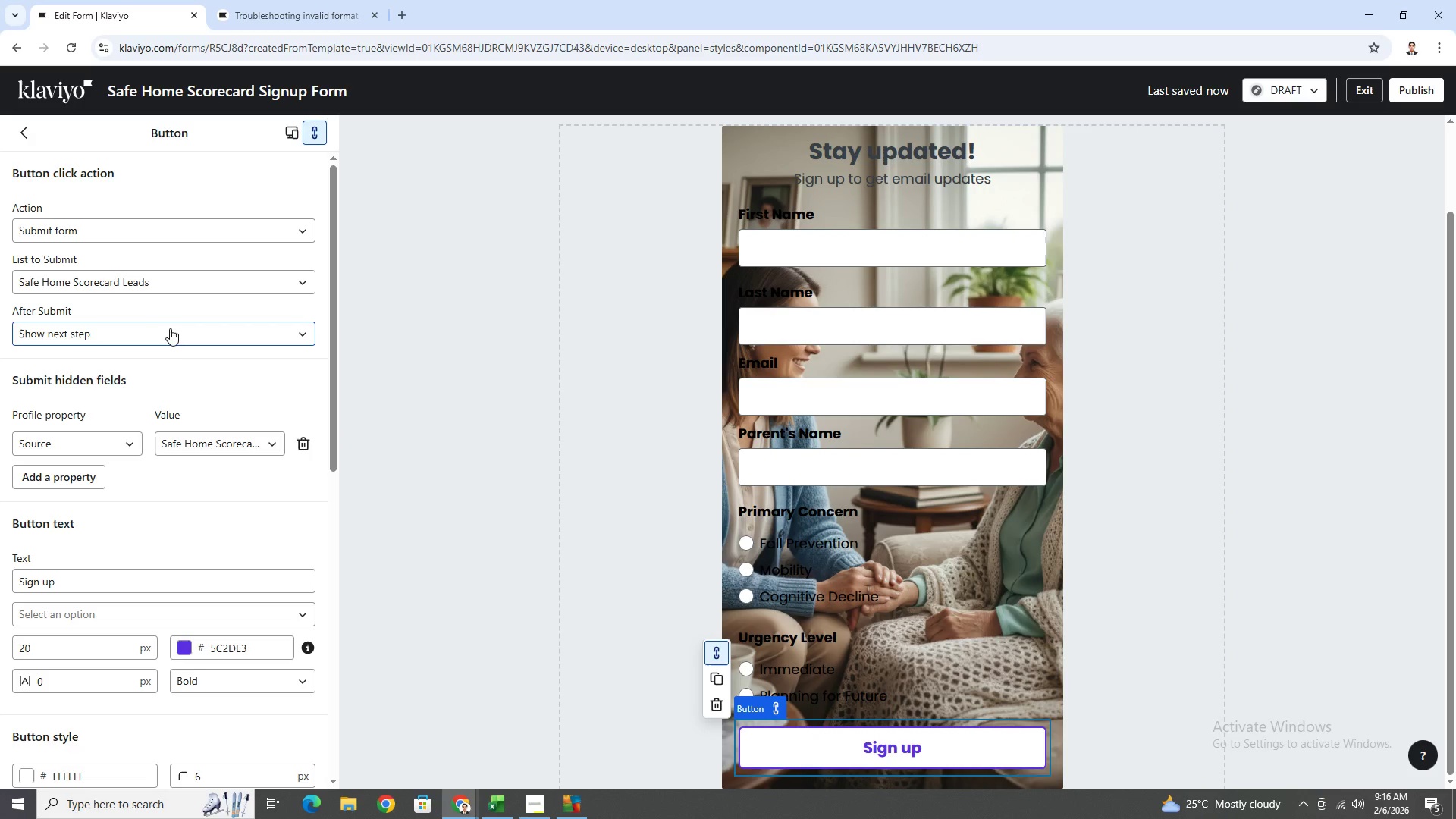 
left_click([166, 342])
 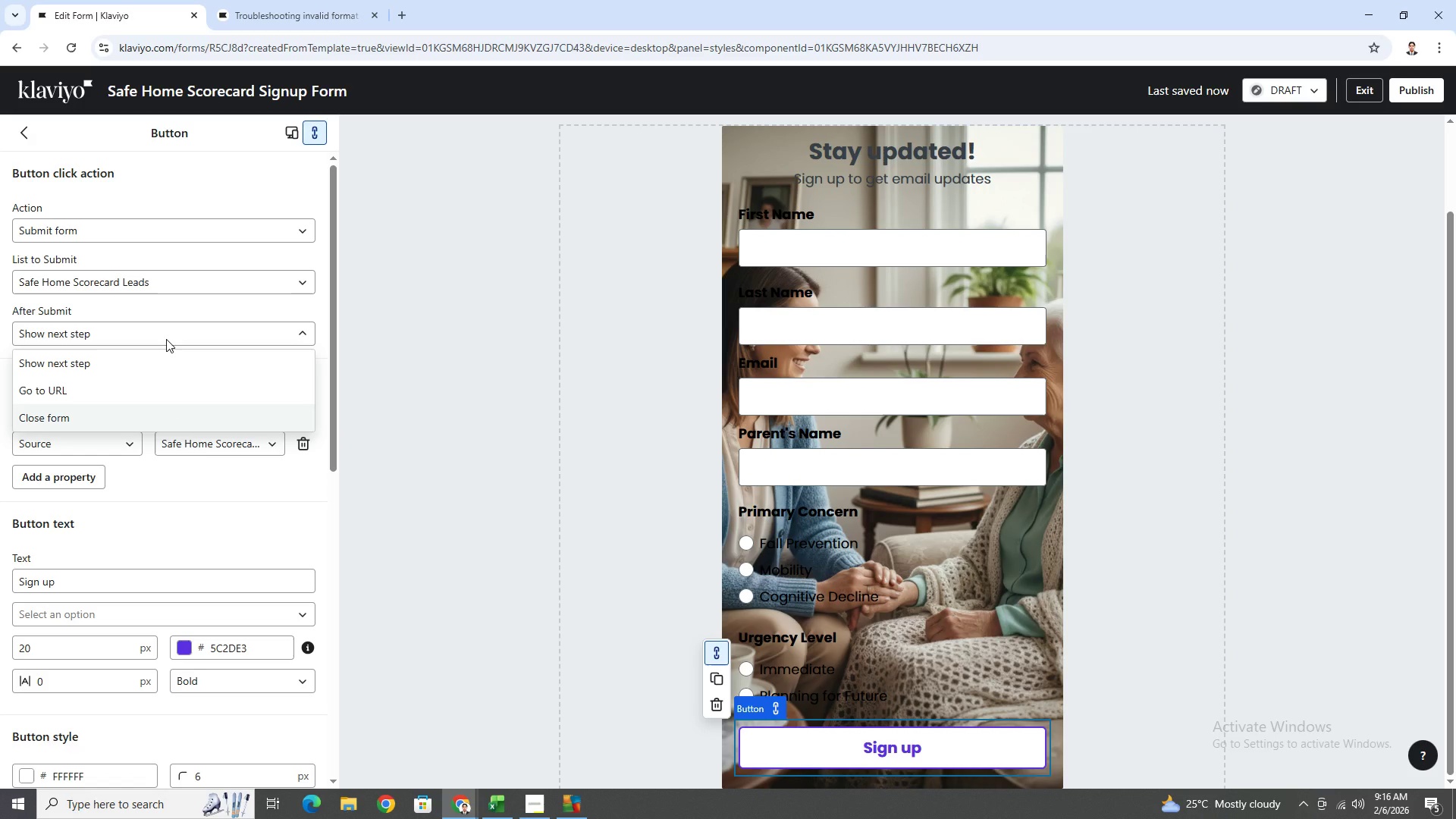 
left_click([166, 339])
 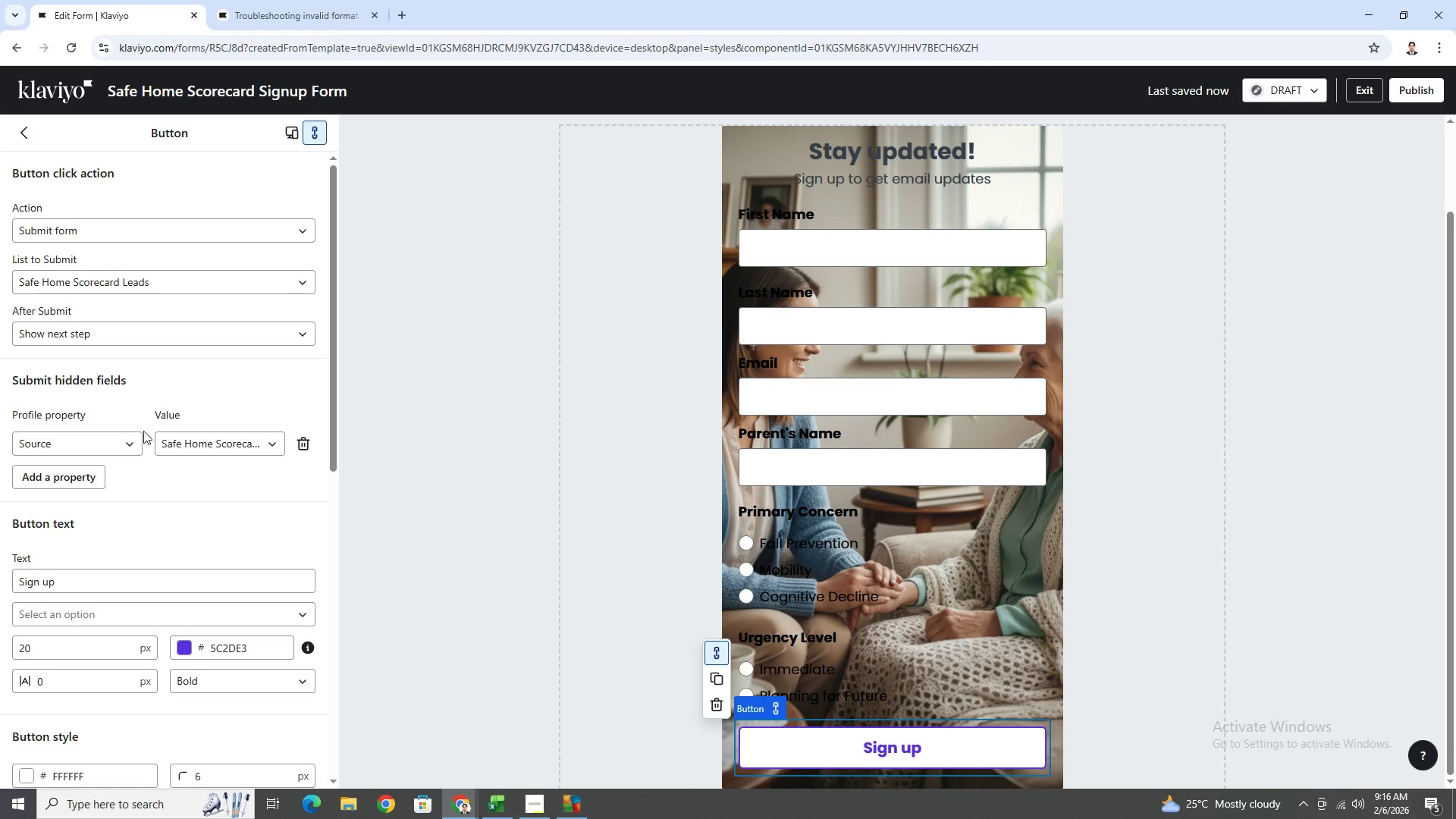 
scroll: coordinate [142, 395], scroll_direction: down, amount: 4.0
 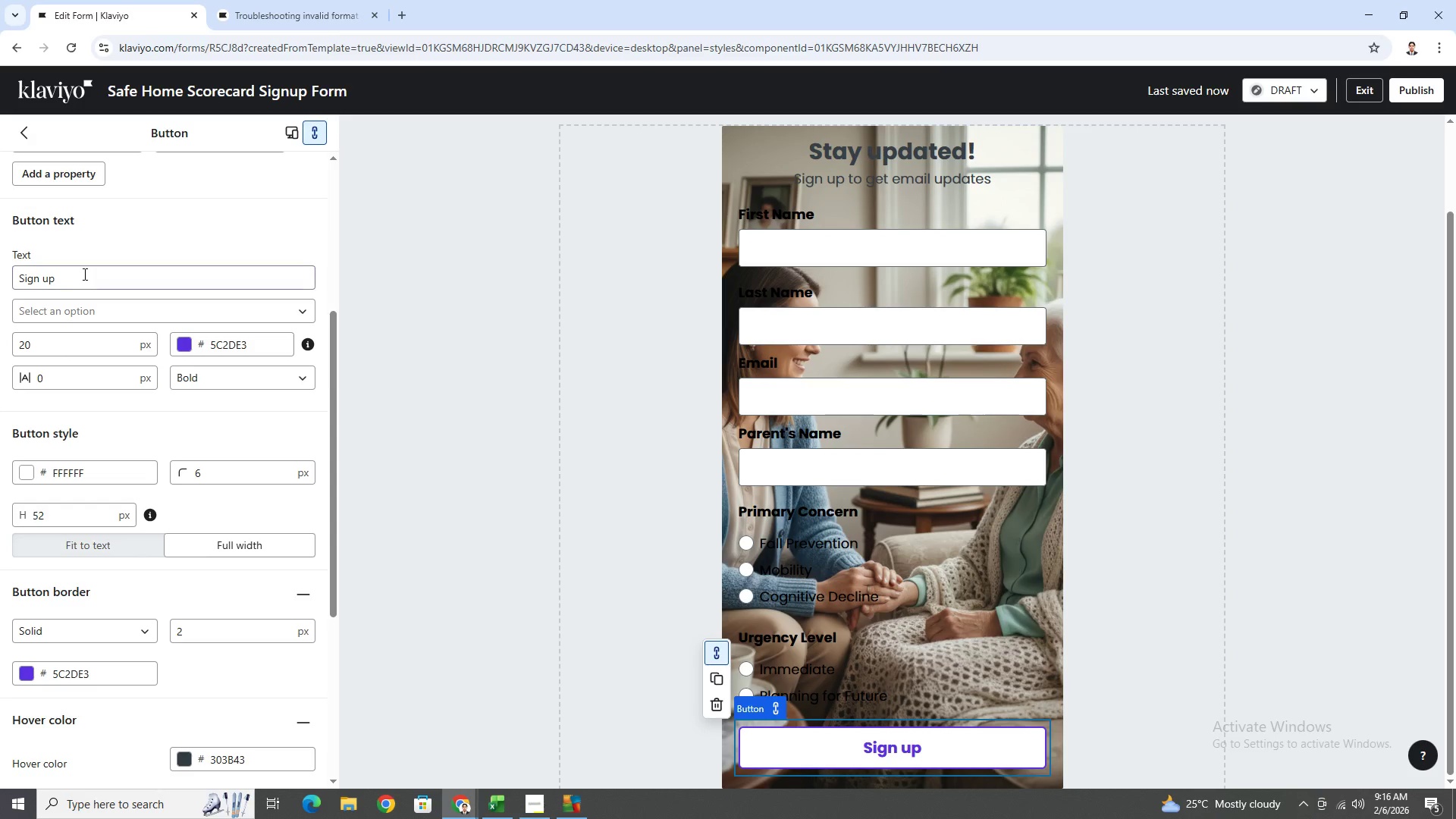 
double_click([83, 274])
 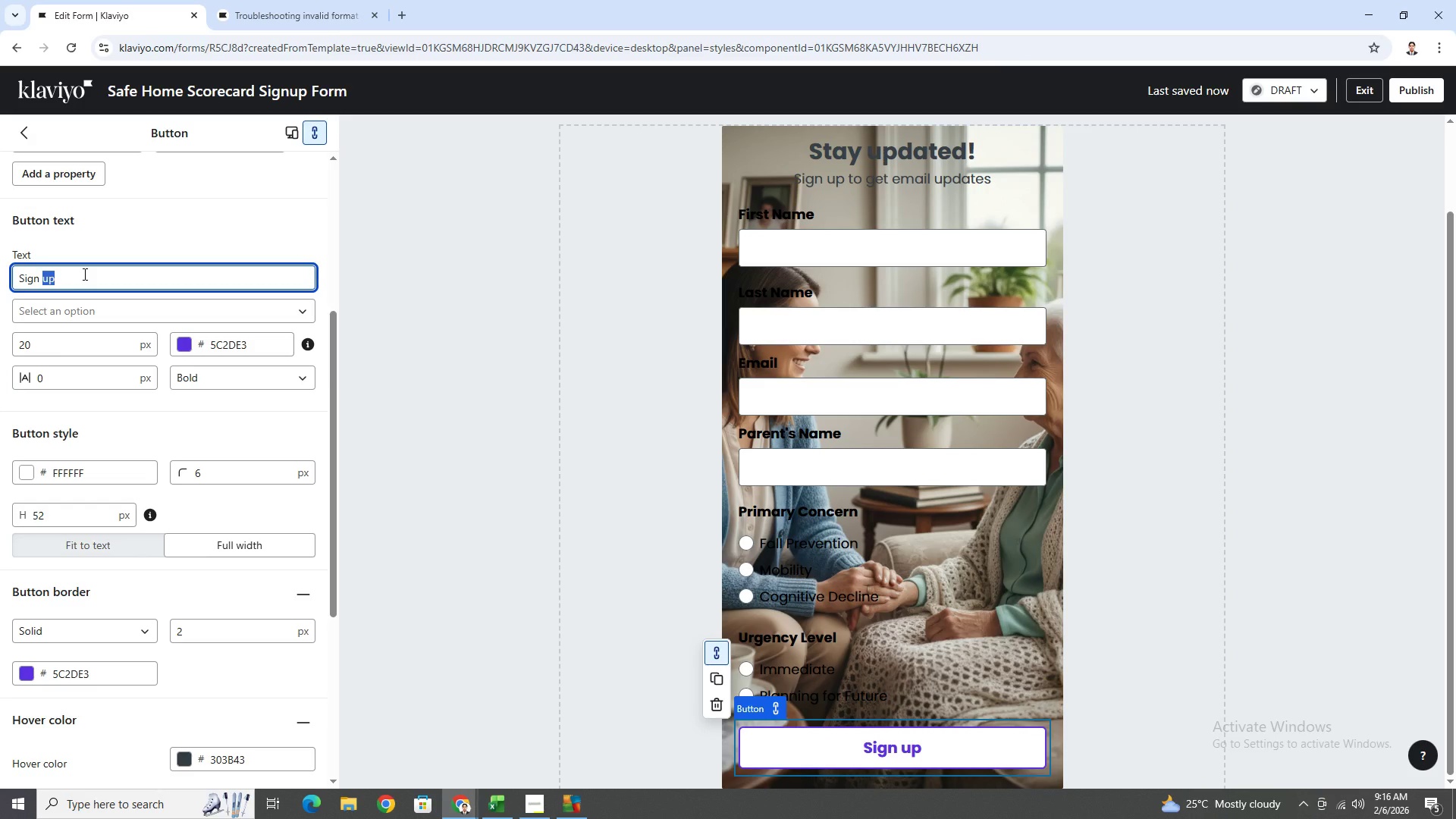 
triple_click([83, 274])
 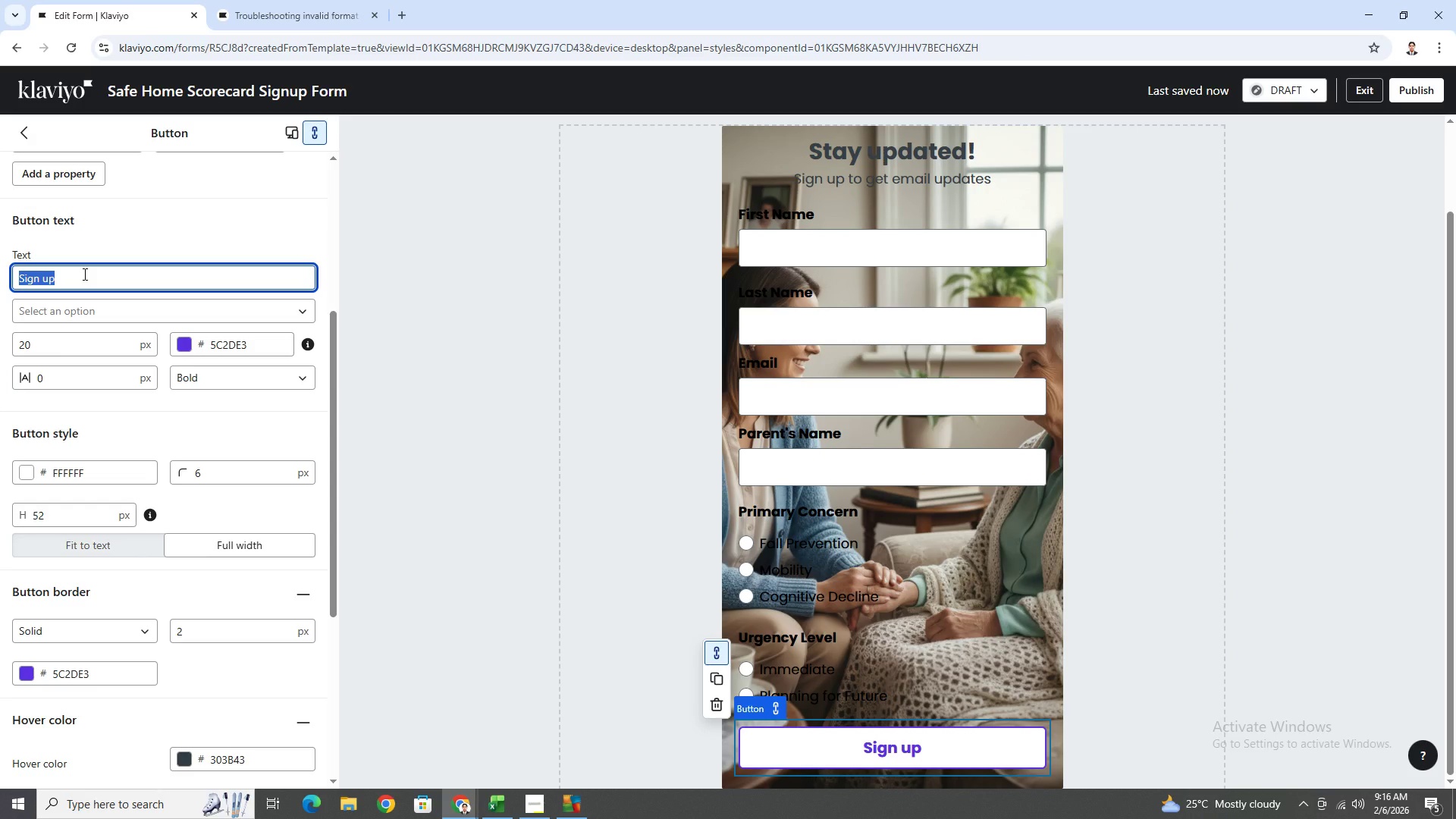 
type(Get the Free Scorecard)
 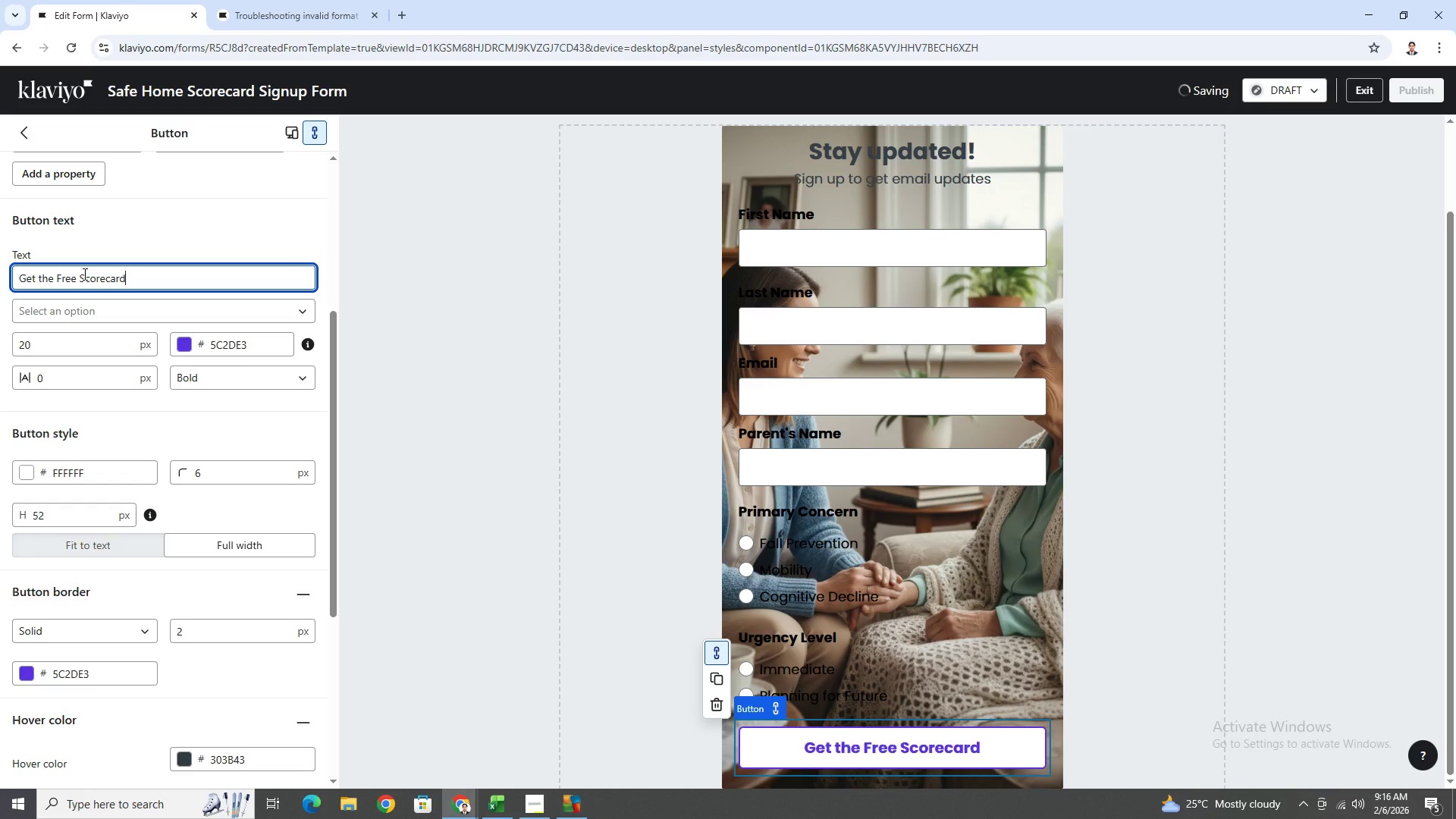 
wait(6.45)
 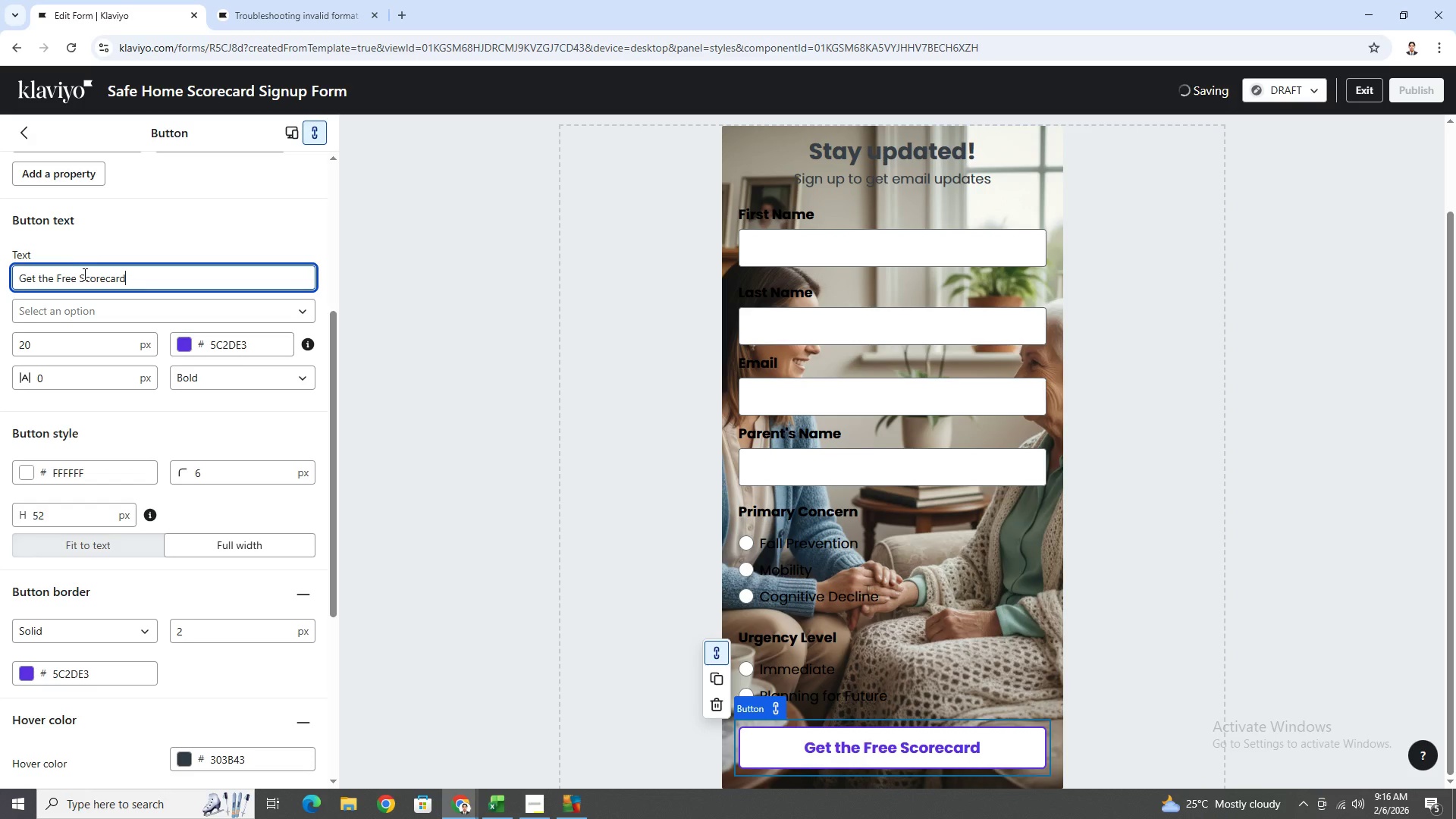 
left_click([23, 472])
 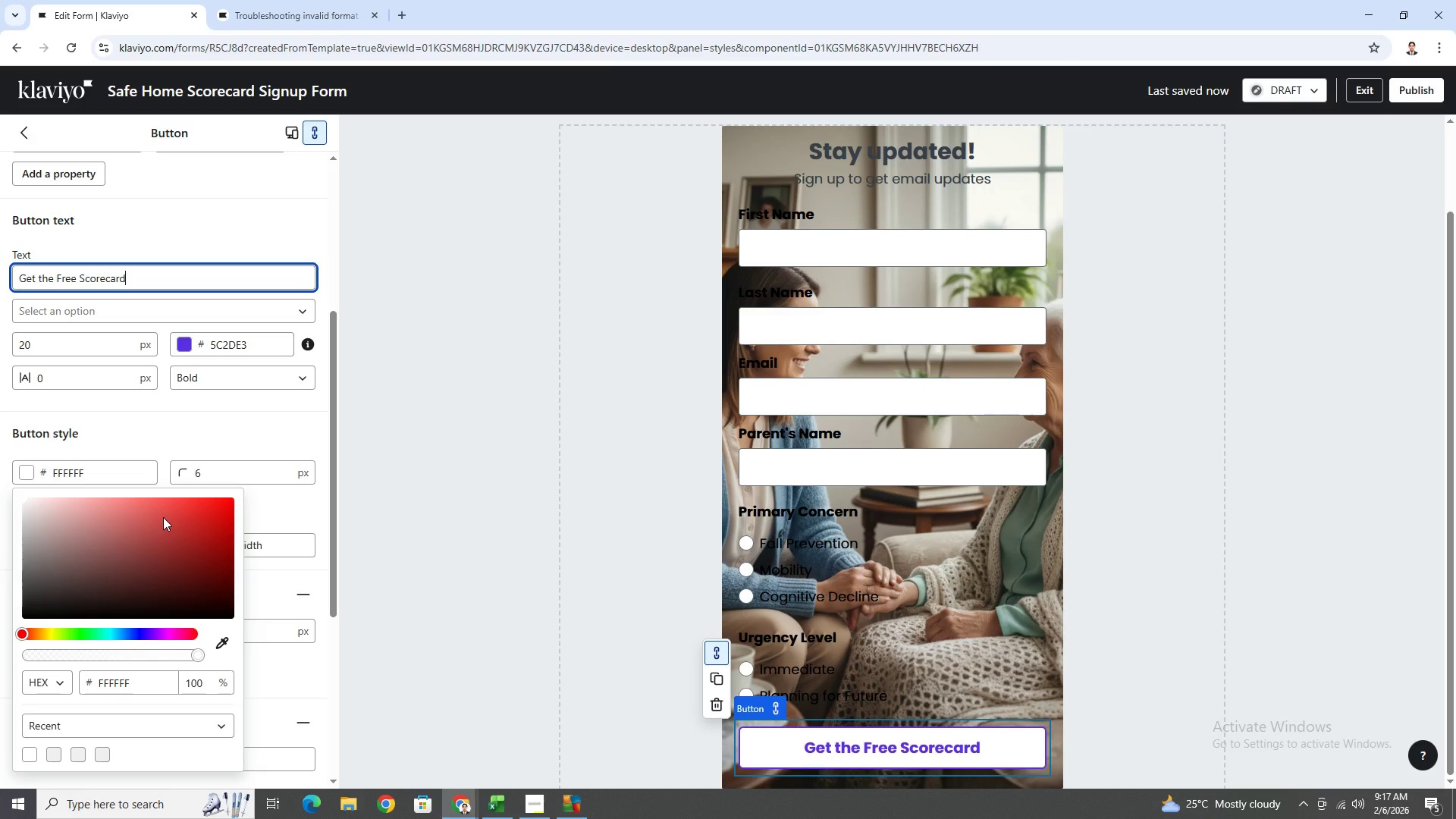 
wait(7.05)
 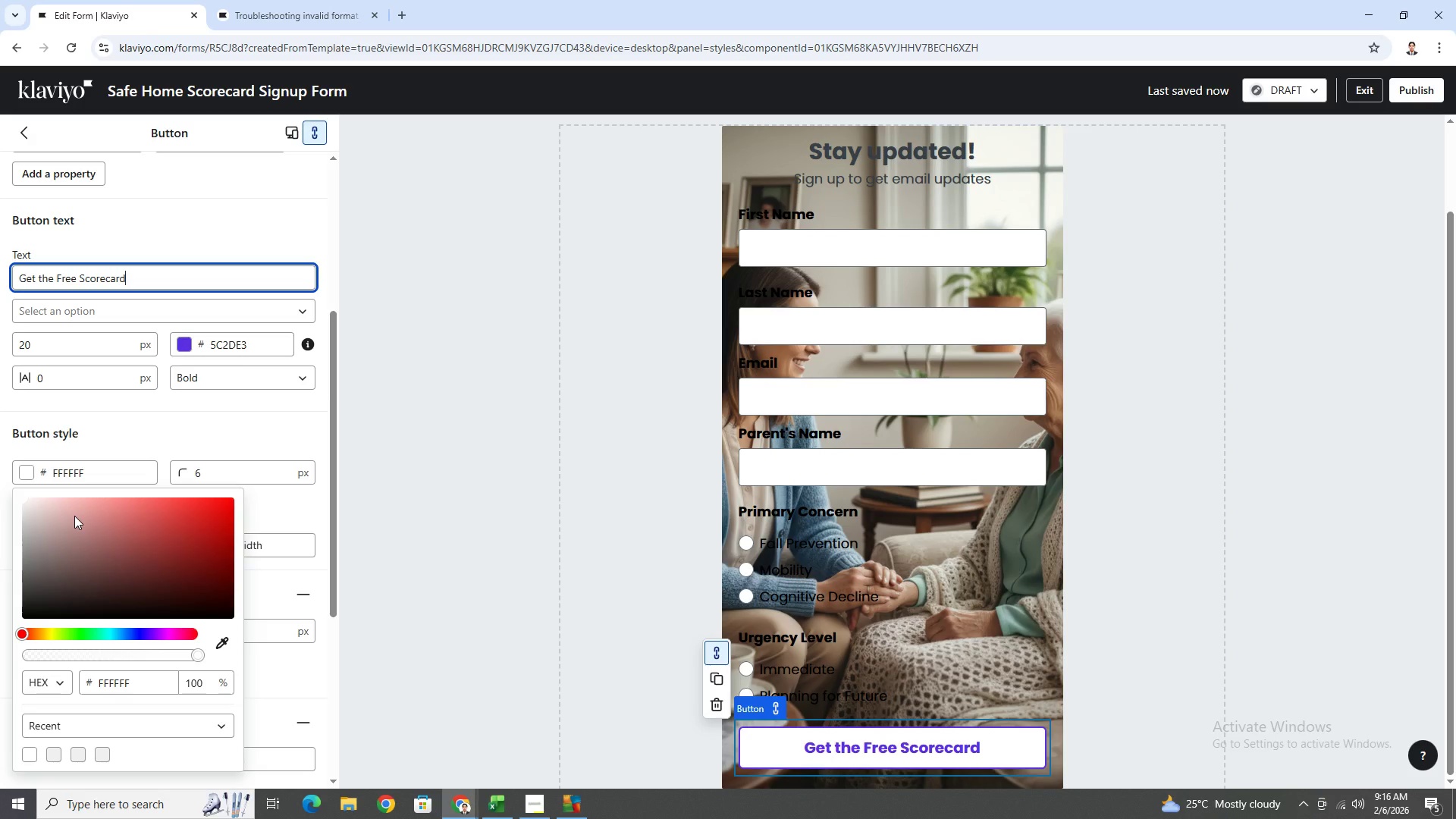 
left_click([164, 504])
 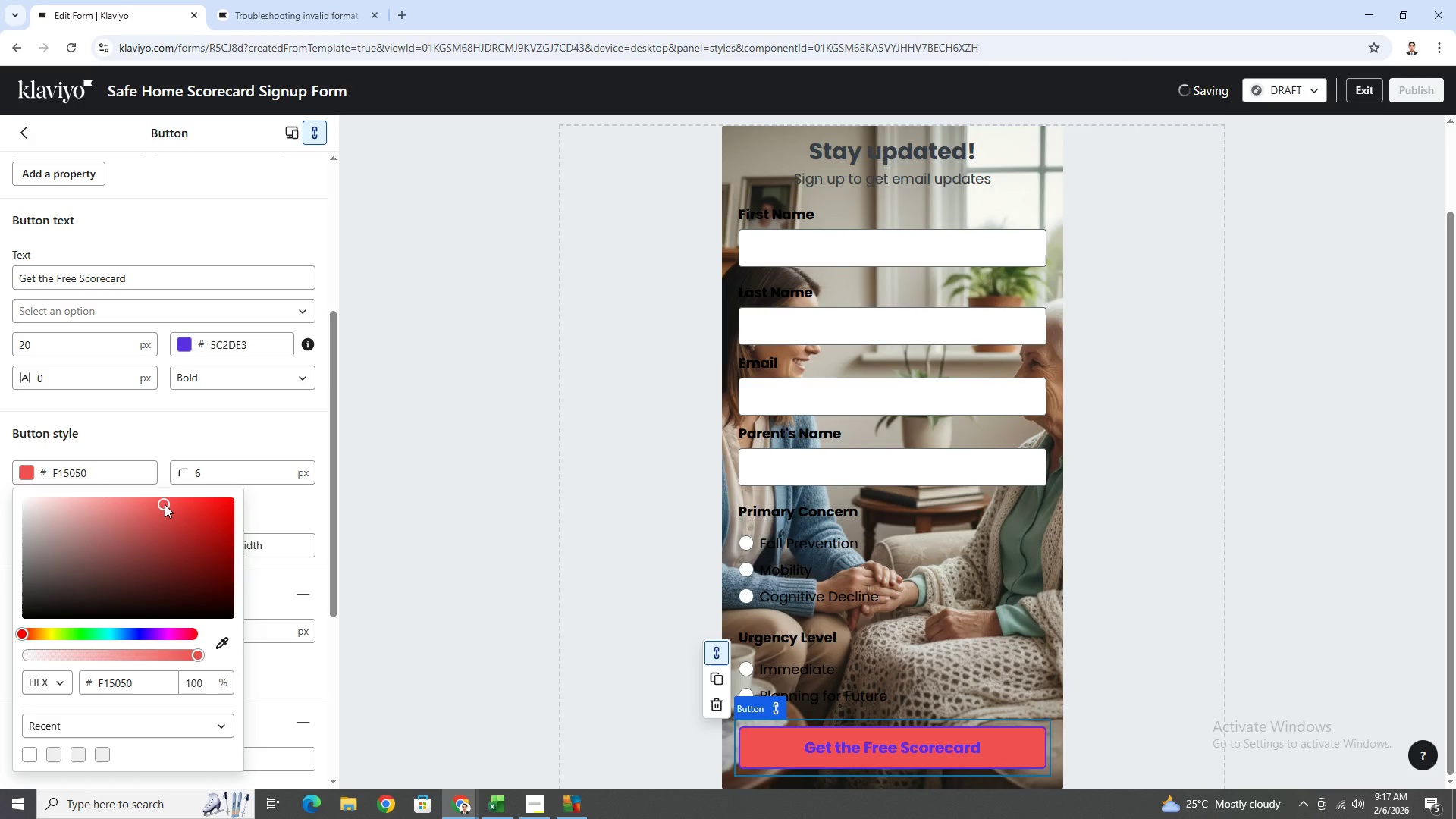 
left_click_drag(start_coordinate=[165, 504], to_coordinate=[187, 500])
 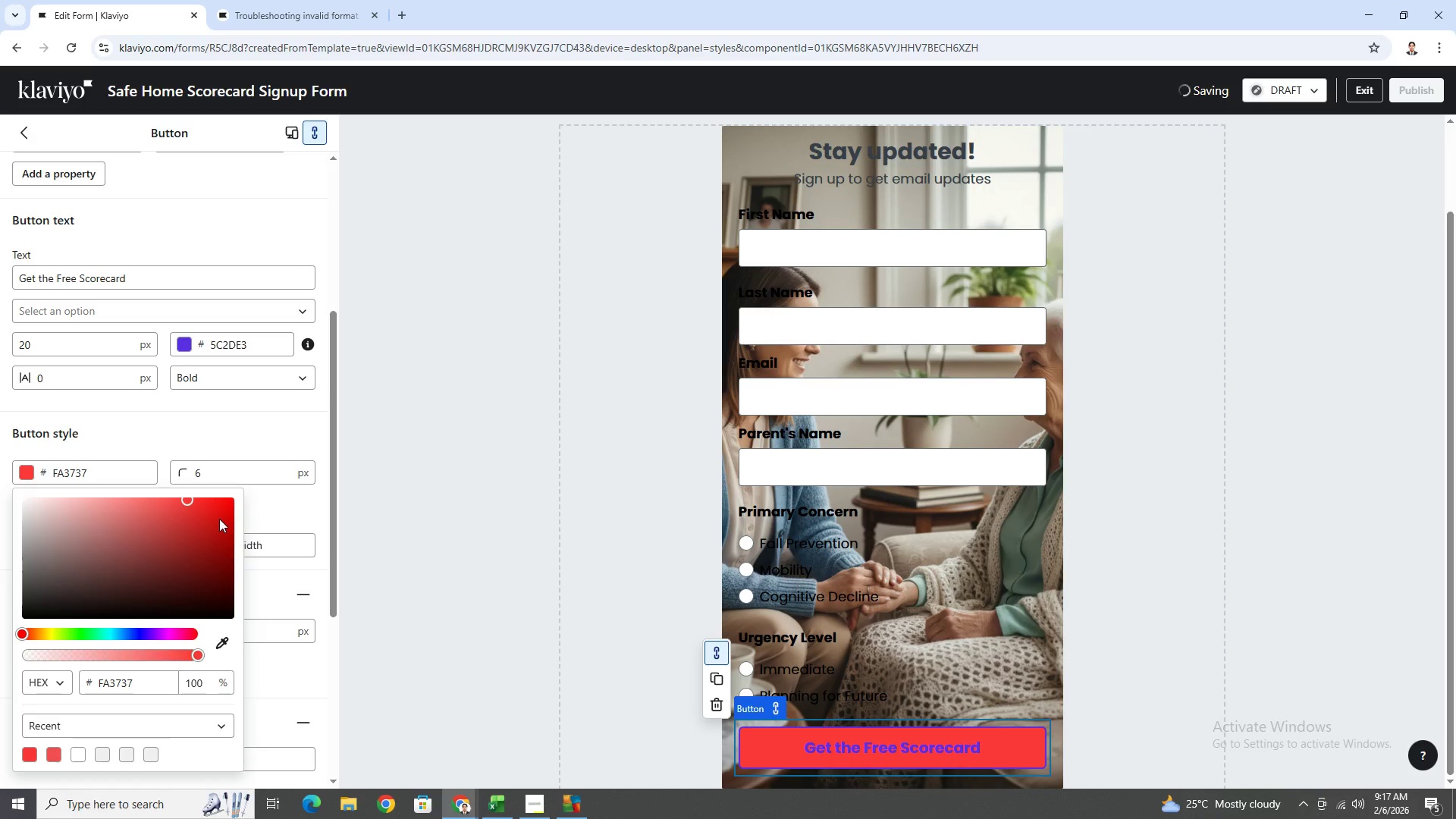 
left_click([219, 519])
 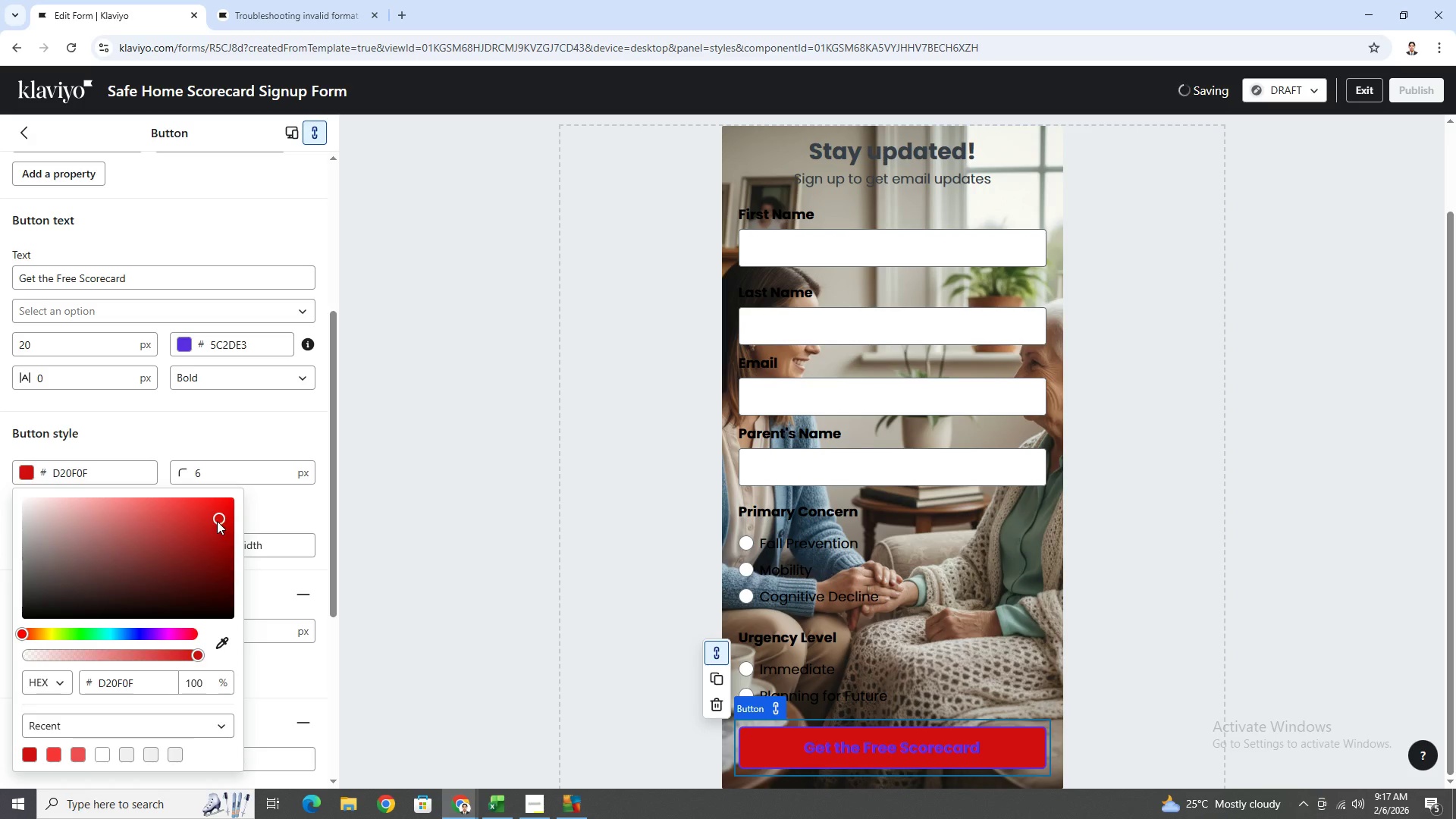 
left_click_drag(start_coordinate=[217, 521], to_coordinate=[226, 516])
 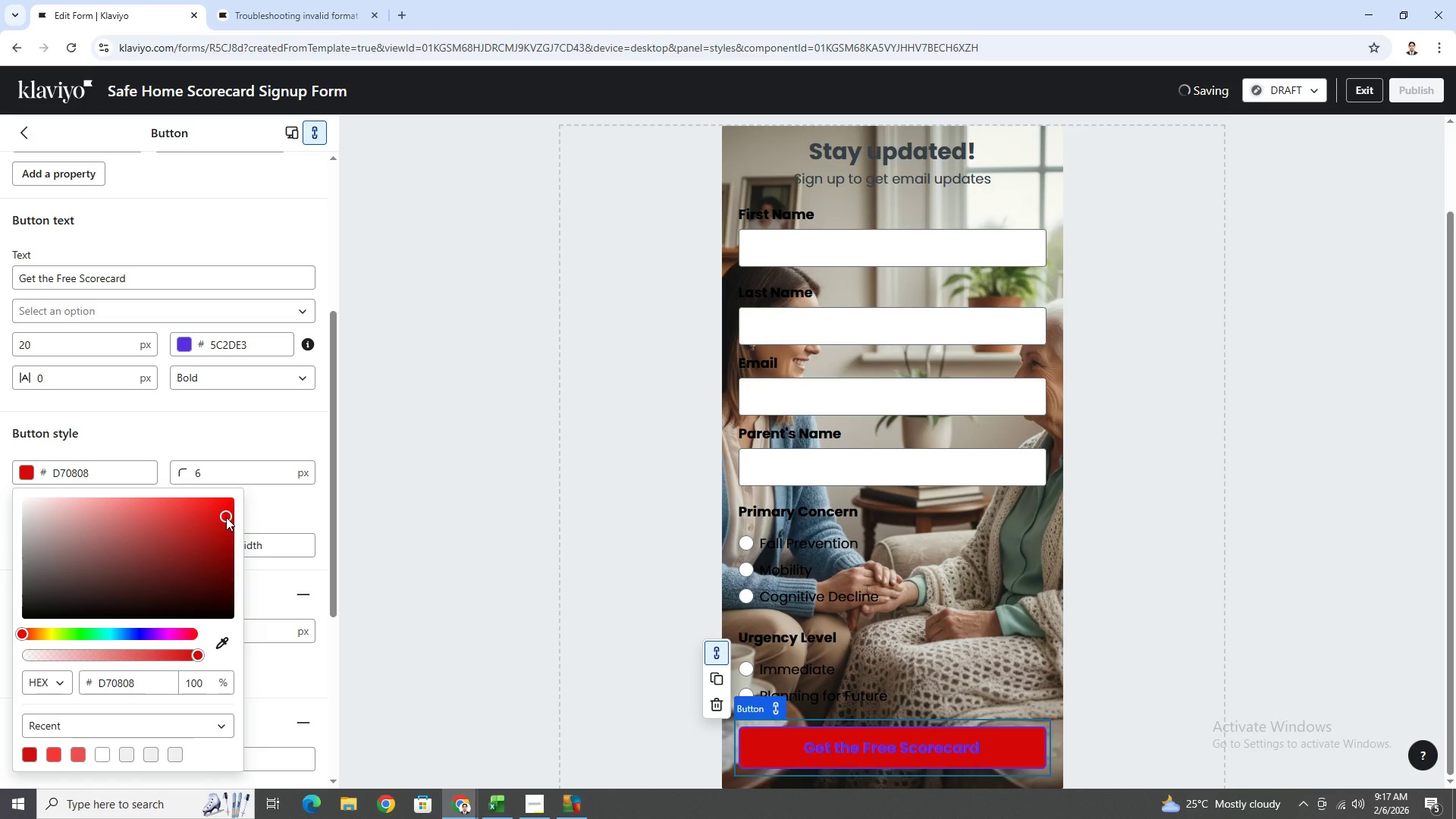 
left_click_drag(start_coordinate=[226, 517], to_coordinate=[228, 525])
 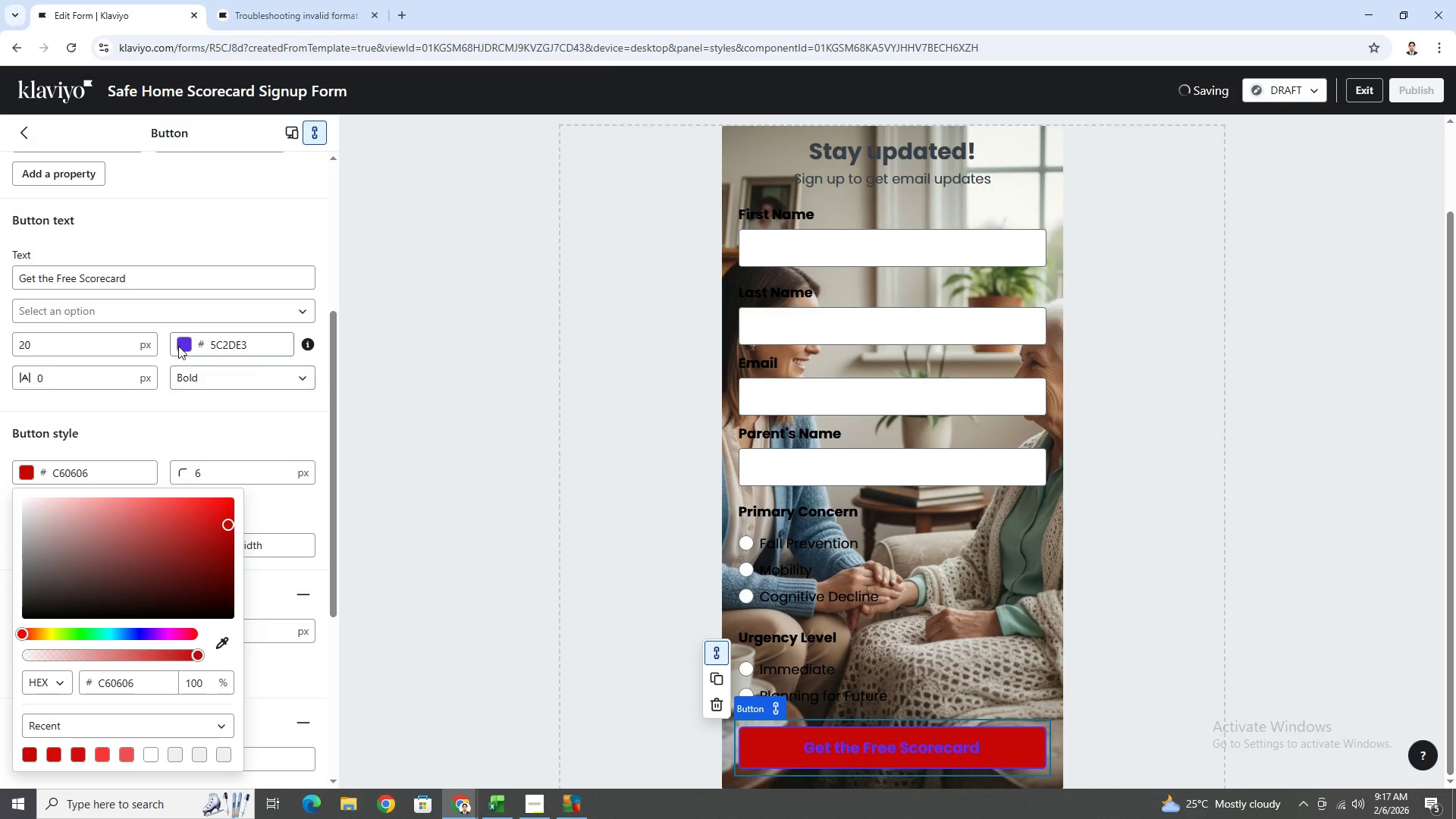 
left_click([179, 344])
 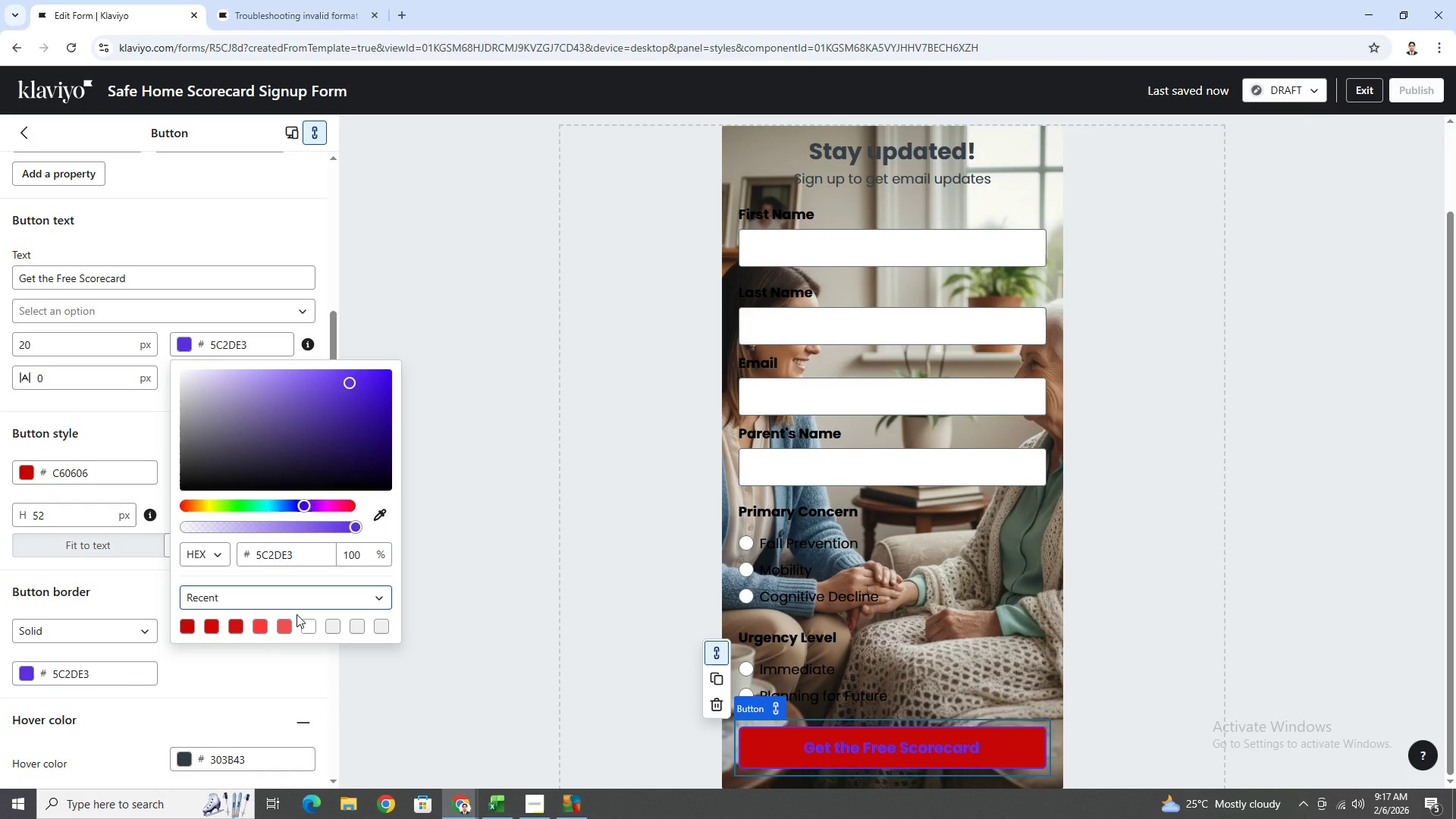 
left_click([308, 626])
 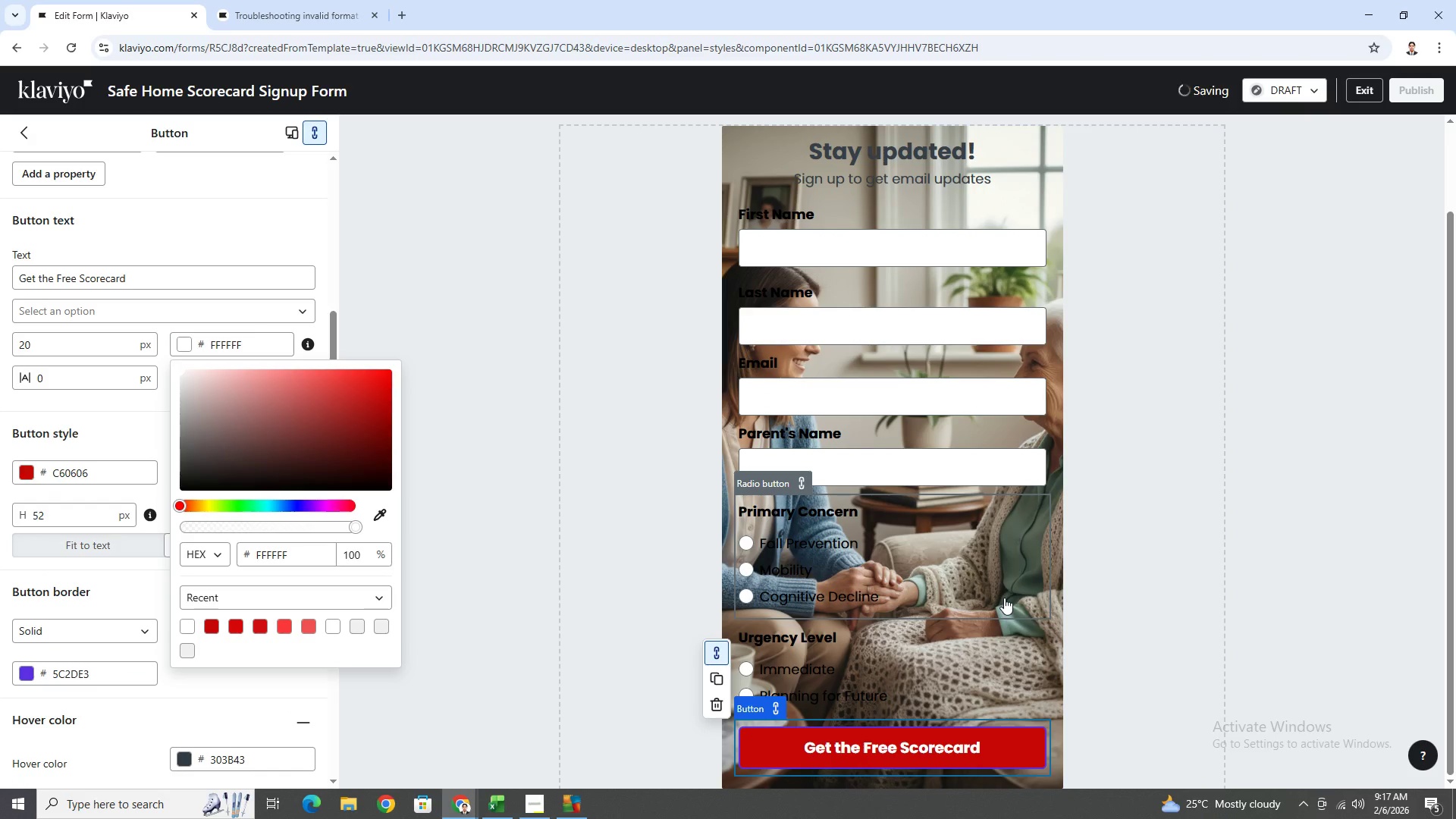 
left_click([993, 592])
 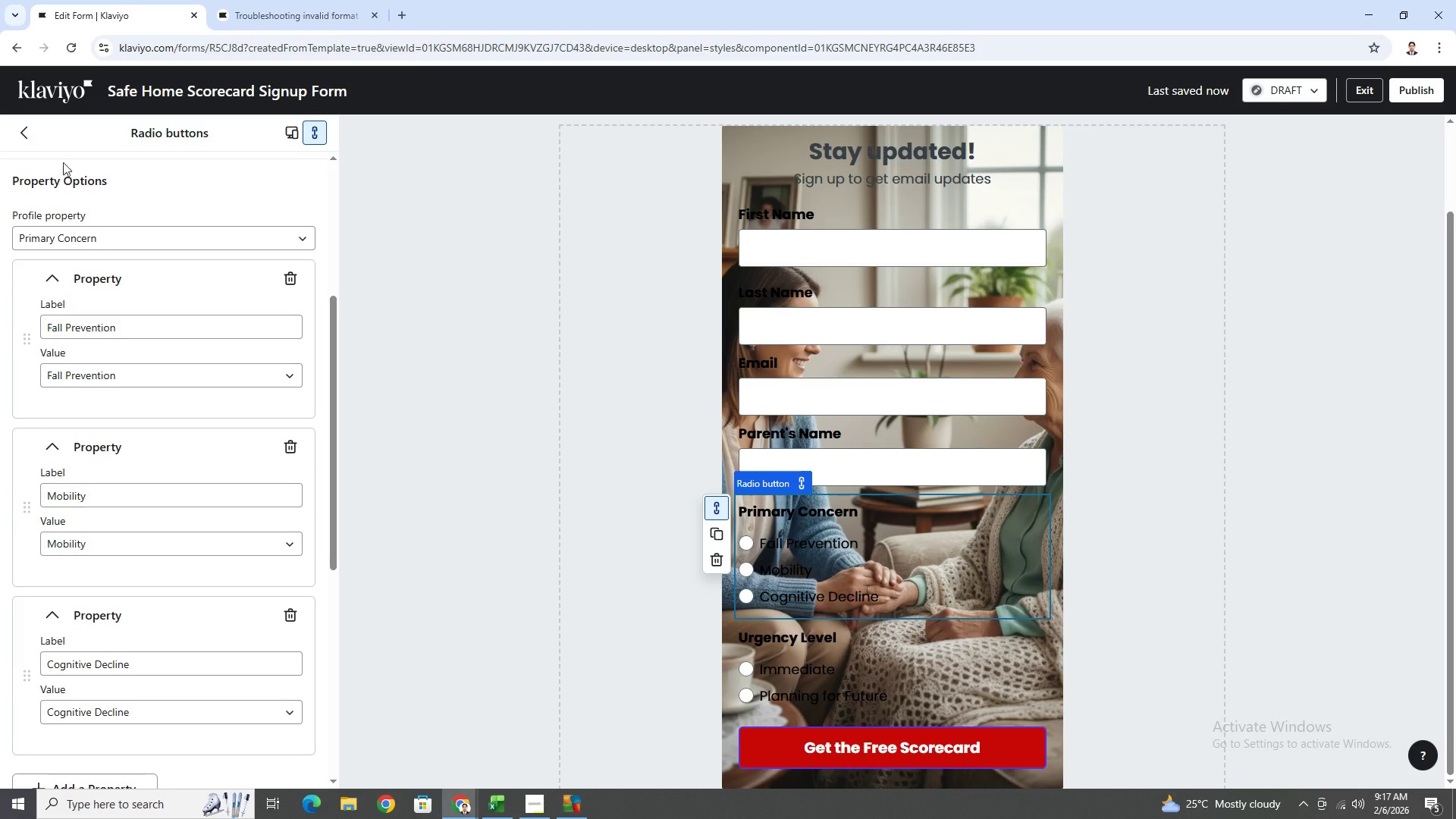 
left_click([21, 136])
 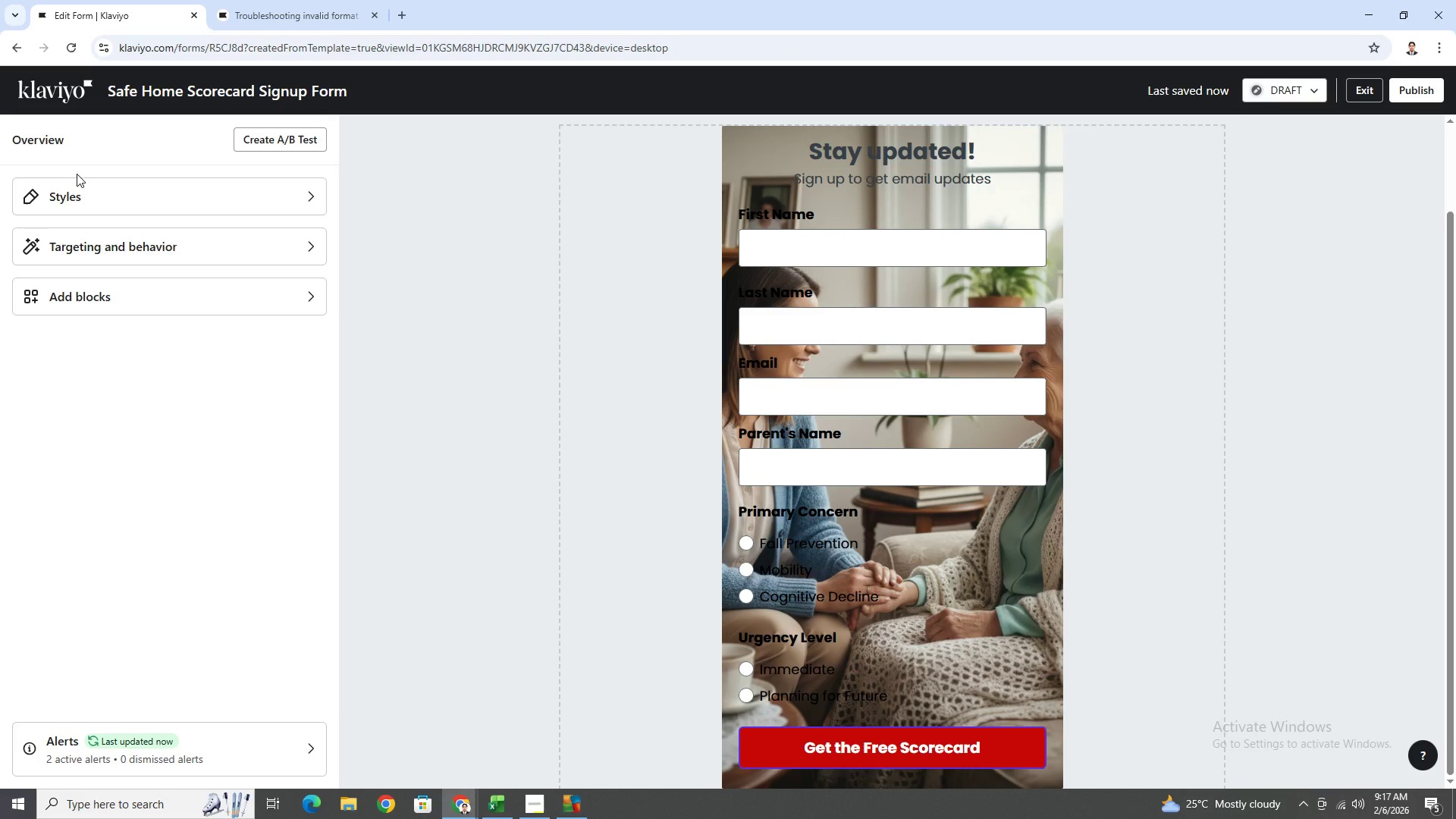 
left_click([155, 200])
 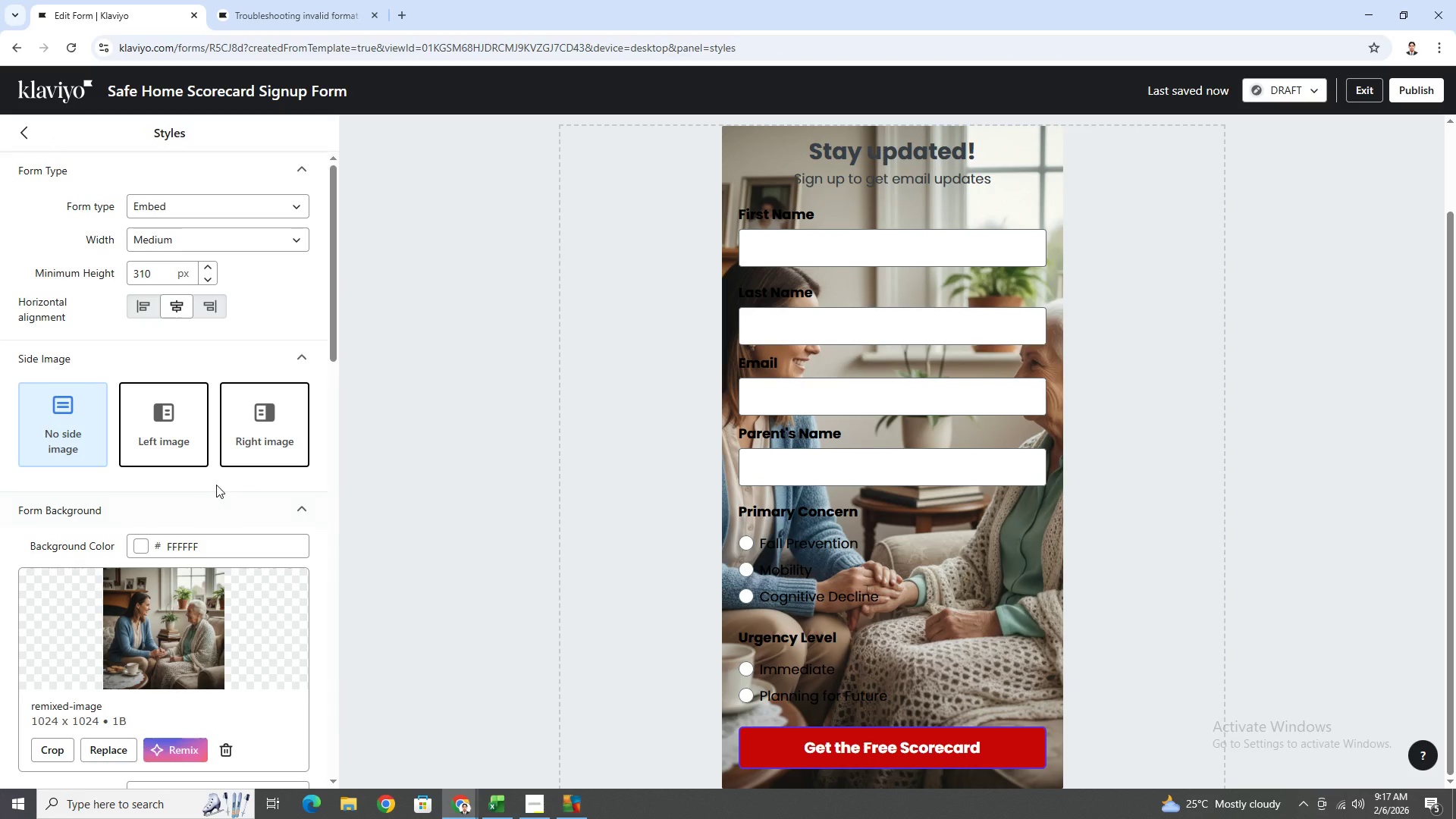 
wait(5.77)
 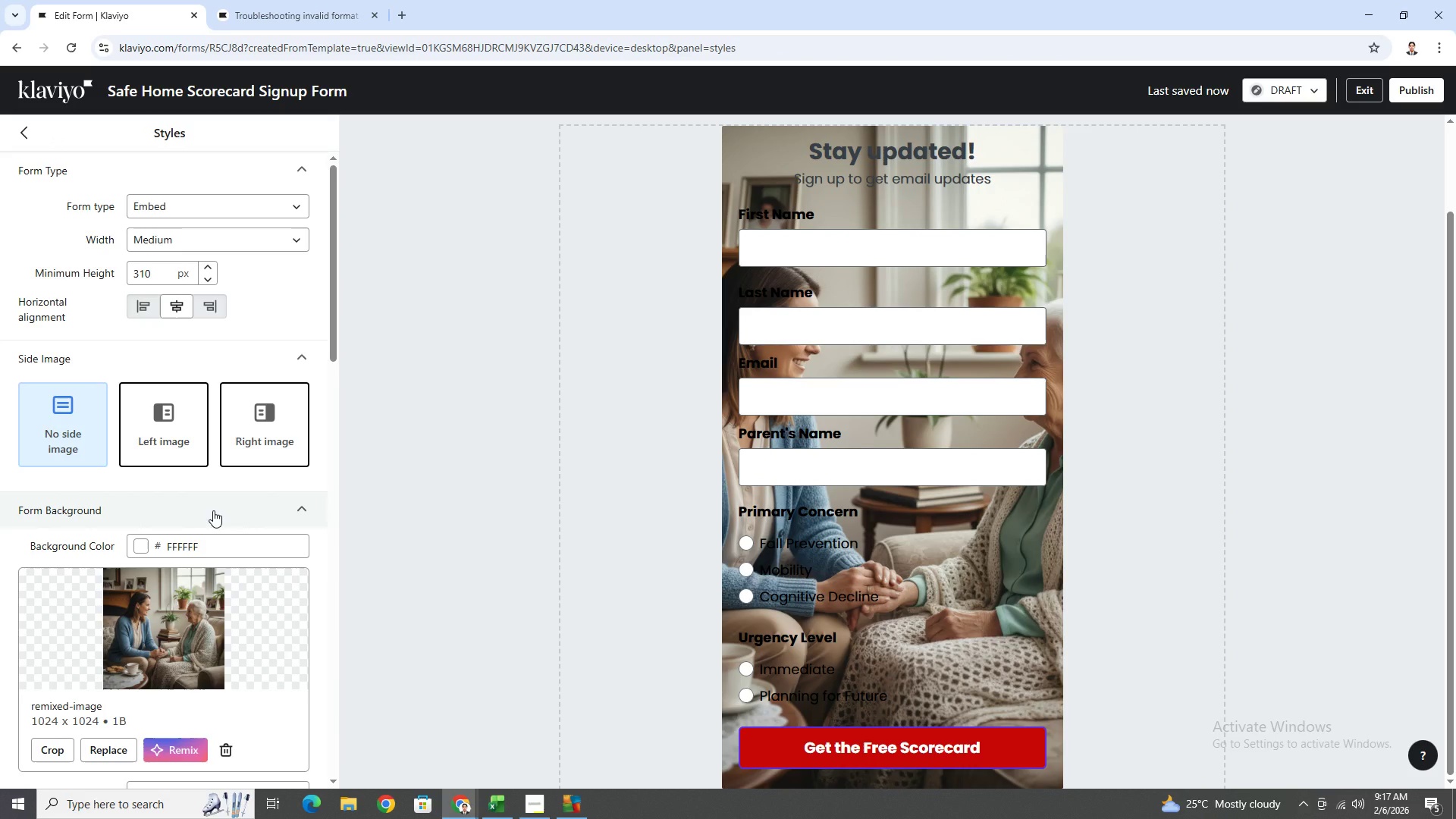 
left_click([273, 241])
 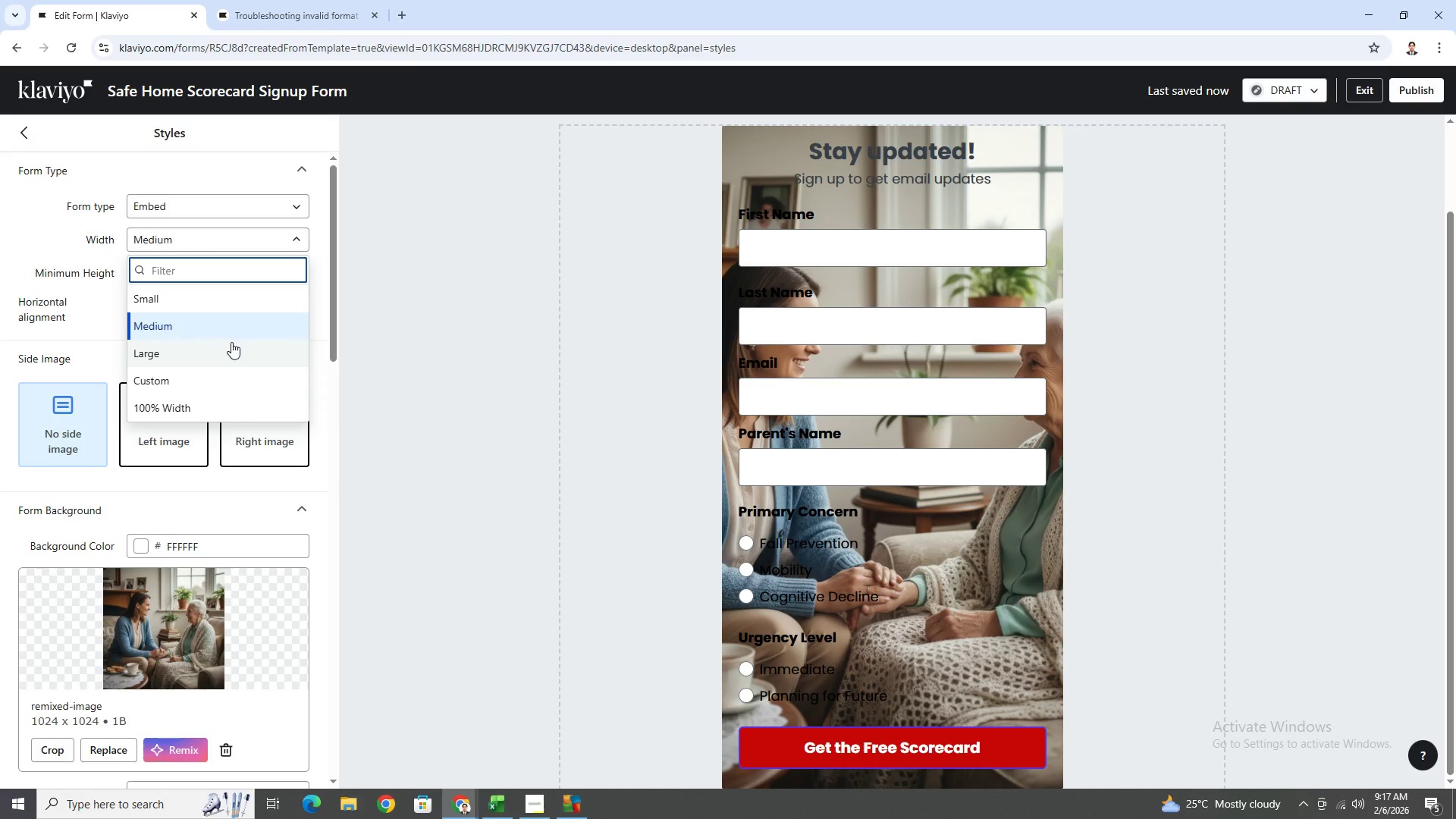 
left_click([234, 356])
 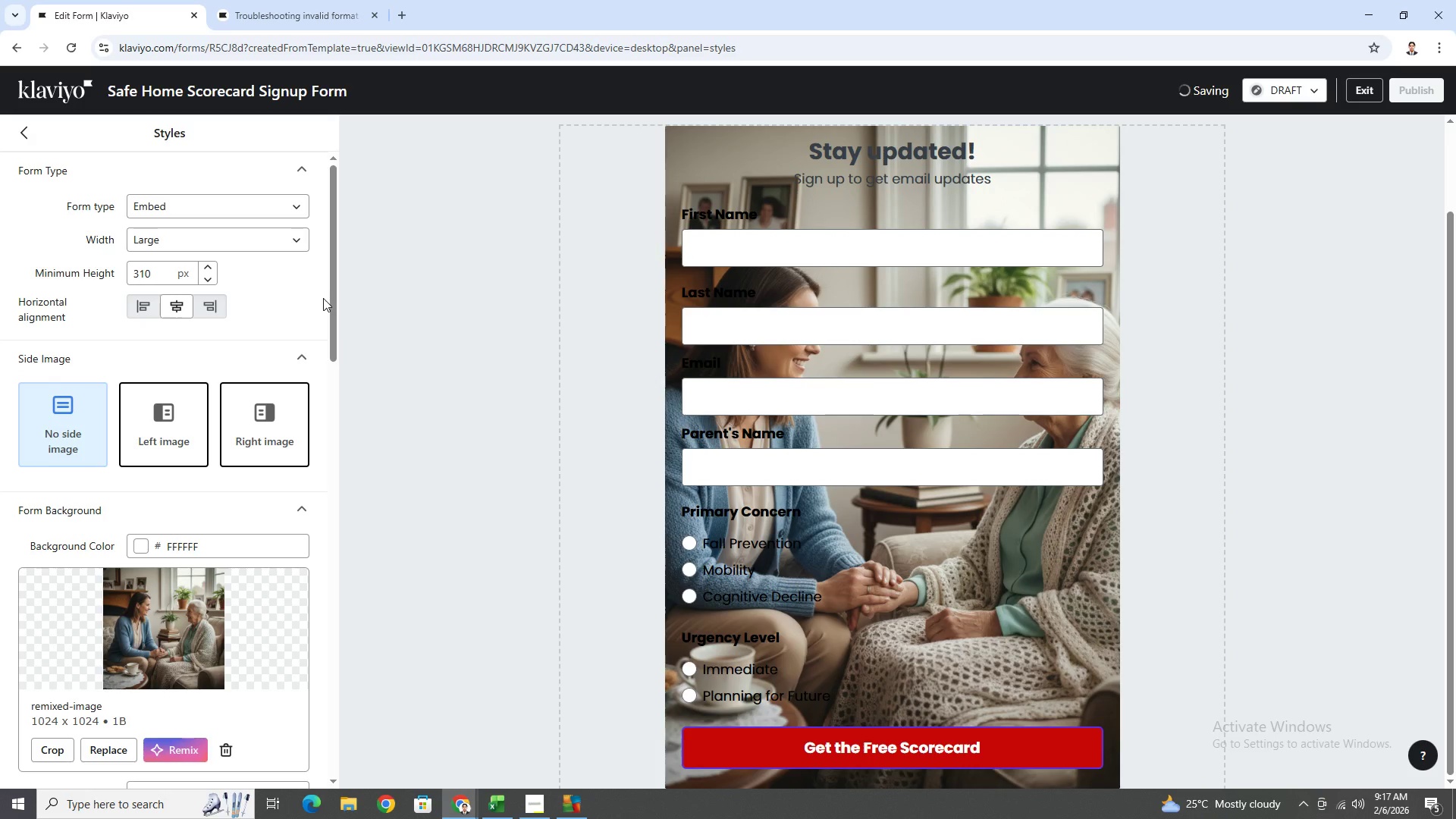 
left_click([281, 245])
 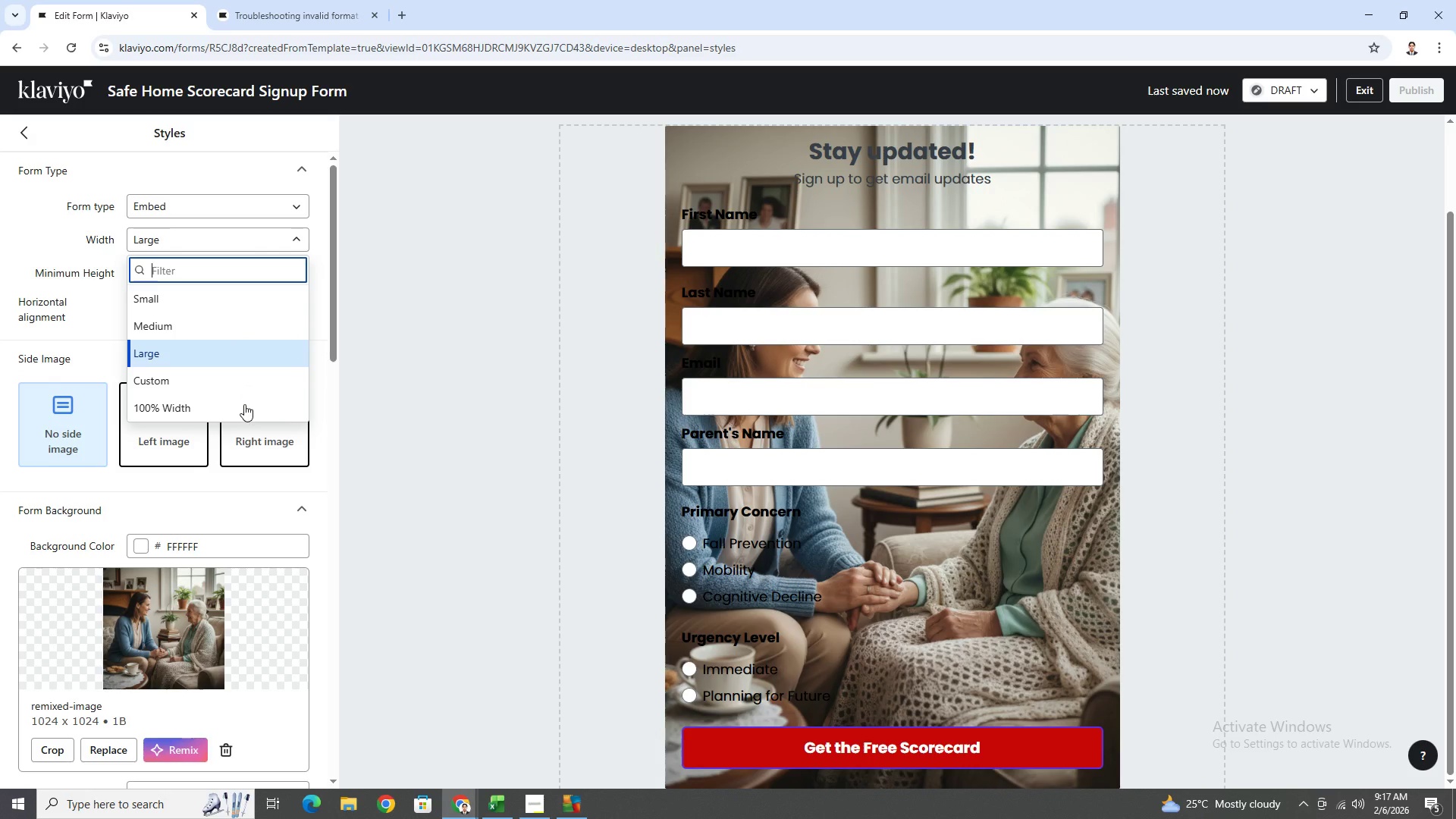 
left_click([244, 408])
 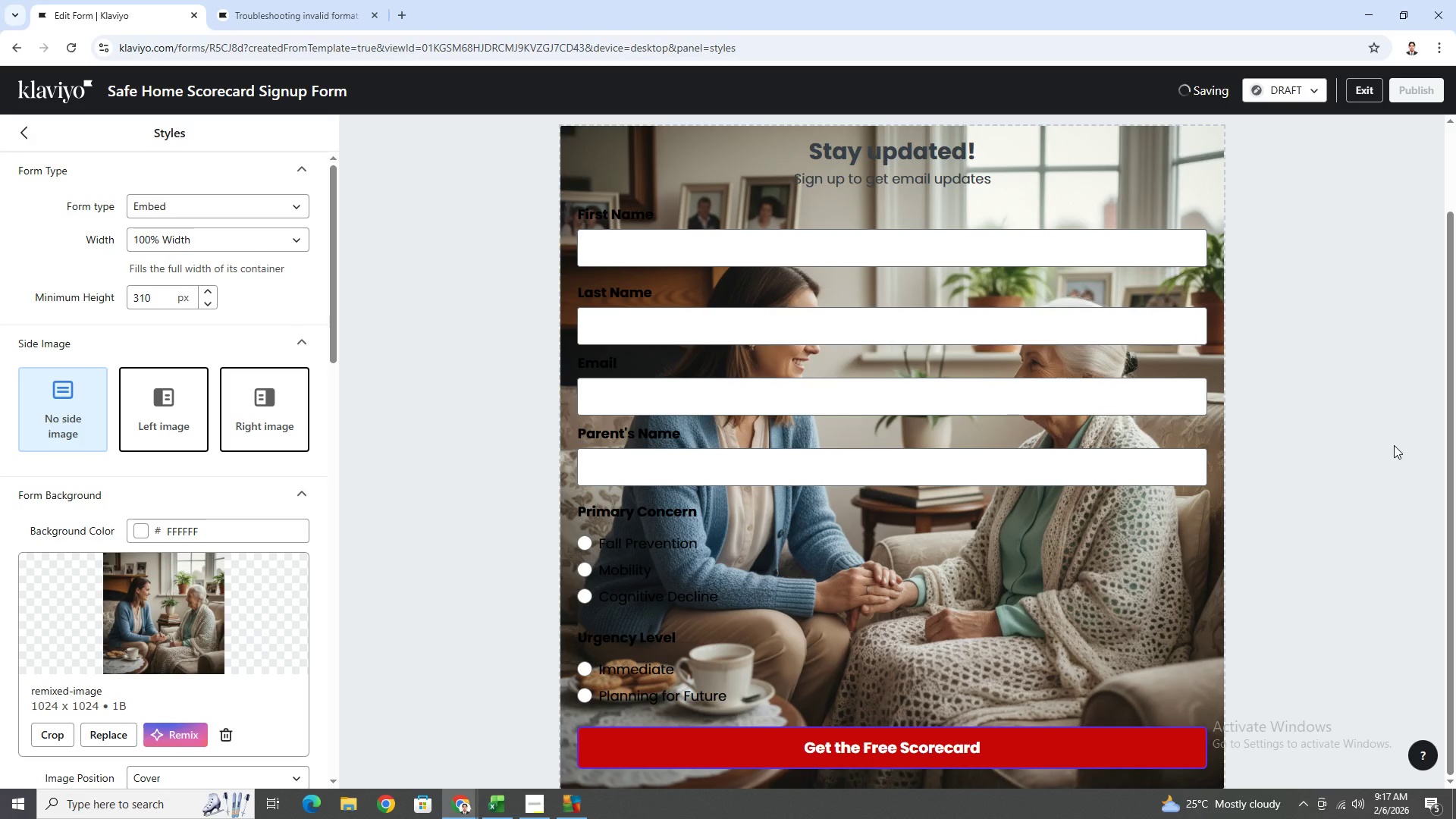 
scroll: coordinate [1306, 498], scroll_direction: down, amount: 2.0
 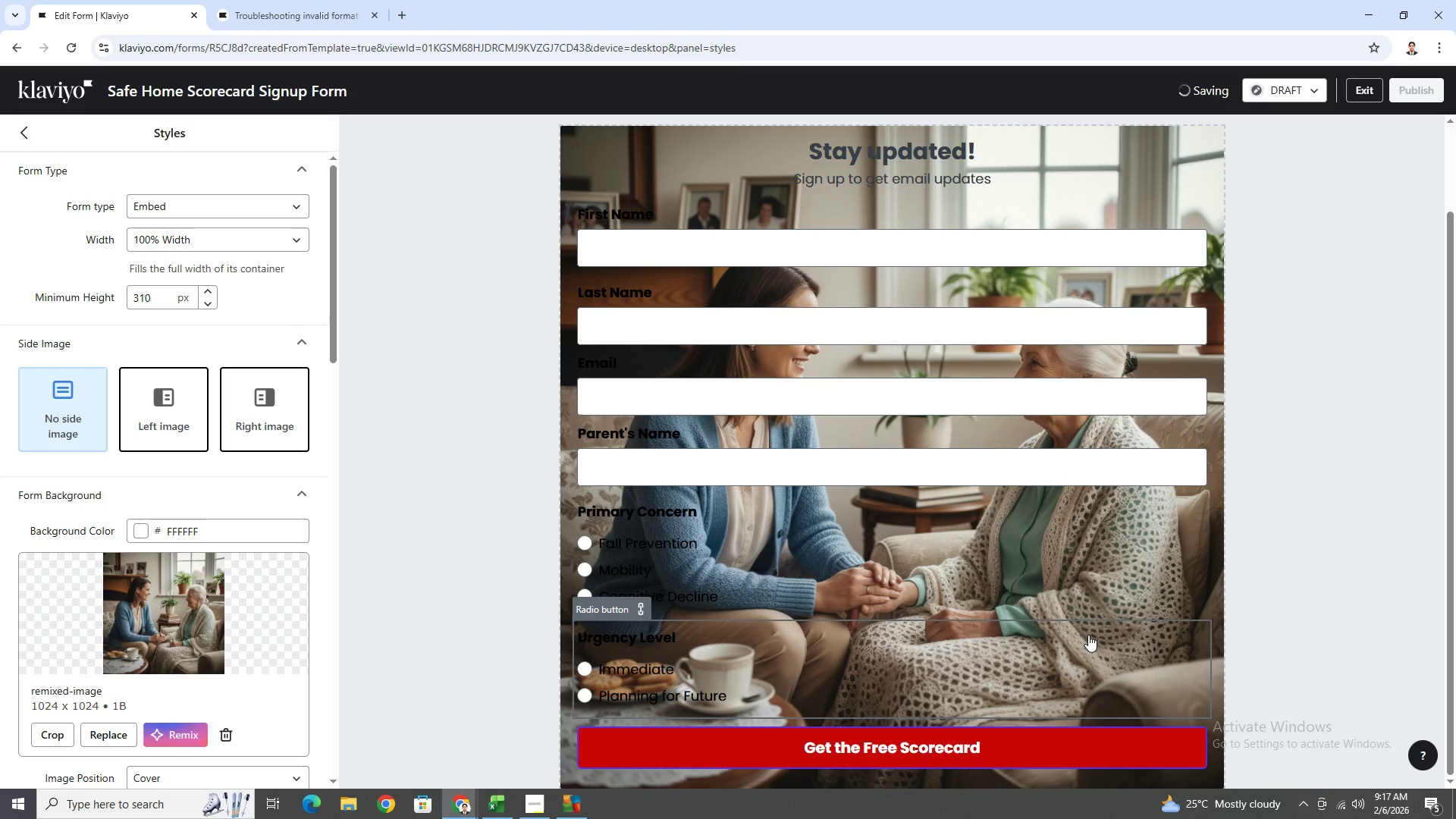 
scroll: coordinate [1095, 619], scroll_direction: up, amount: 3.0
 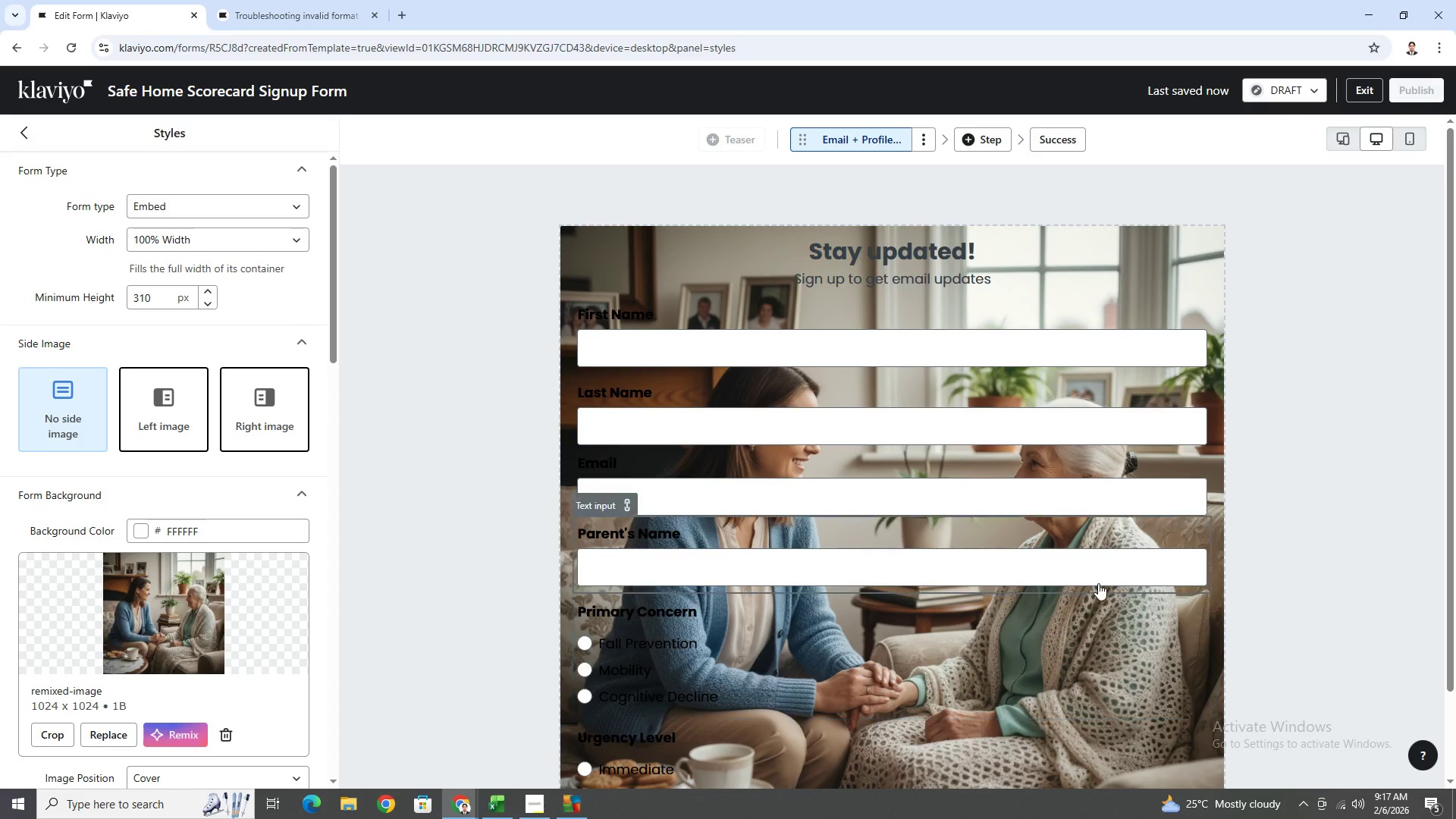 
scroll: coordinate [1098, 583], scroll_direction: down, amount: 4.0
 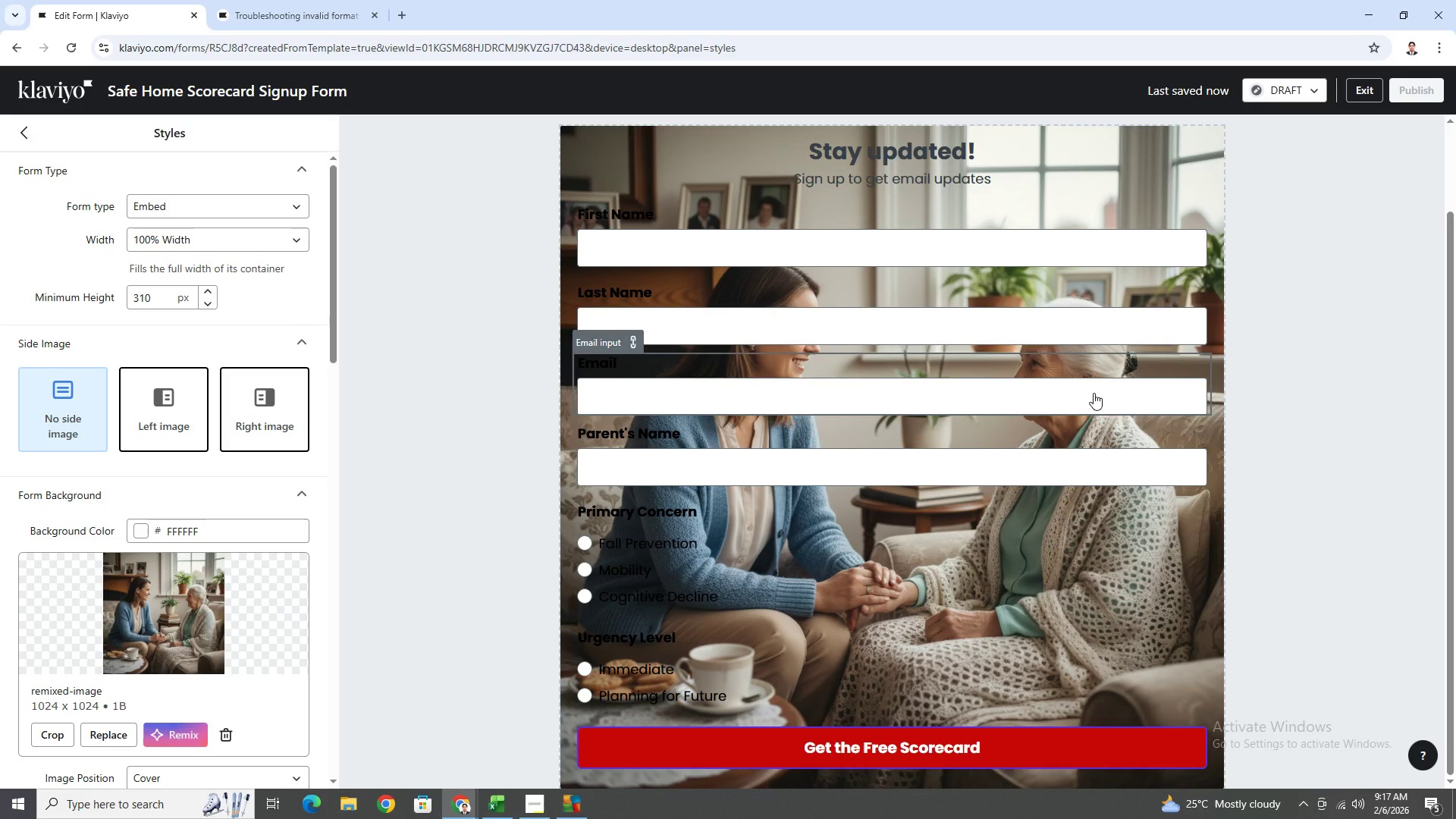 
scroll: coordinate [1093, 392], scroll_direction: up, amount: 2.0
 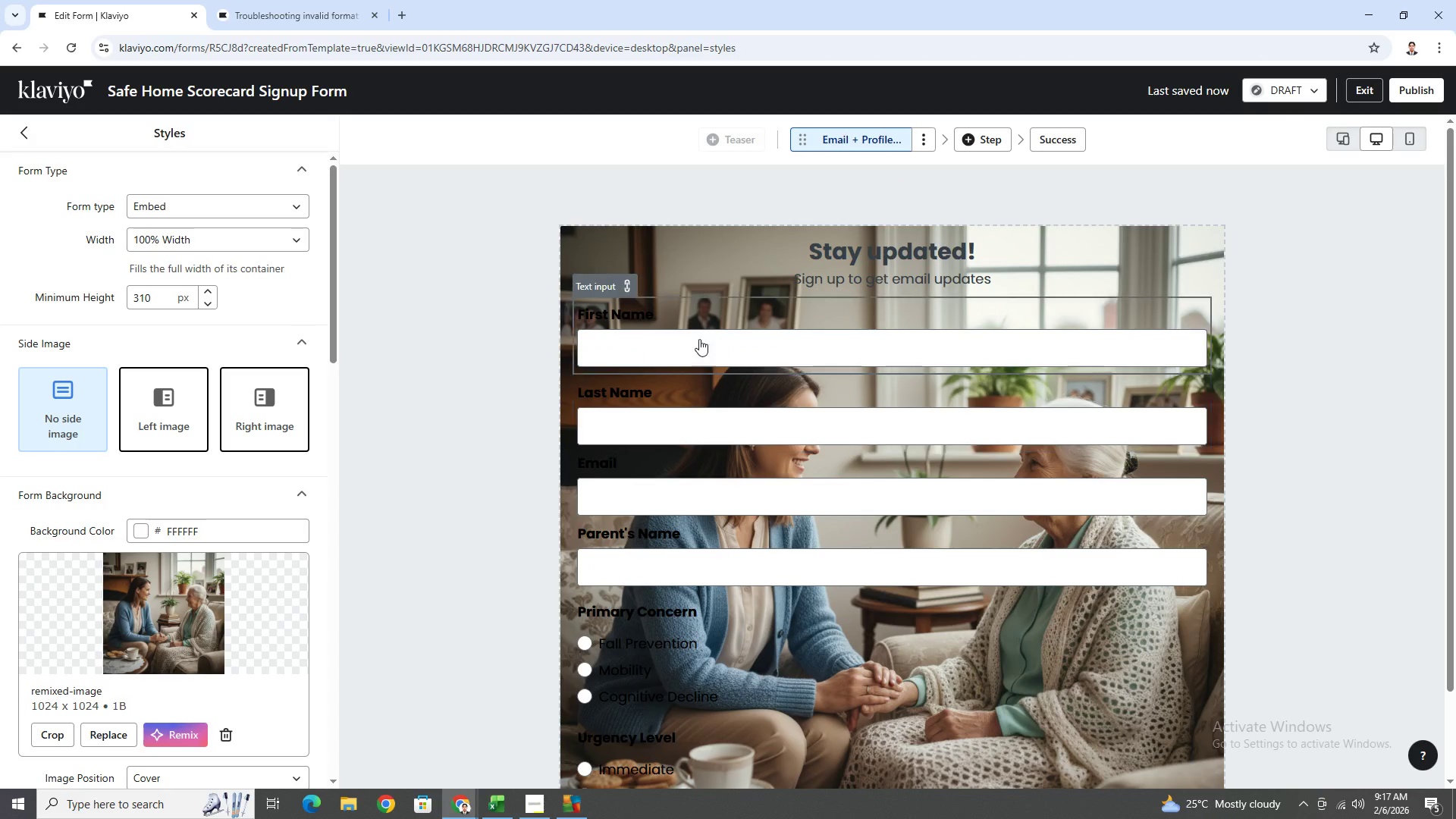 
scroll: coordinate [206, 598], scroll_direction: down, amount: 12.0
 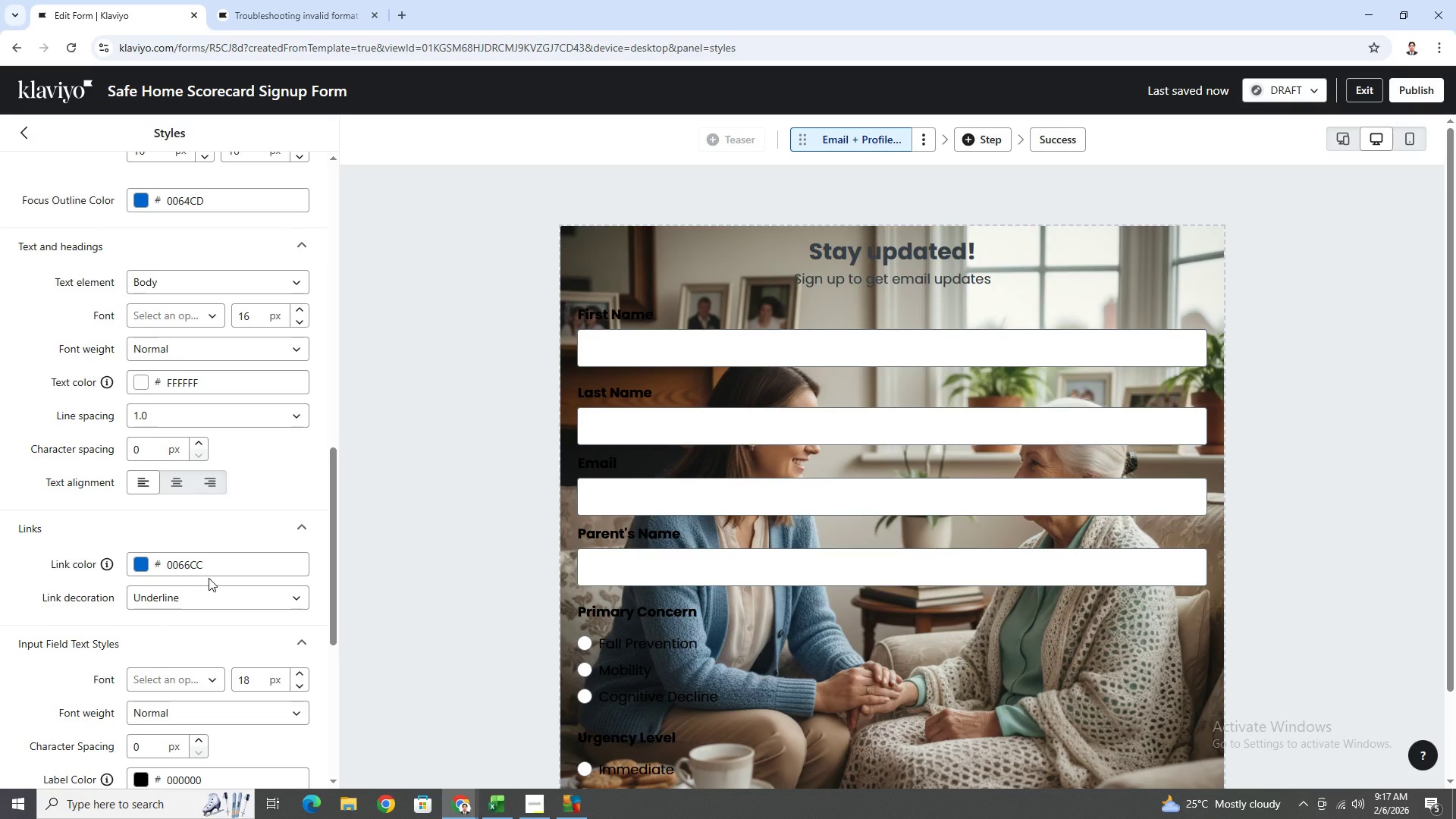 
scroll: coordinate [209, 578], scroll_direction: up, amount: 2.0
 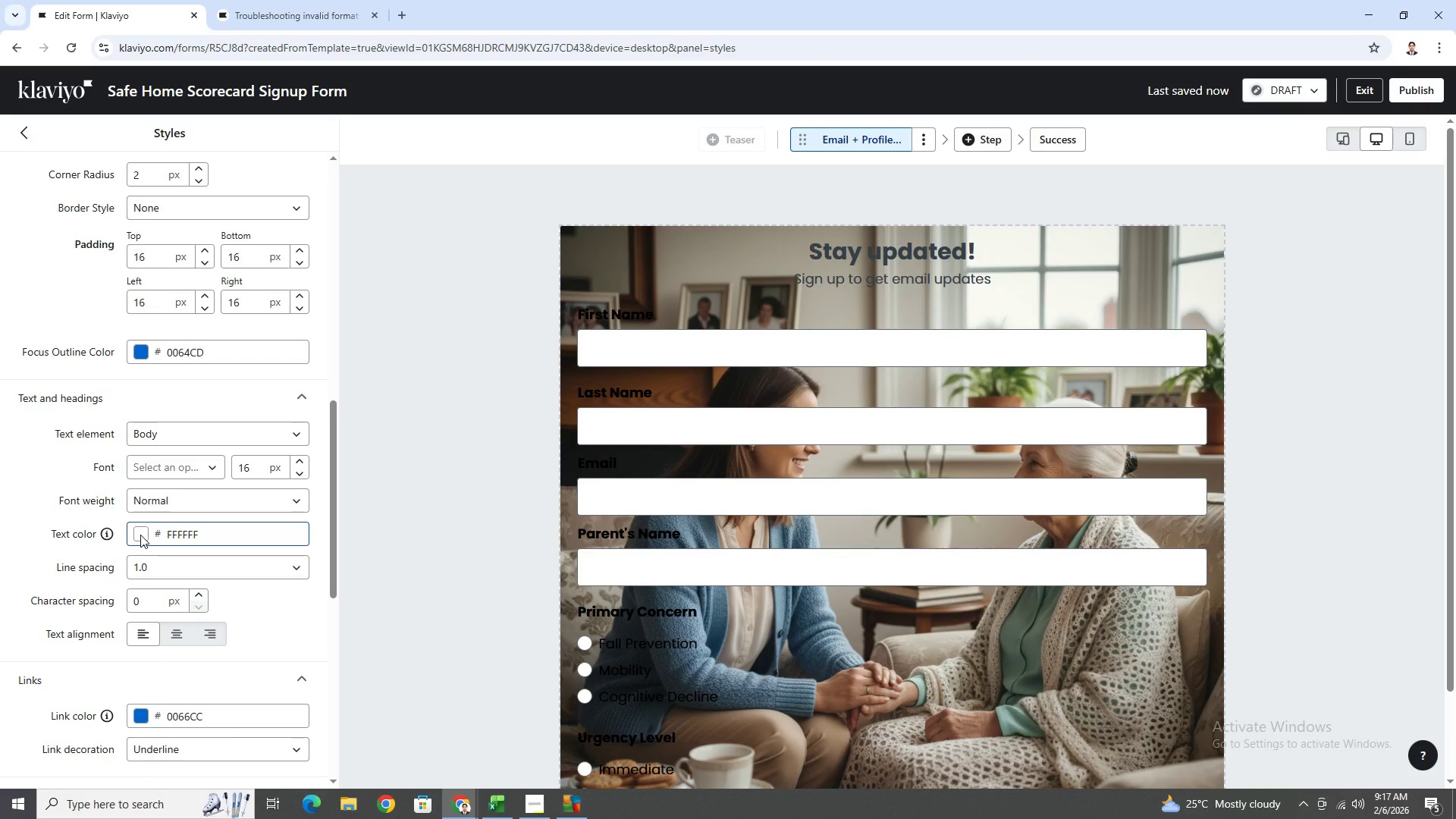 
wait(5.75)
 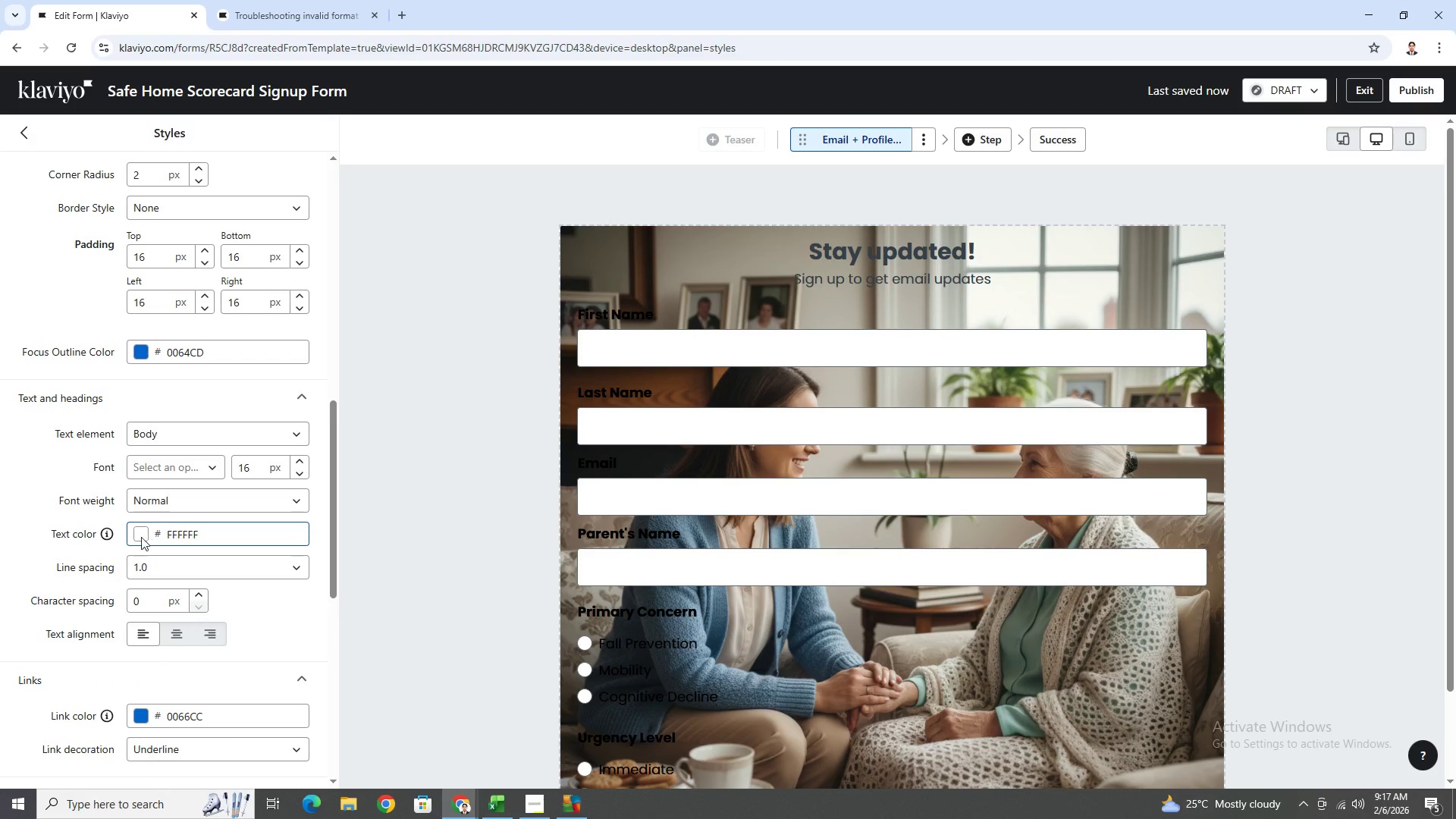 
left_click([140, 535])
 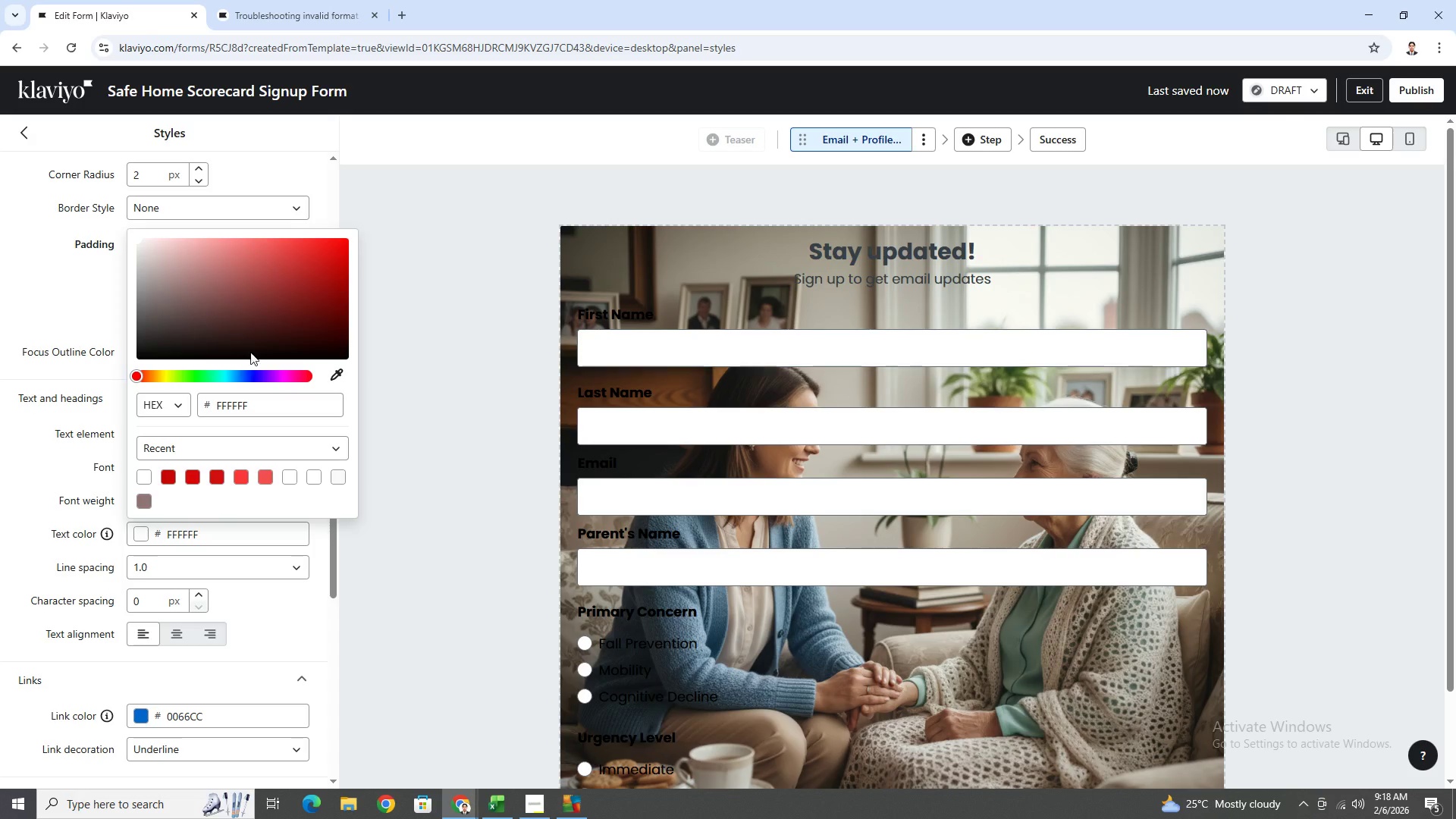 
left_click([215, 258])
 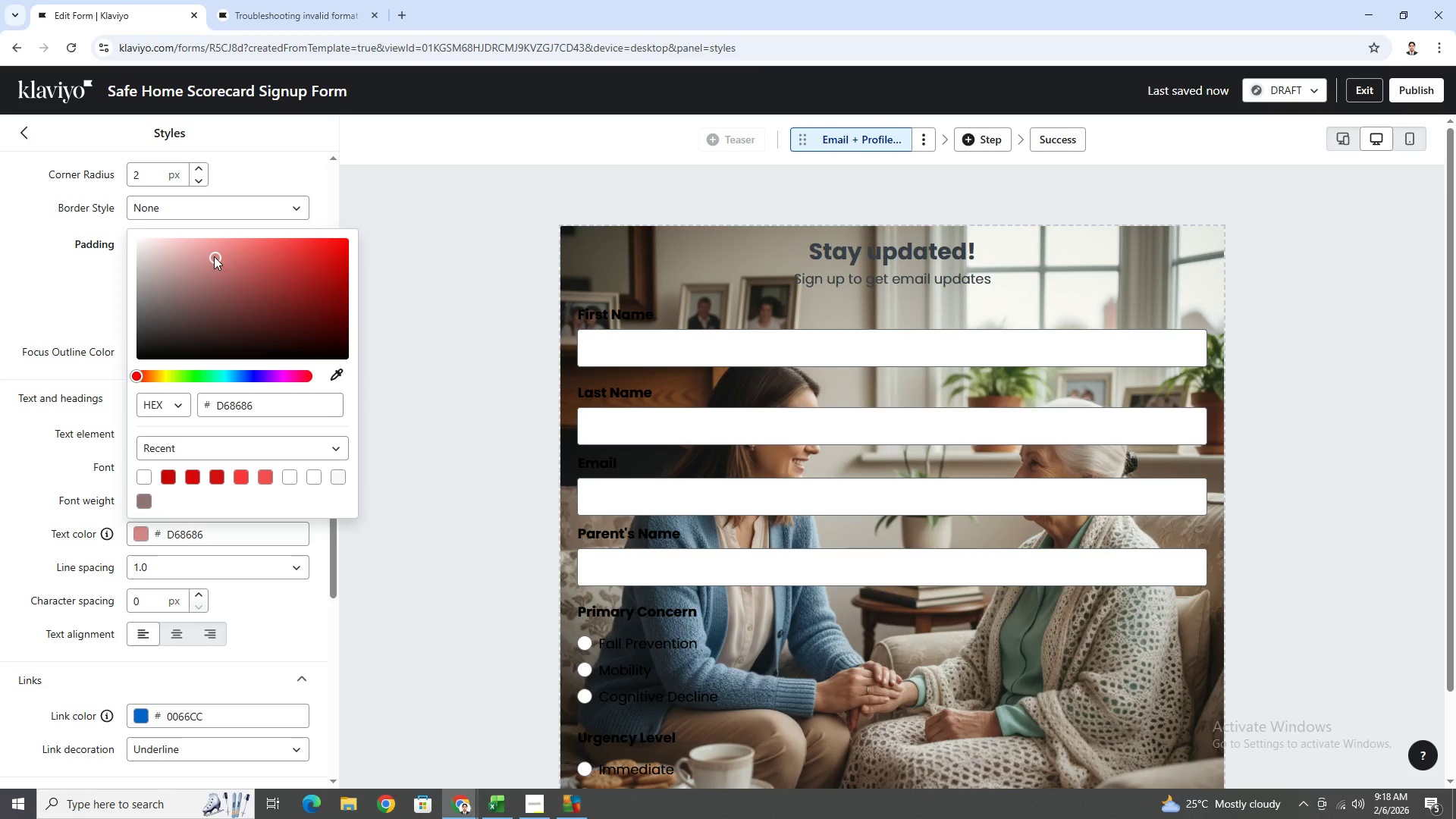 
left_click_drag(start_coordinate=[214, 256], to_coordinate=[183, 238])
 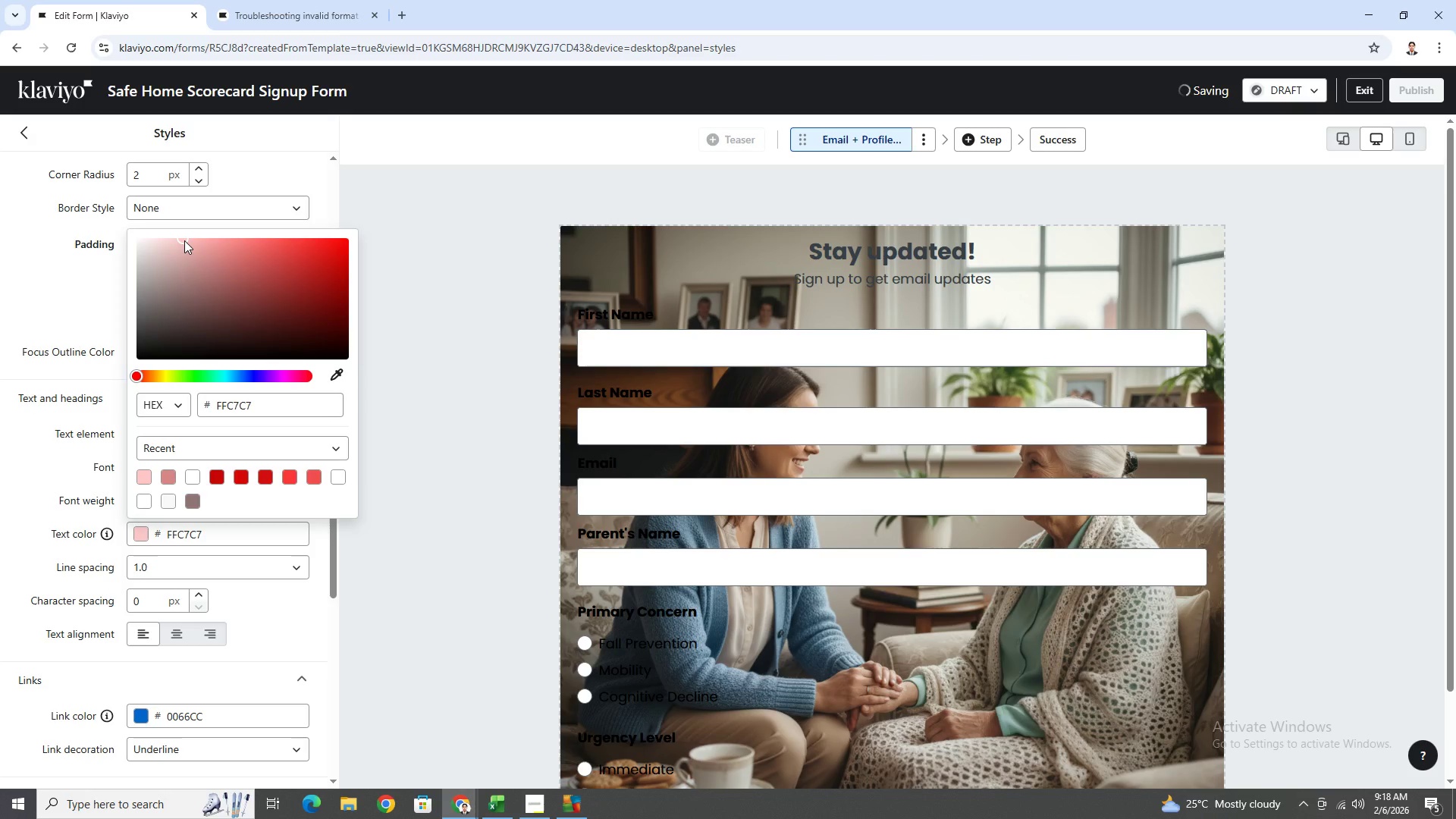 
left_click_drag(start_coordinate=[184, 240], to_coordinate=[106, 228])
 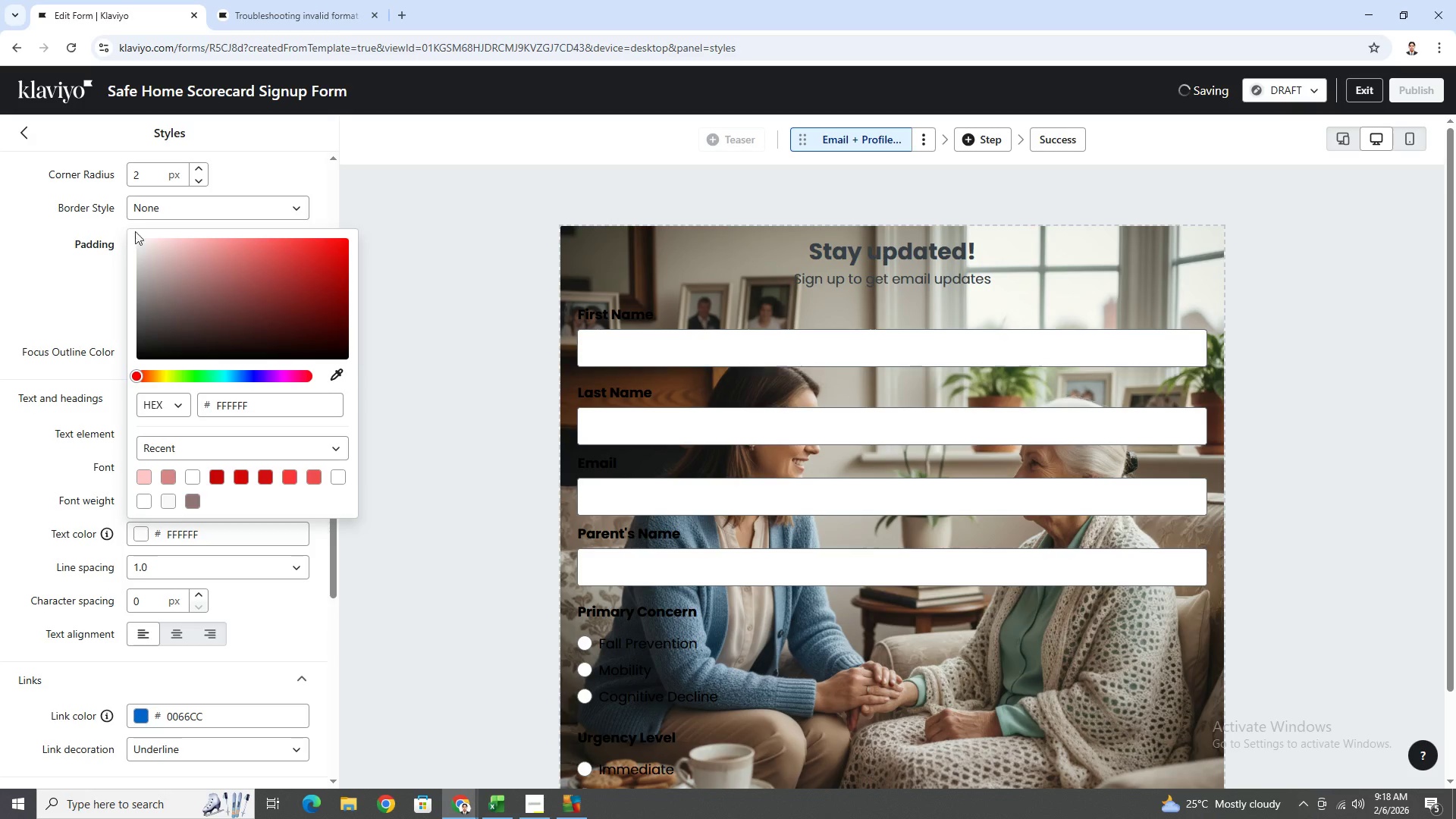 
left_click_drag(start_coordinate=[139, 242], to_coordinate=[117, 230])
 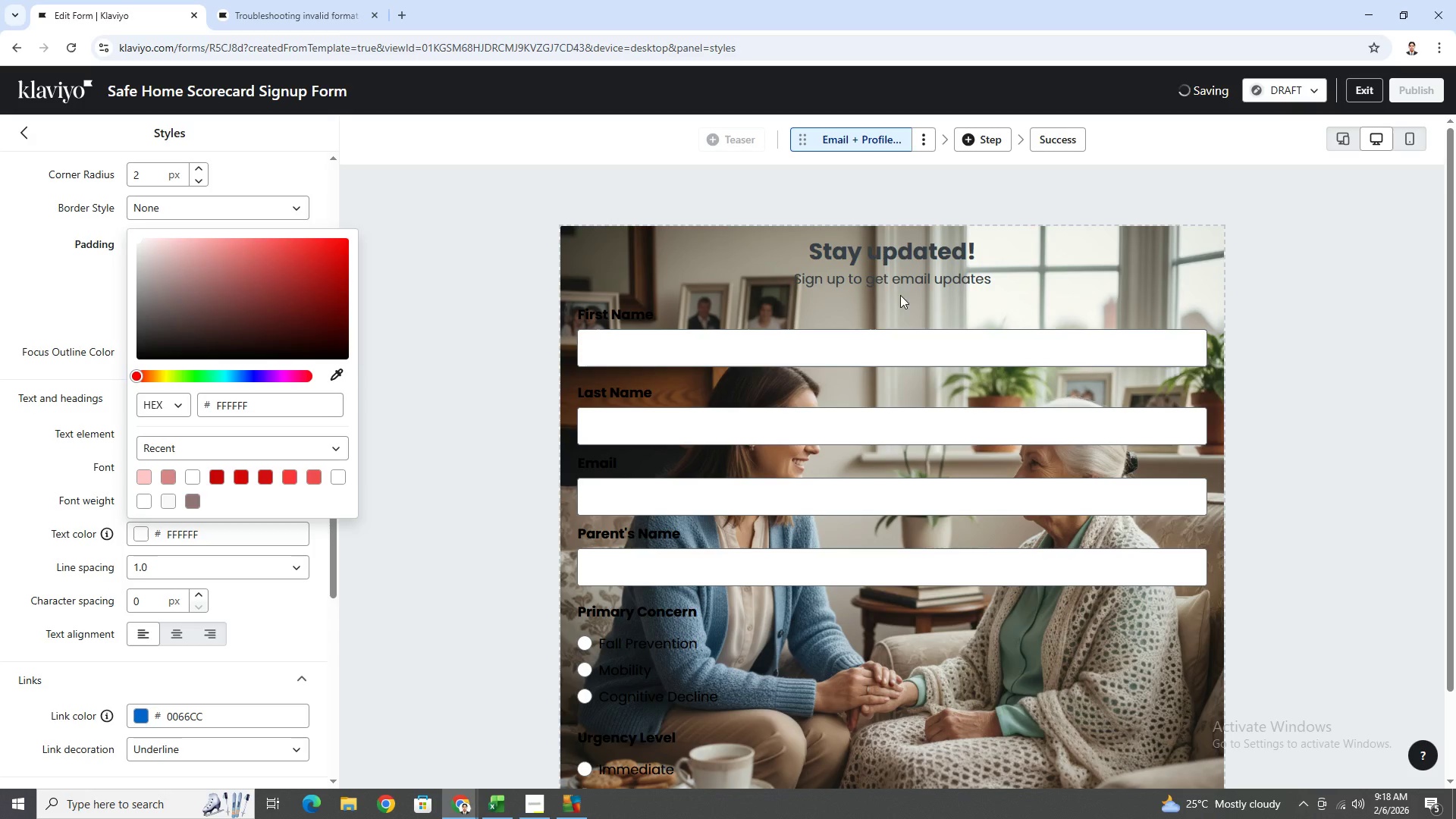 
left_click([907, 245])
 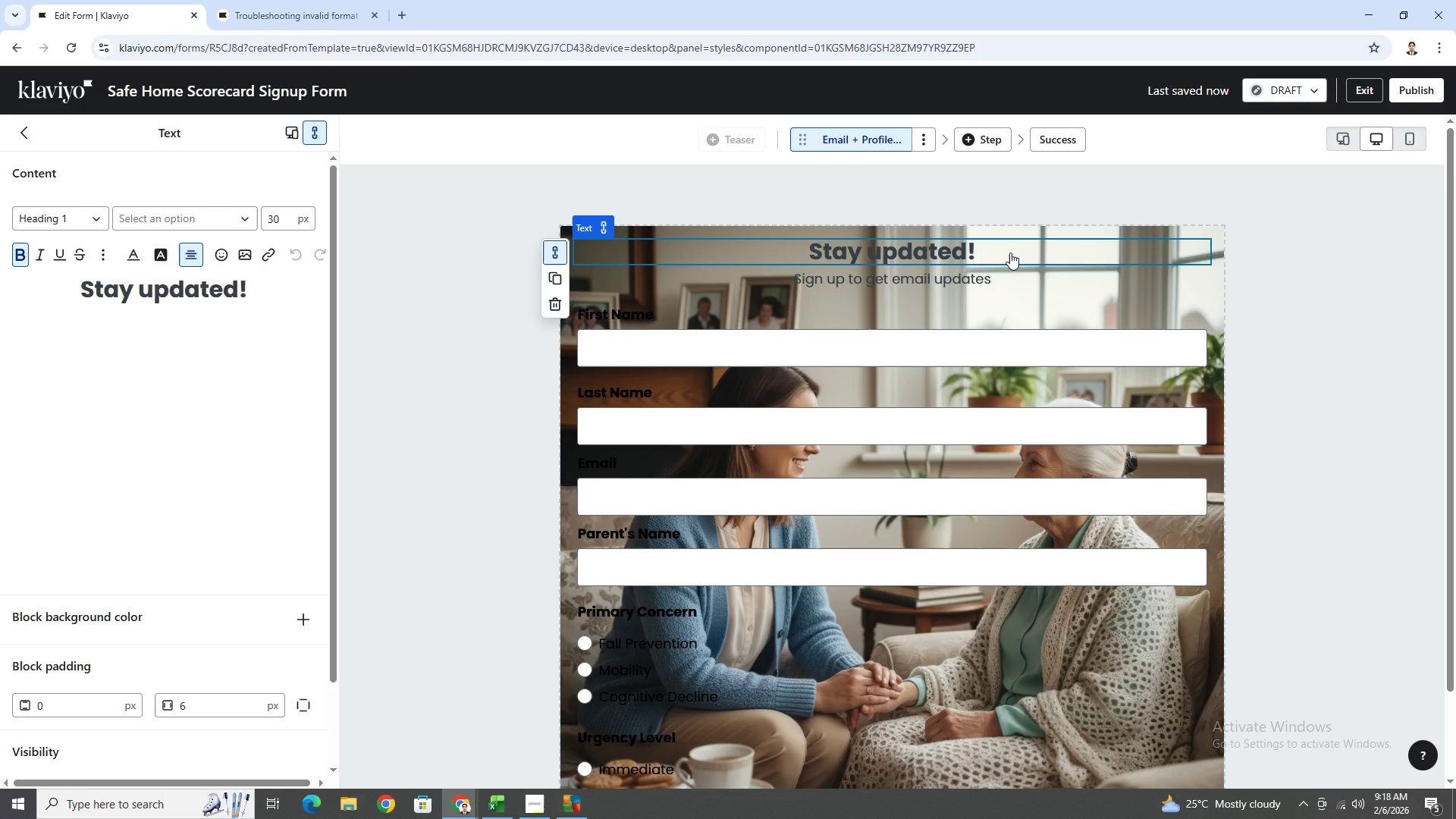 
wait(7.16)
 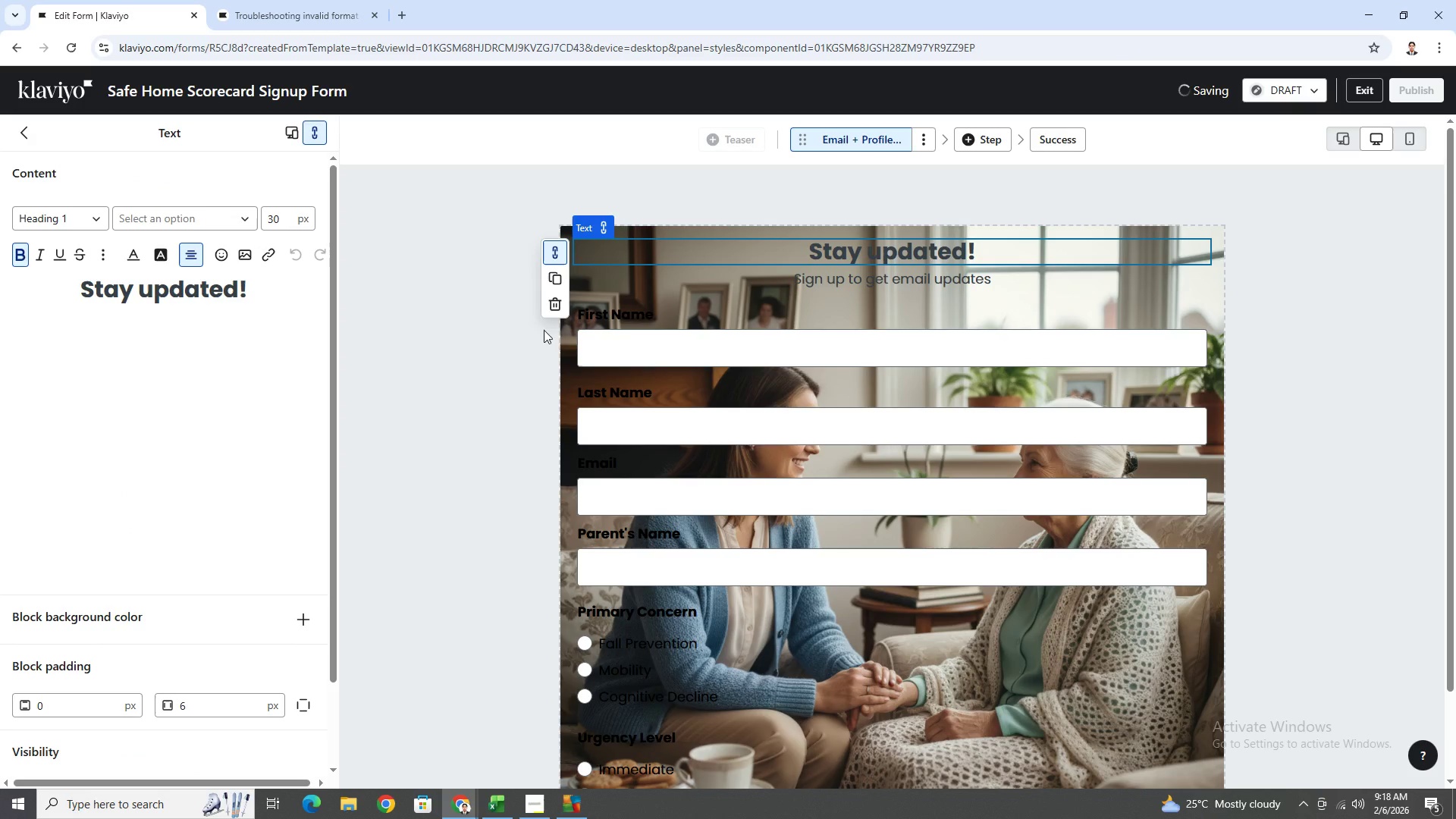 
double_click([218, 295])
 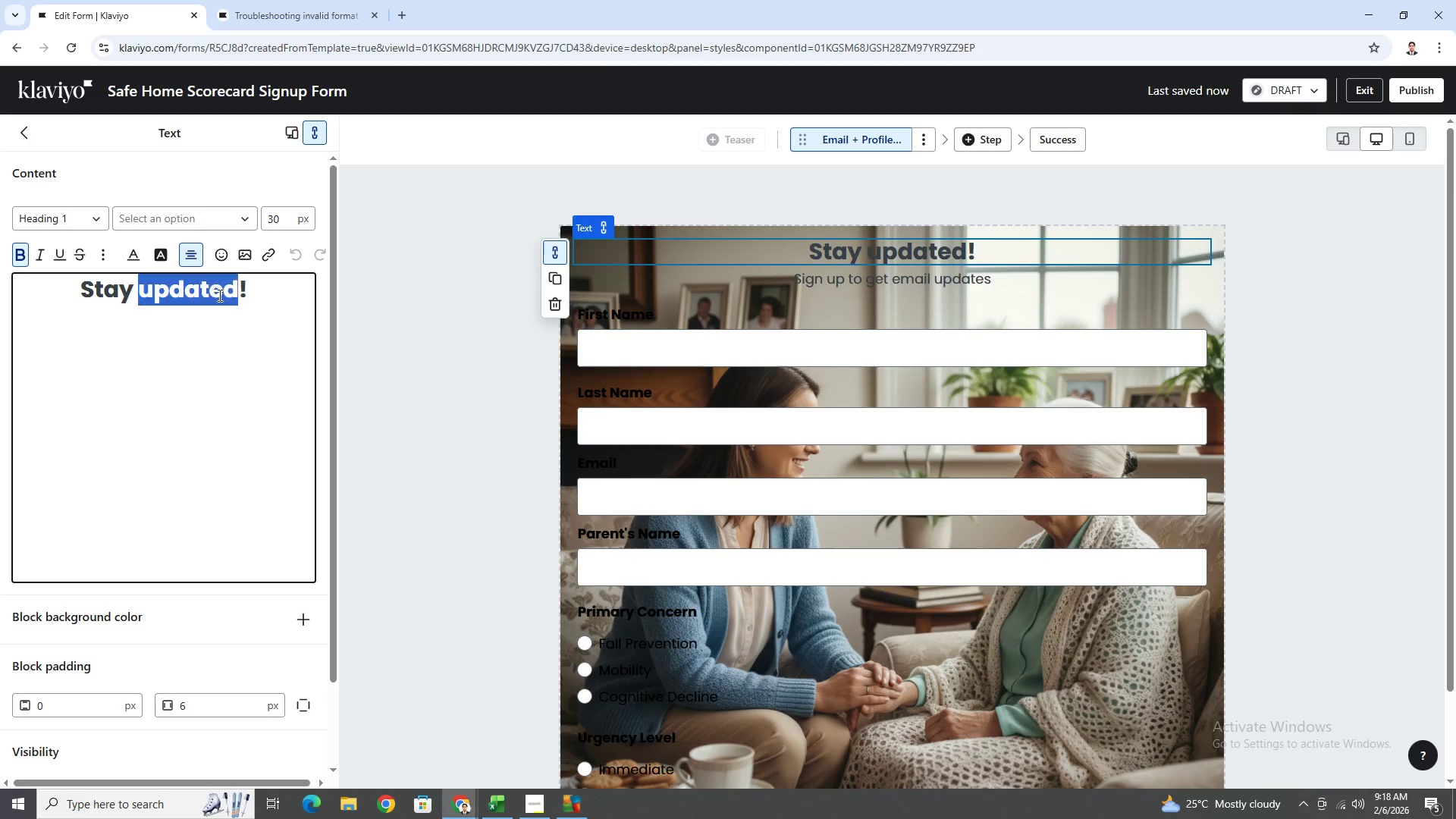 
triple_click([218, 295])
 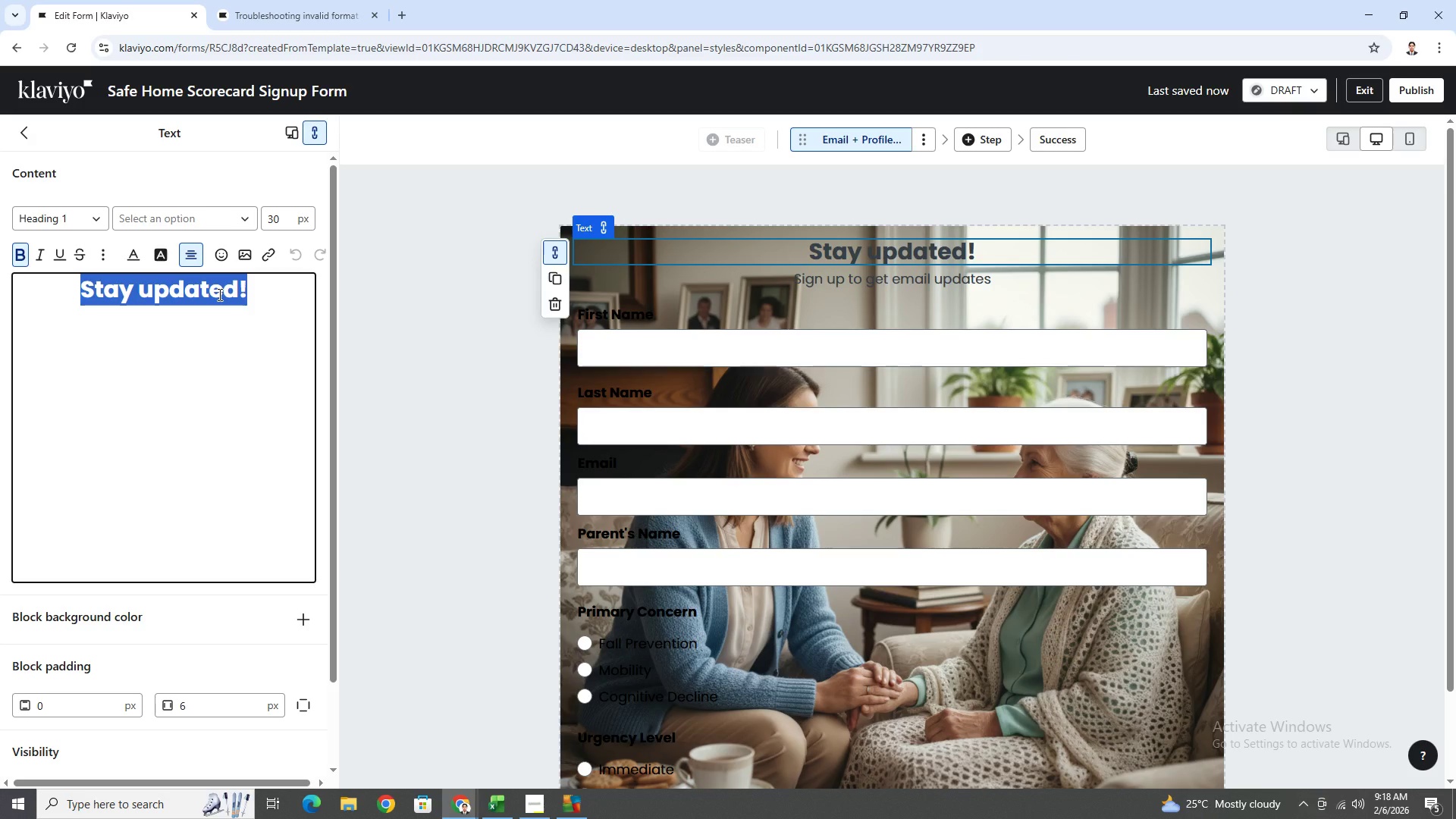 
type(Are you )
 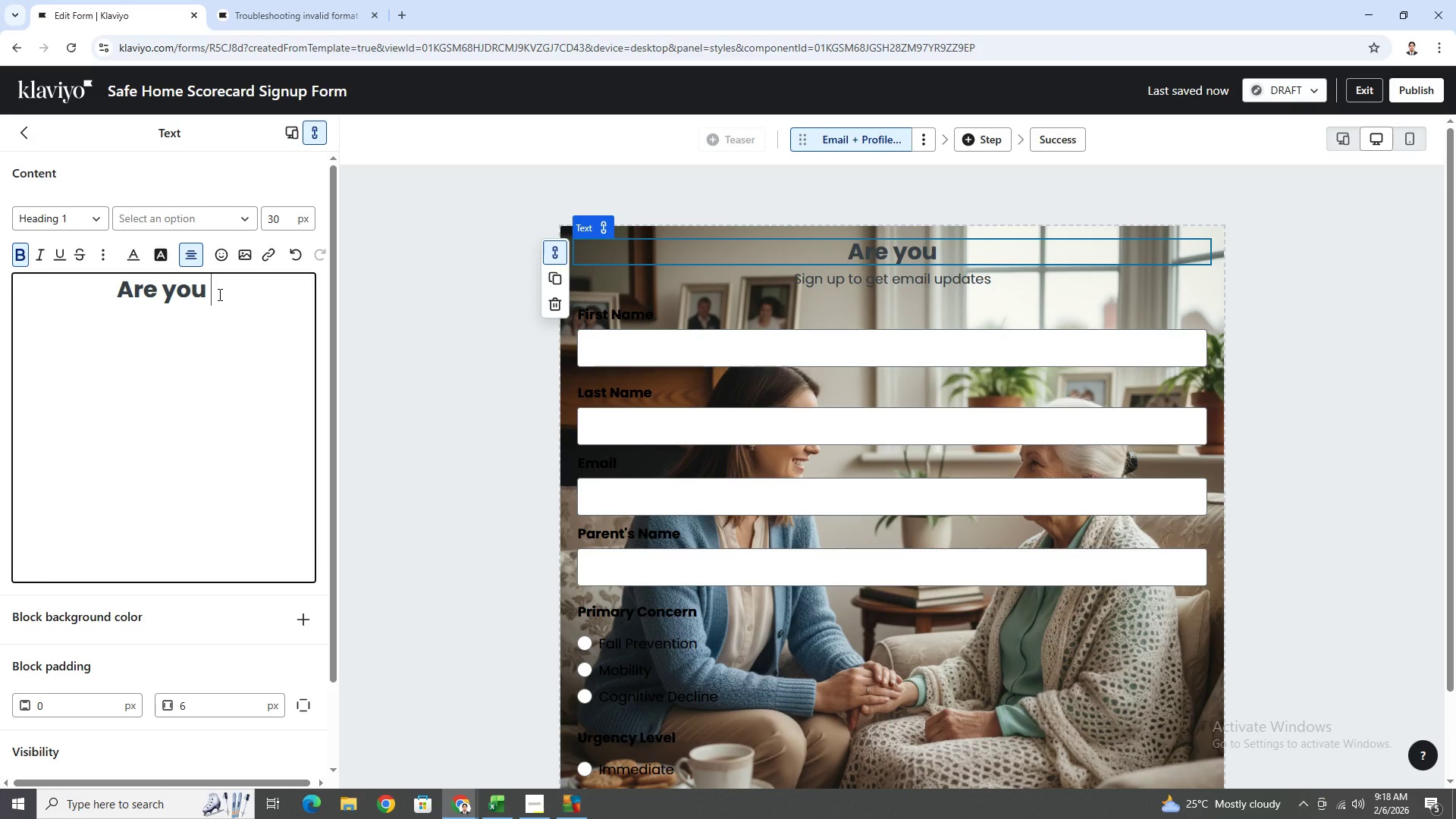 
wait(7.42)
 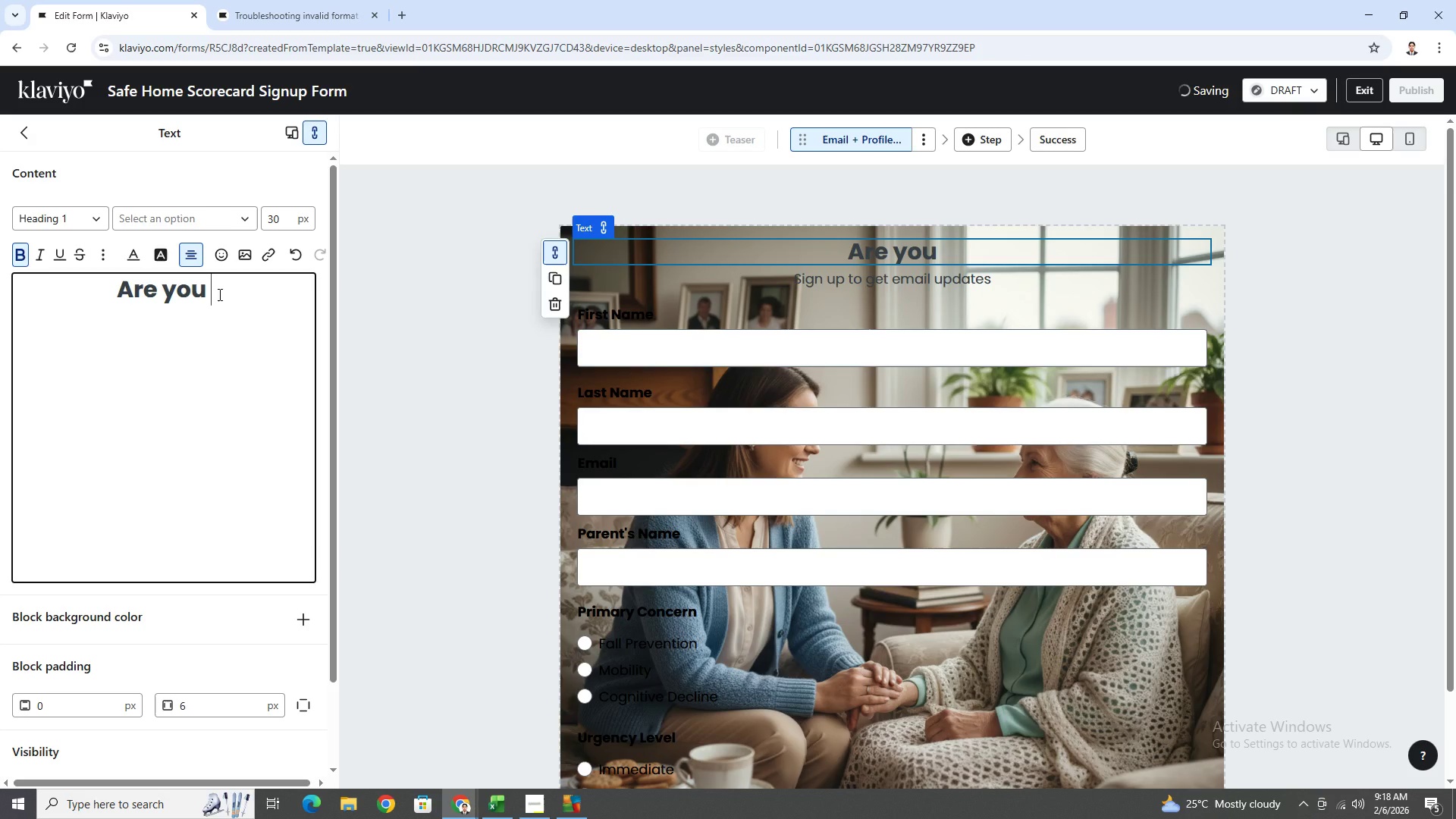 
key(Backspace)
 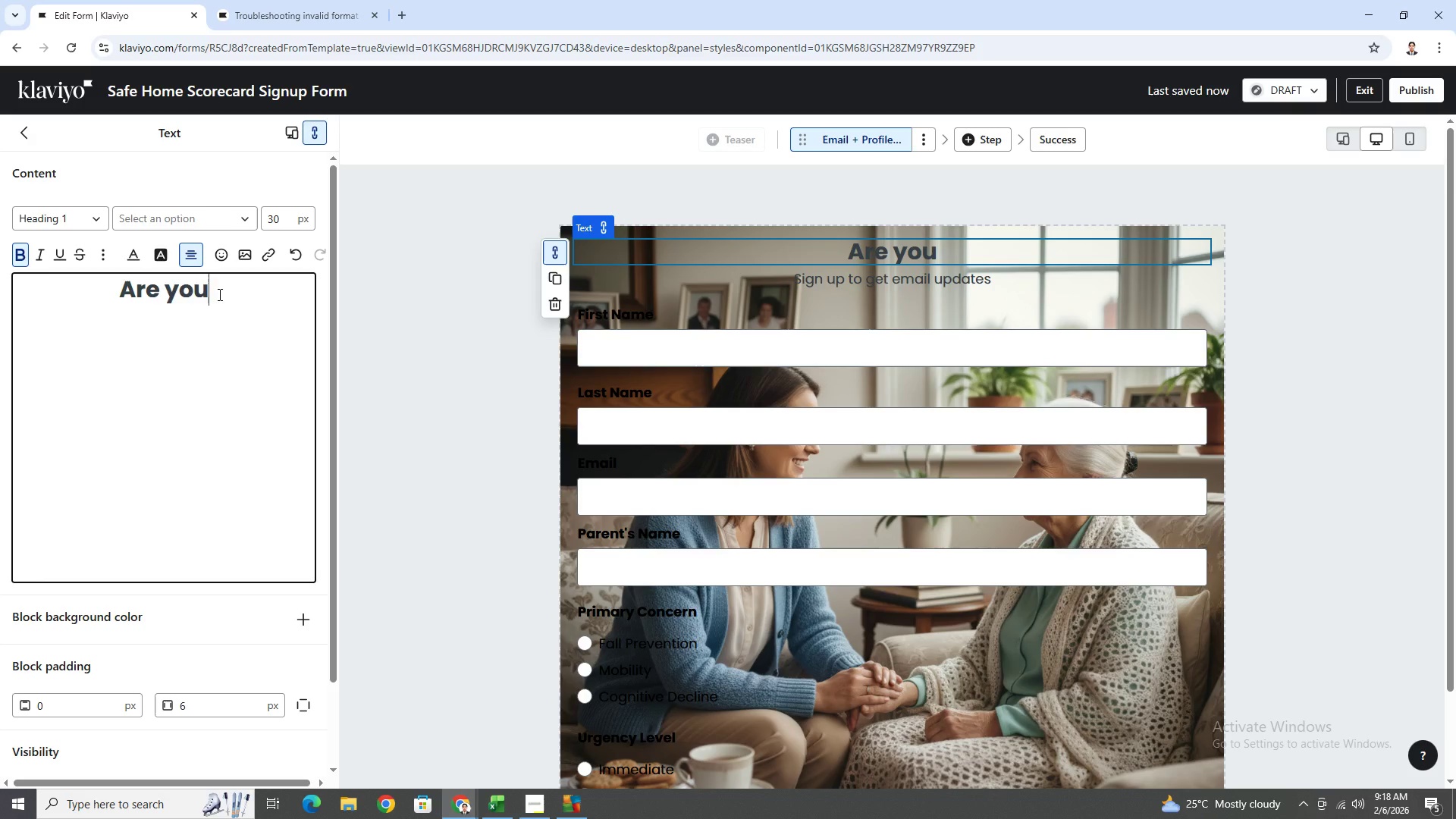 
key(Backspace)
 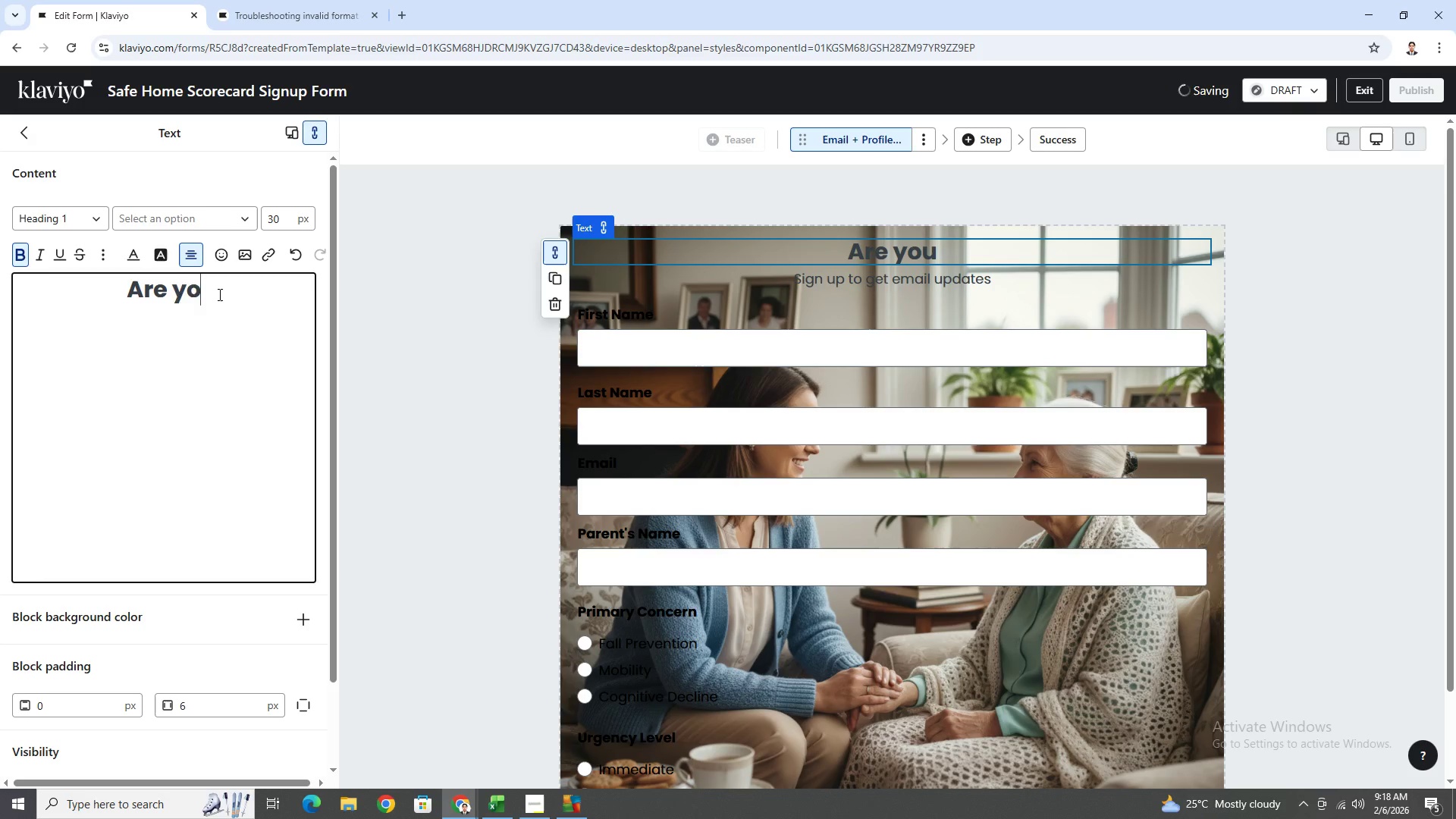 
key(Backspace)
 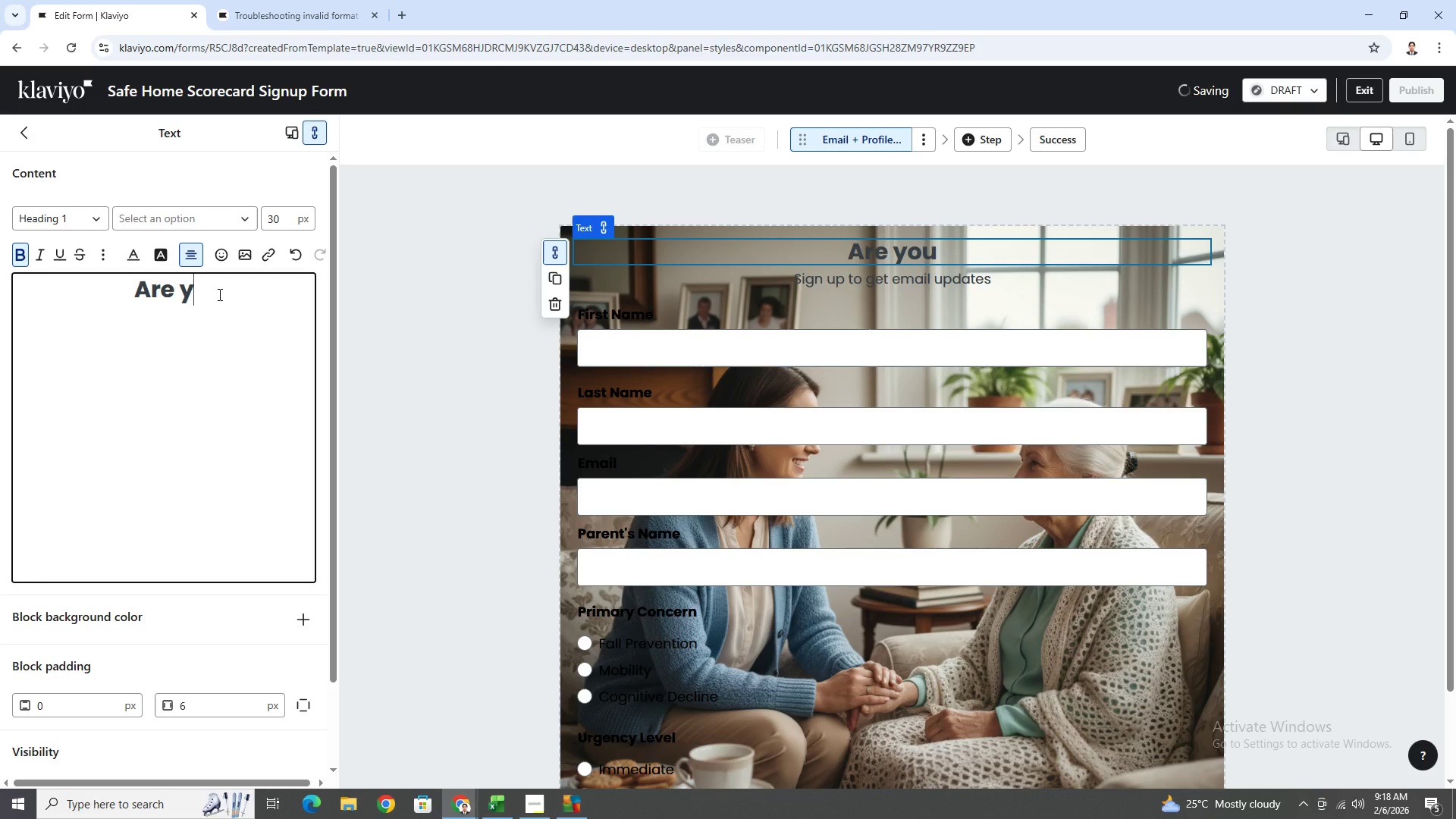 
key(Backspace)
 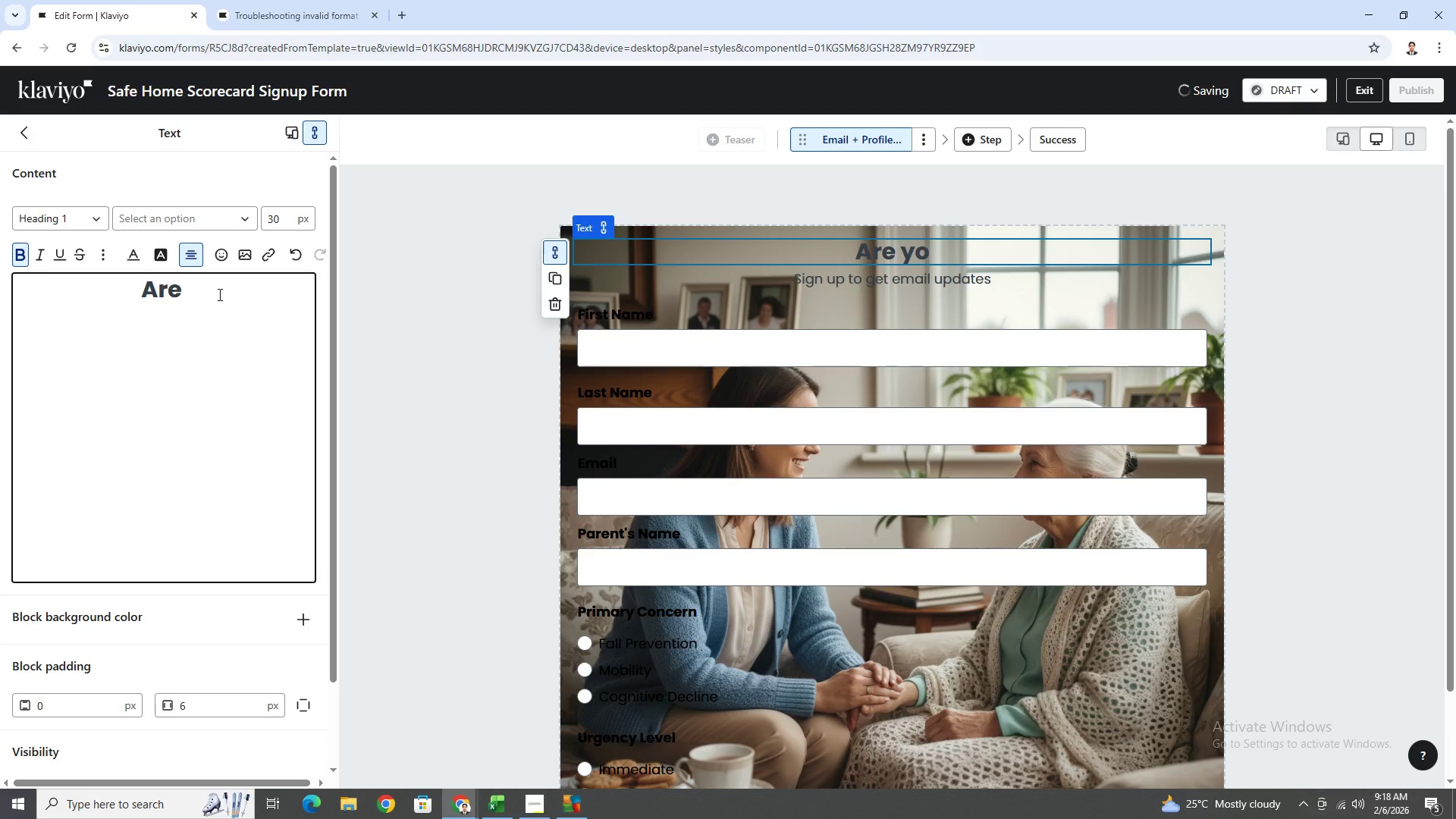 
key(Backspace)
 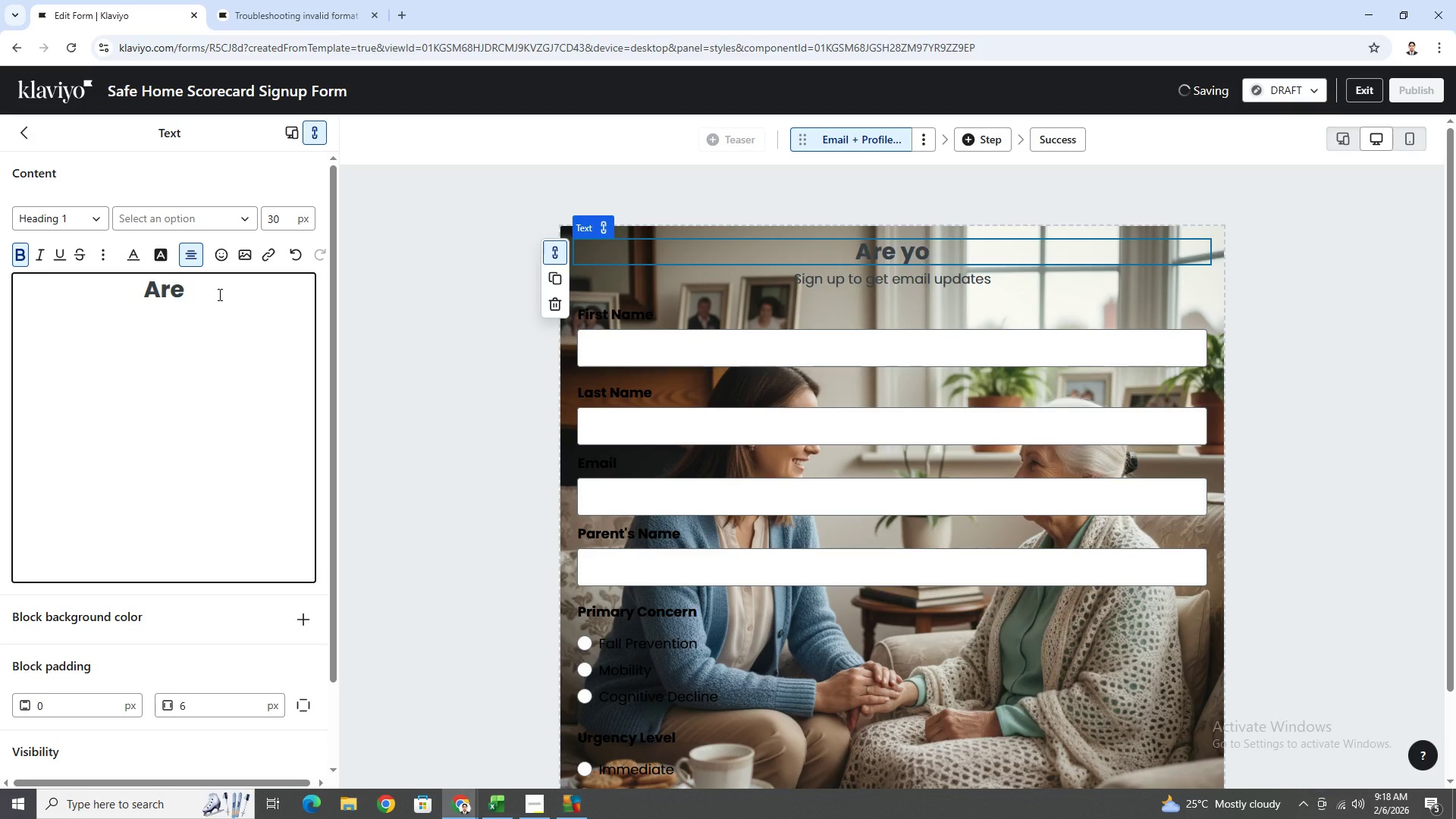 
key(Backspace)
 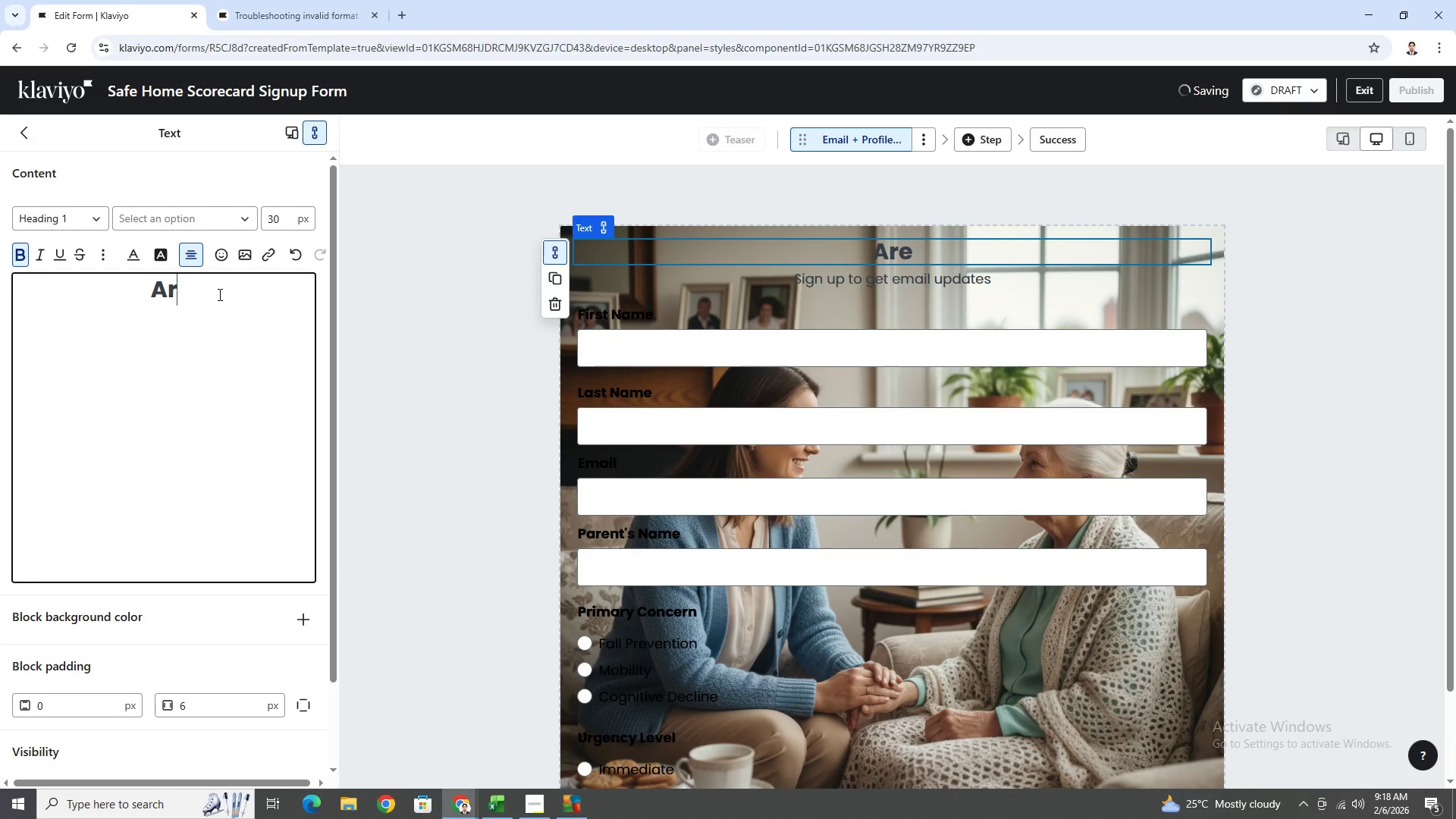 
key(Backspace)
 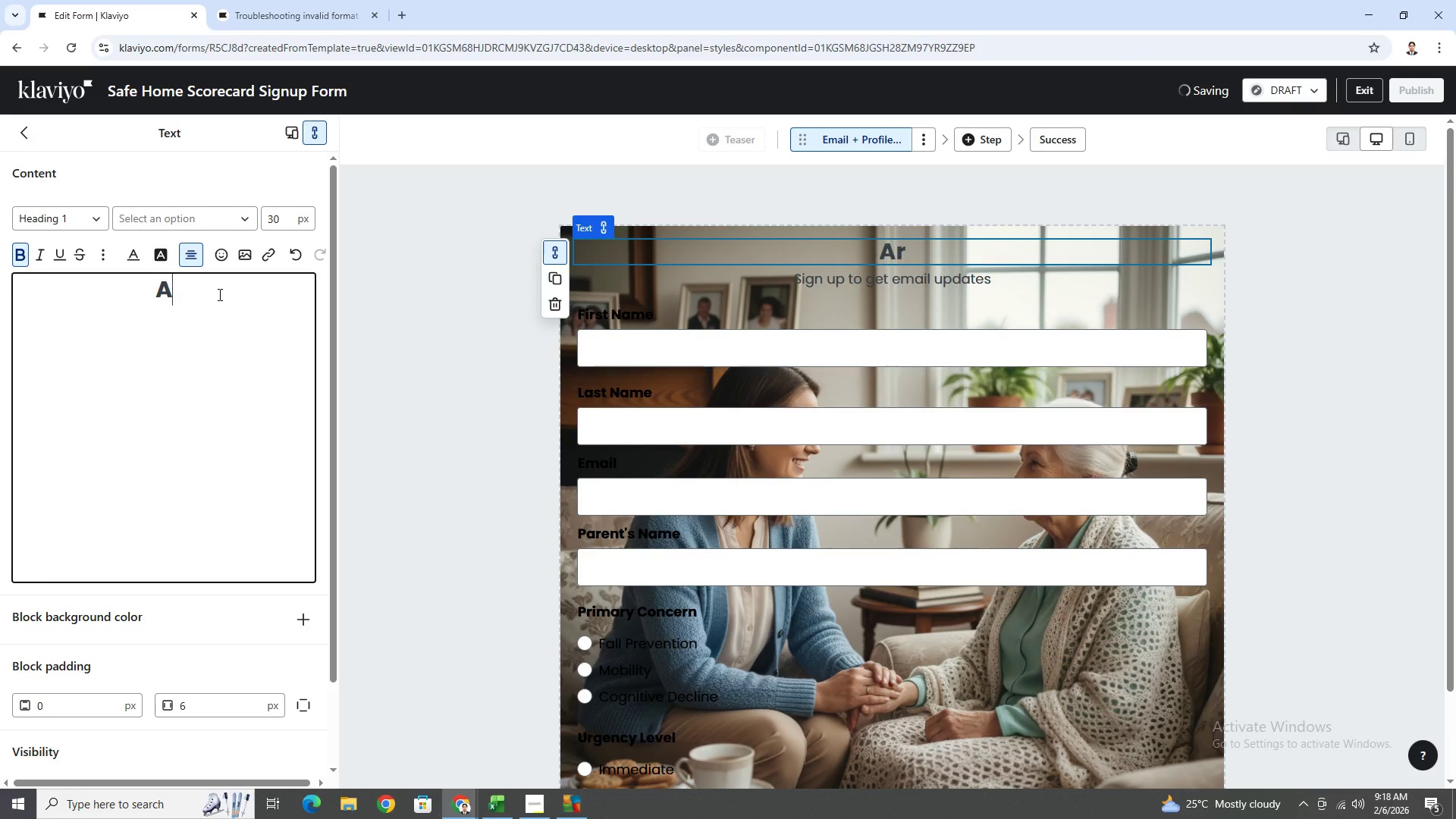 
key(Backspace)
 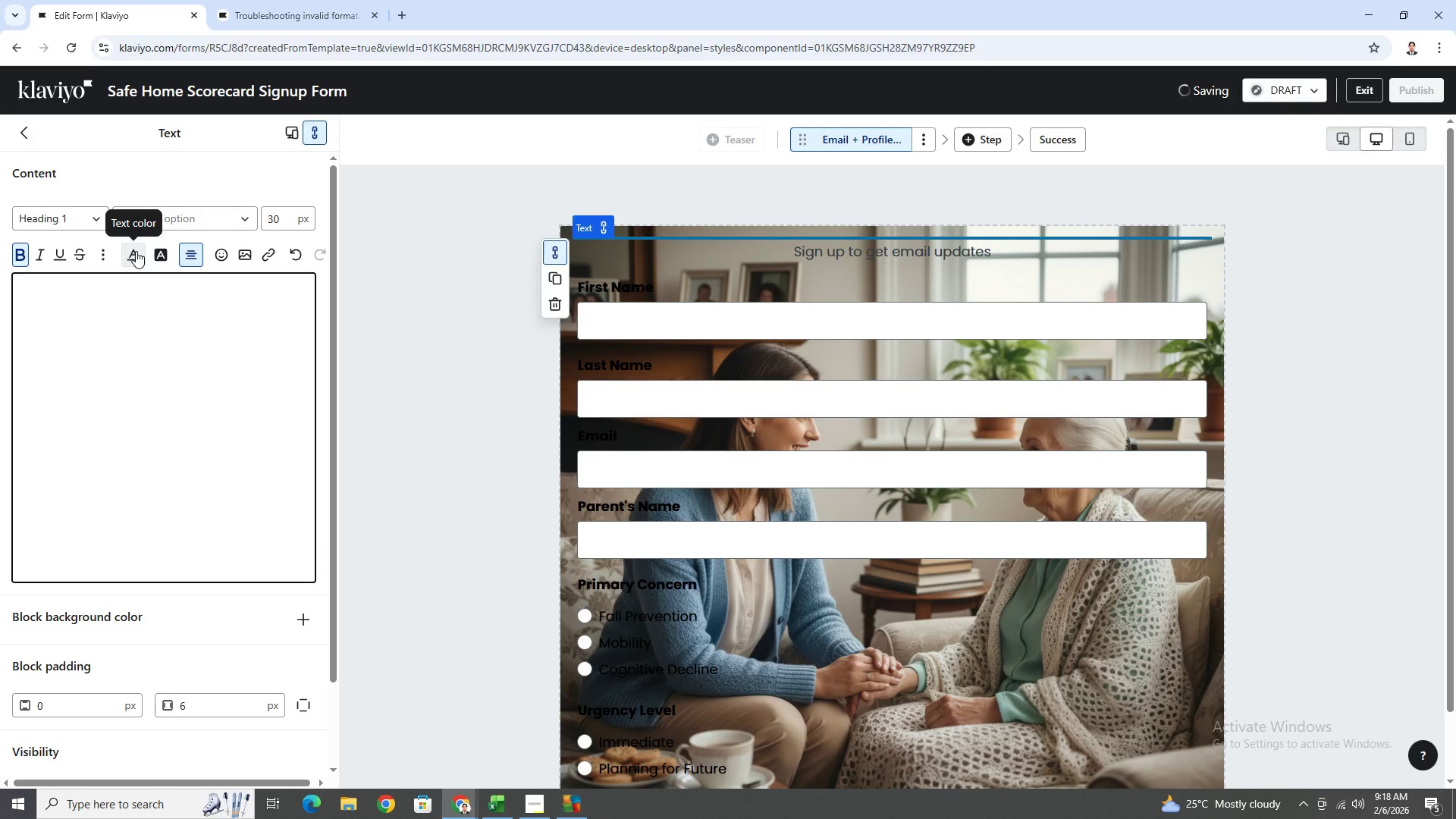 
left_click([136, 251])
 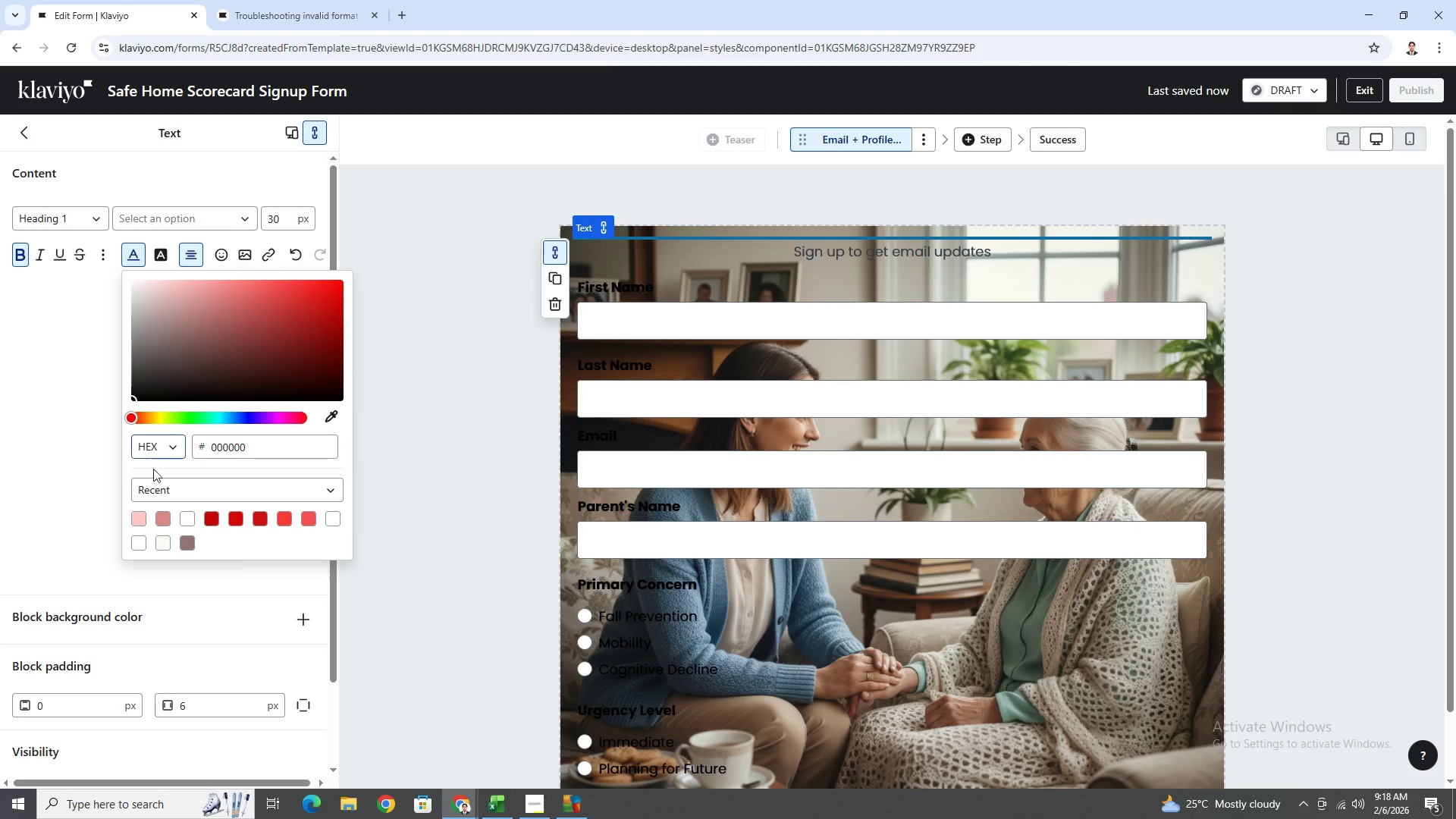 
left_click([184, 522])
 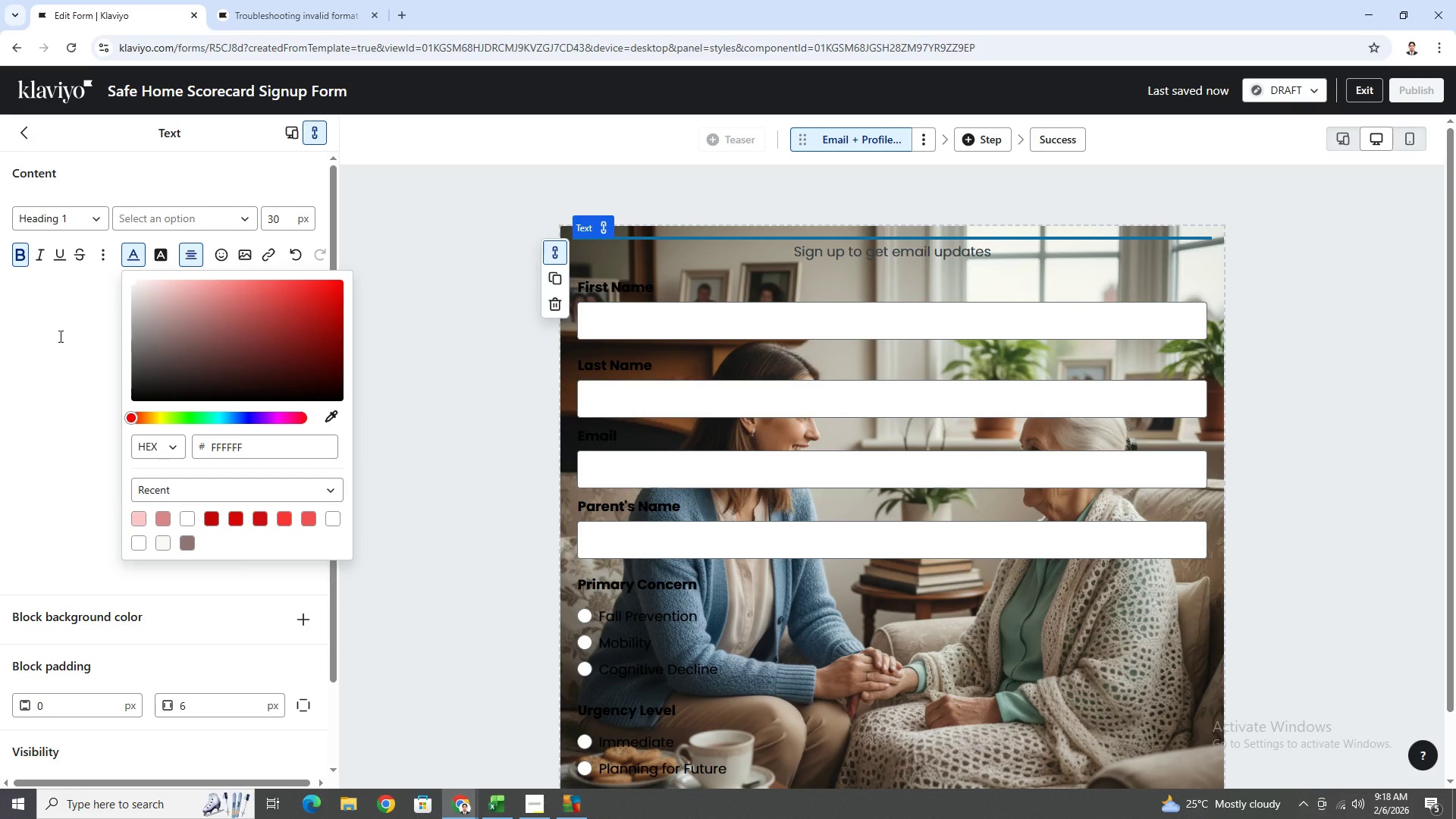 
left_click([63, 332])
 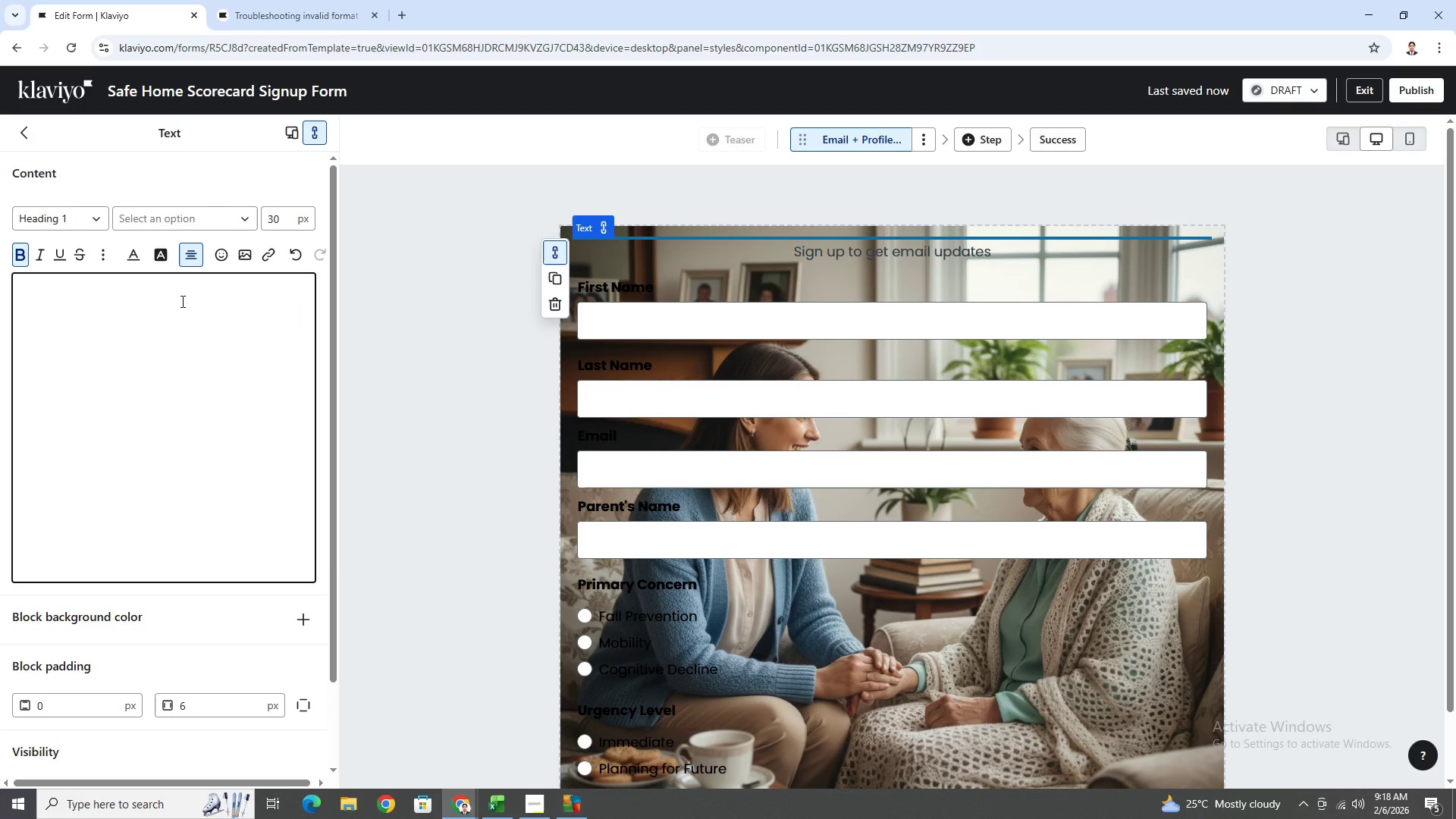 
type(Is your Home)
 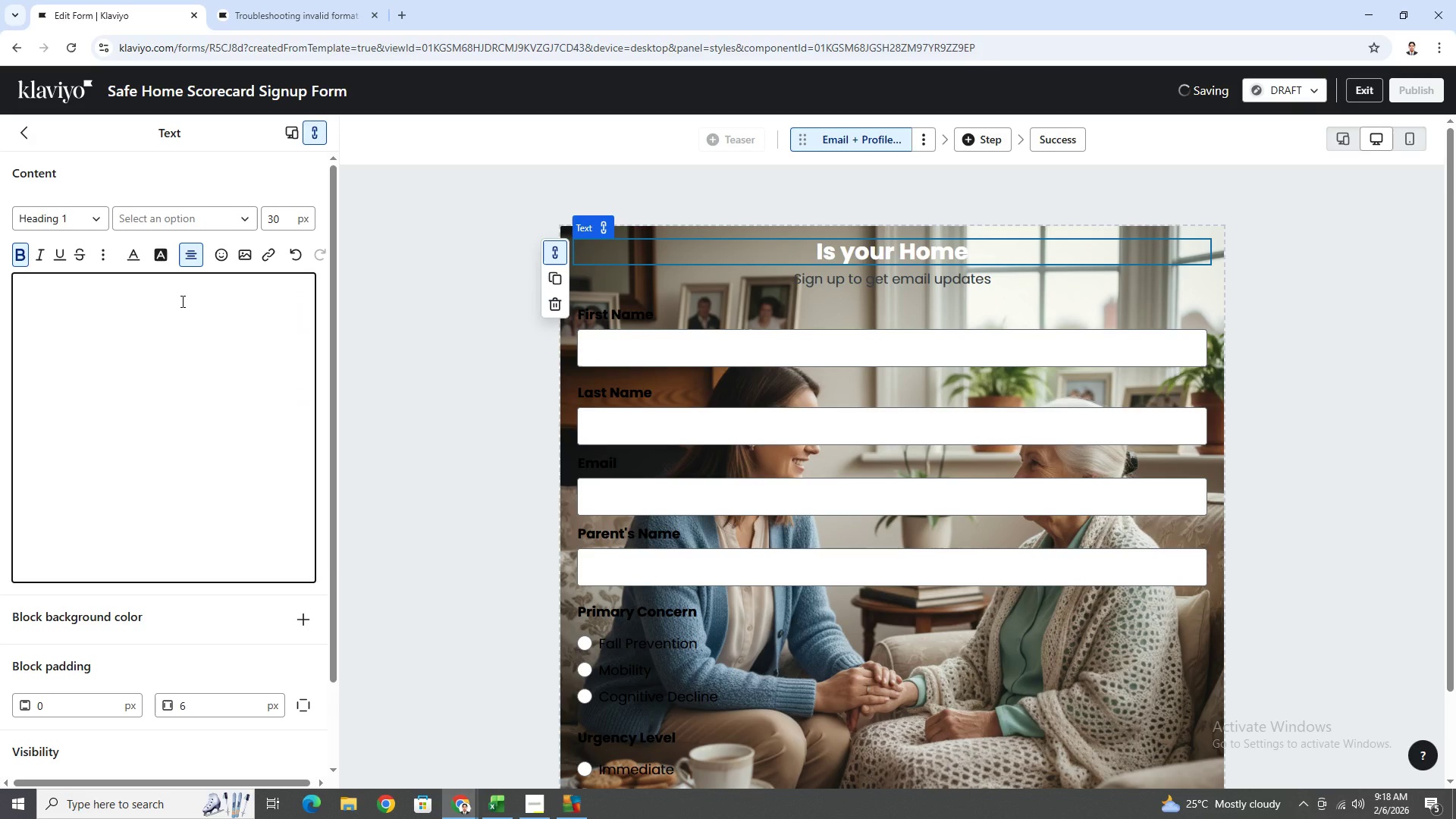 
key(Backspace)
key(Backspace)
key(Backspace)
key(Backspace)
key(Backspace)
key(Backspace)
key(Backspace)
key(Backspace)
key(Backspace)
key(Backspace)
type( Your Parent's Home Really Safe?)
 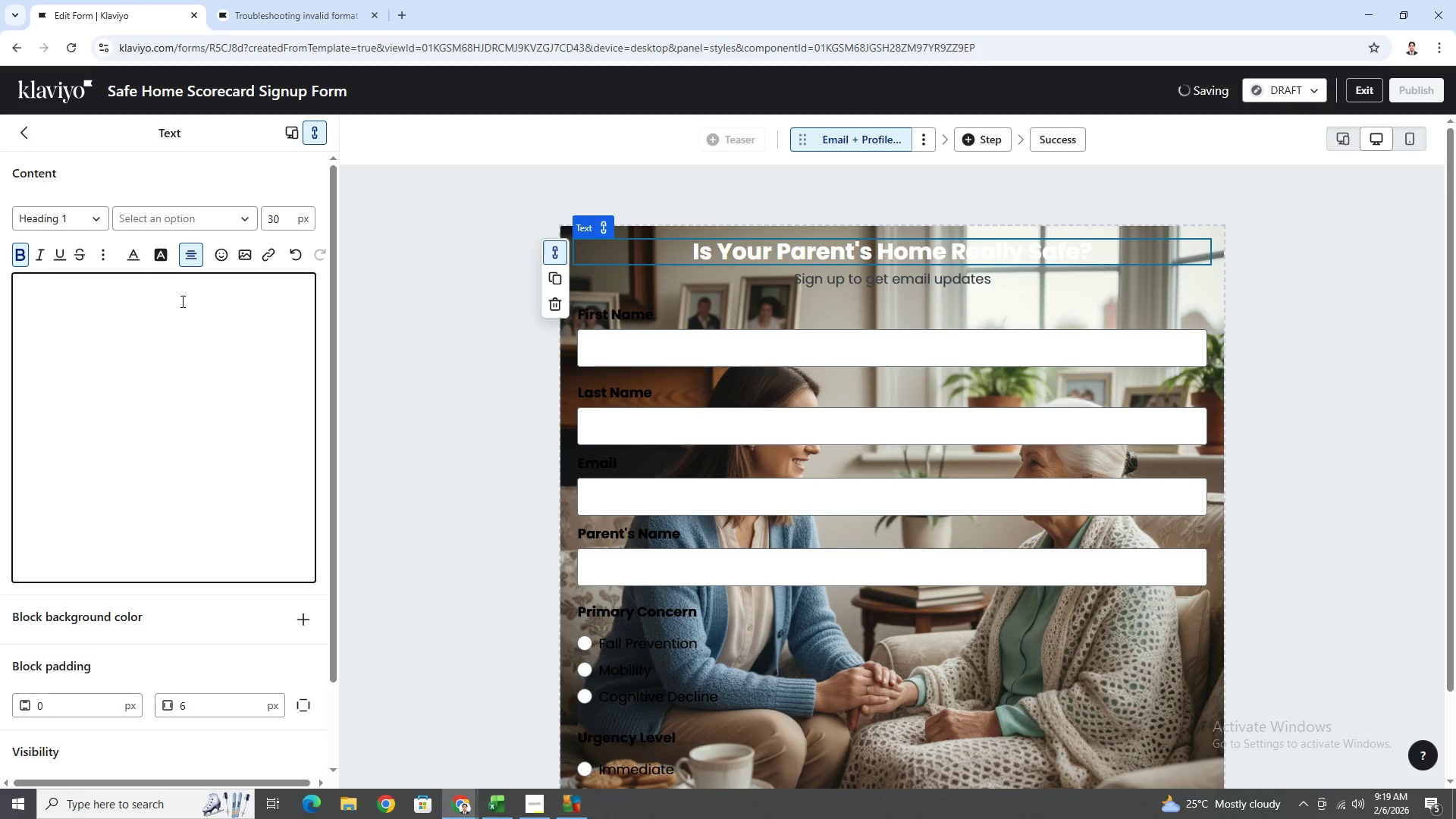 
scroll: coordinate [912, 520], scroll_direction: down, amount: 4.0
 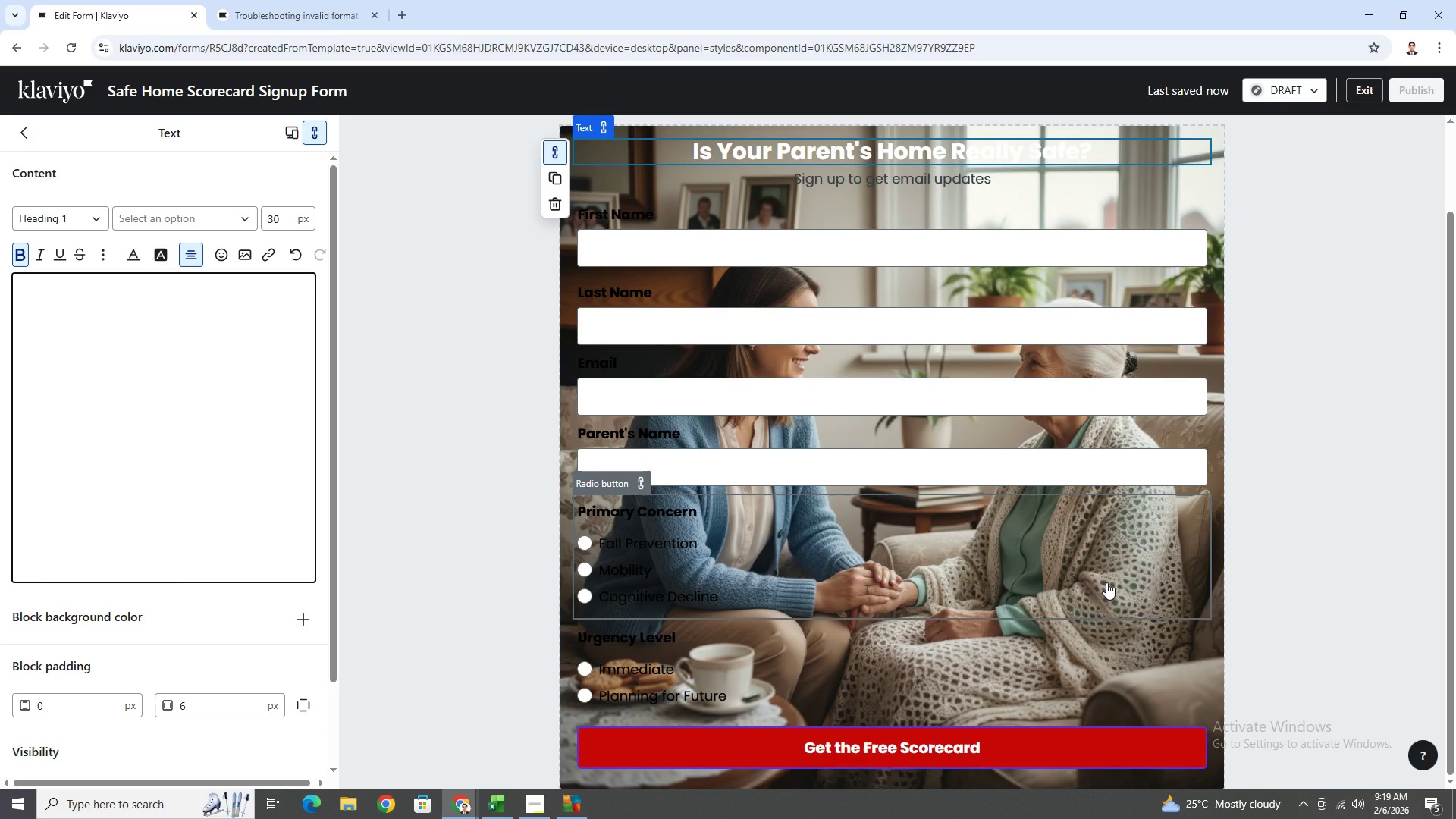 
scroll: coordinate [1109, 582], scroll_direction: up, amount: 2.0
 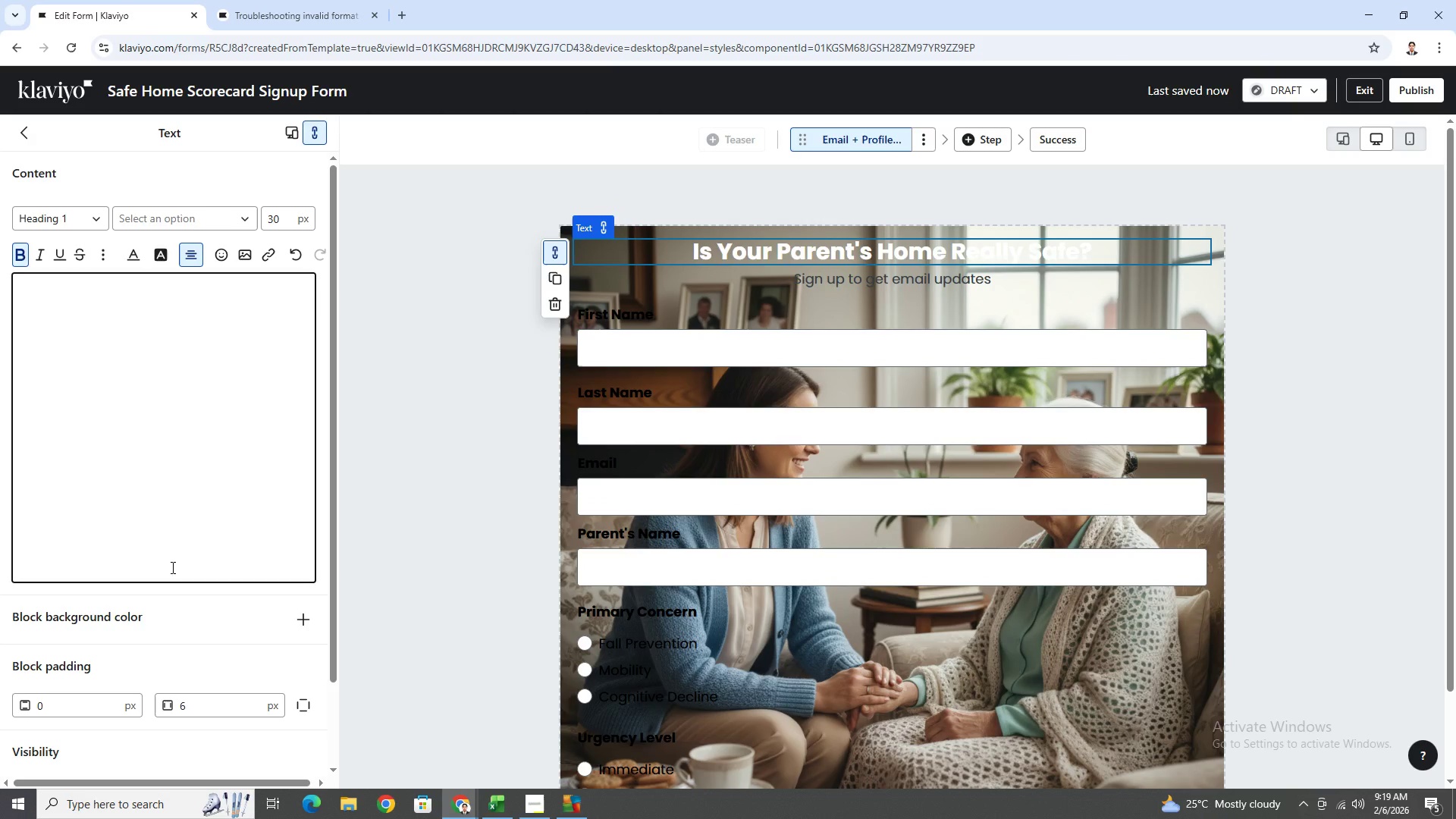 
scroll: coordinate [275, 669], scroll_direction: down, amount: 7.0
 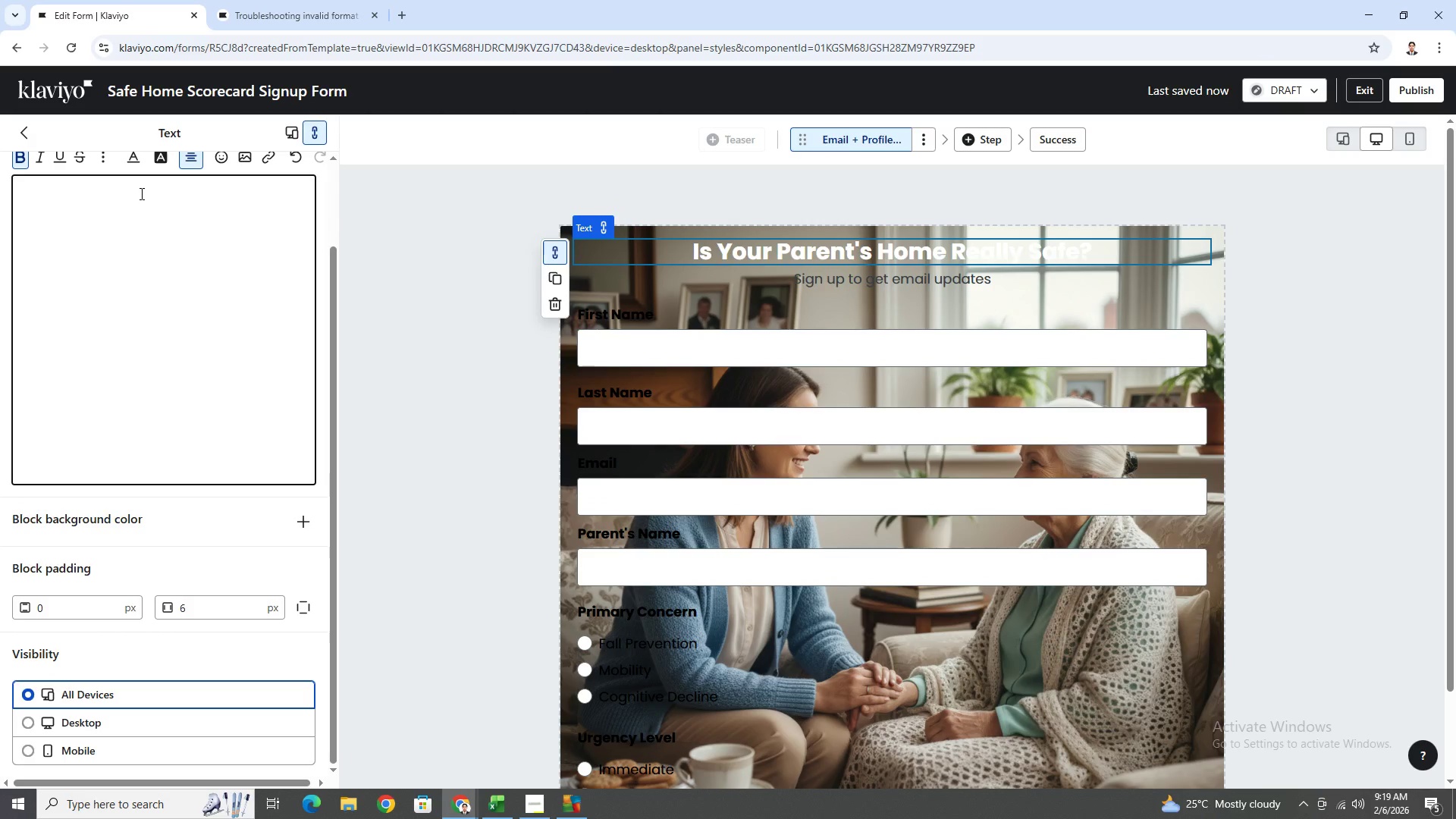 
scroll: coordinate [152, 247], scroll_direction: up, amount: 5.0
 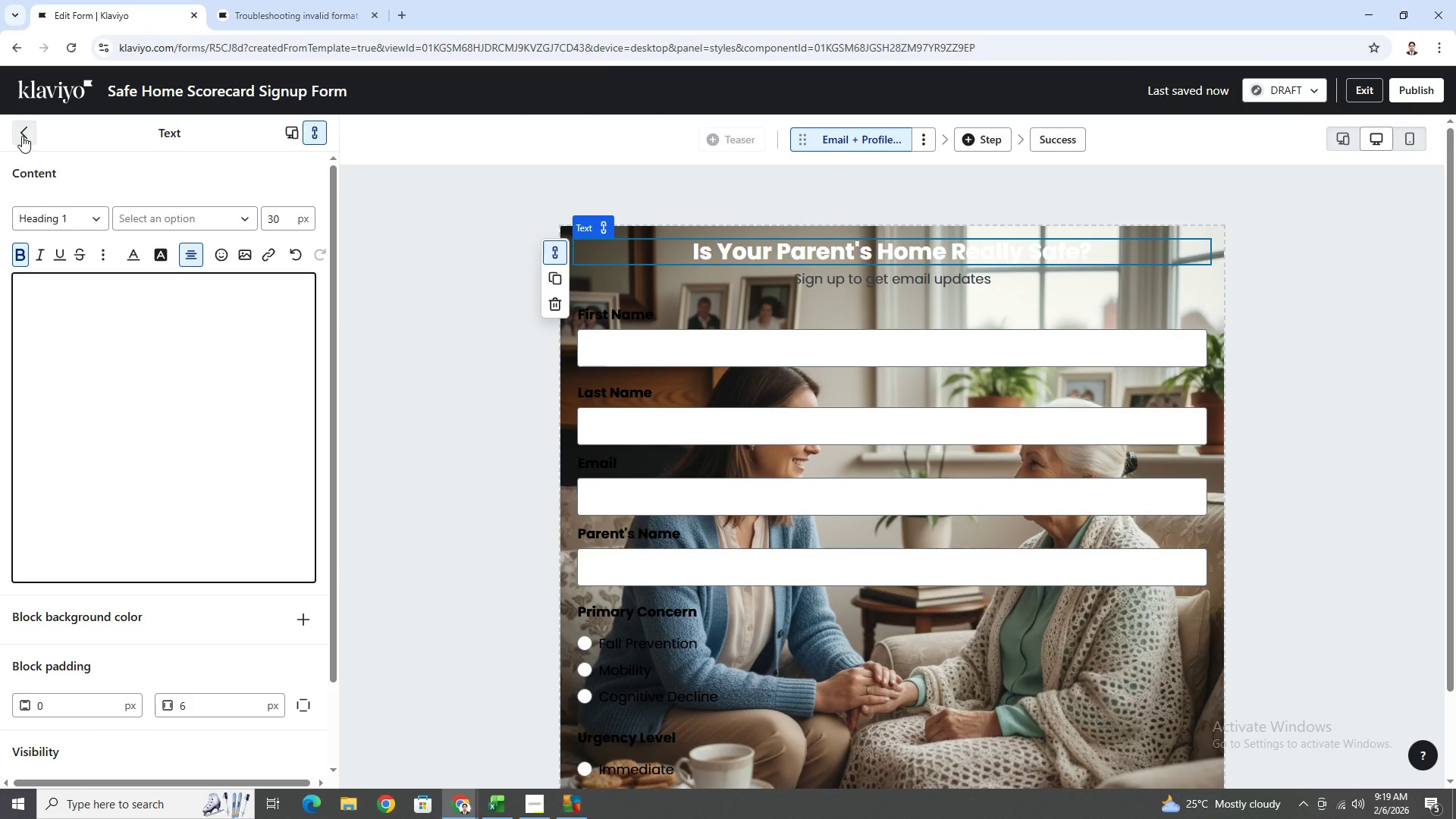 
left_click([22, 136])
 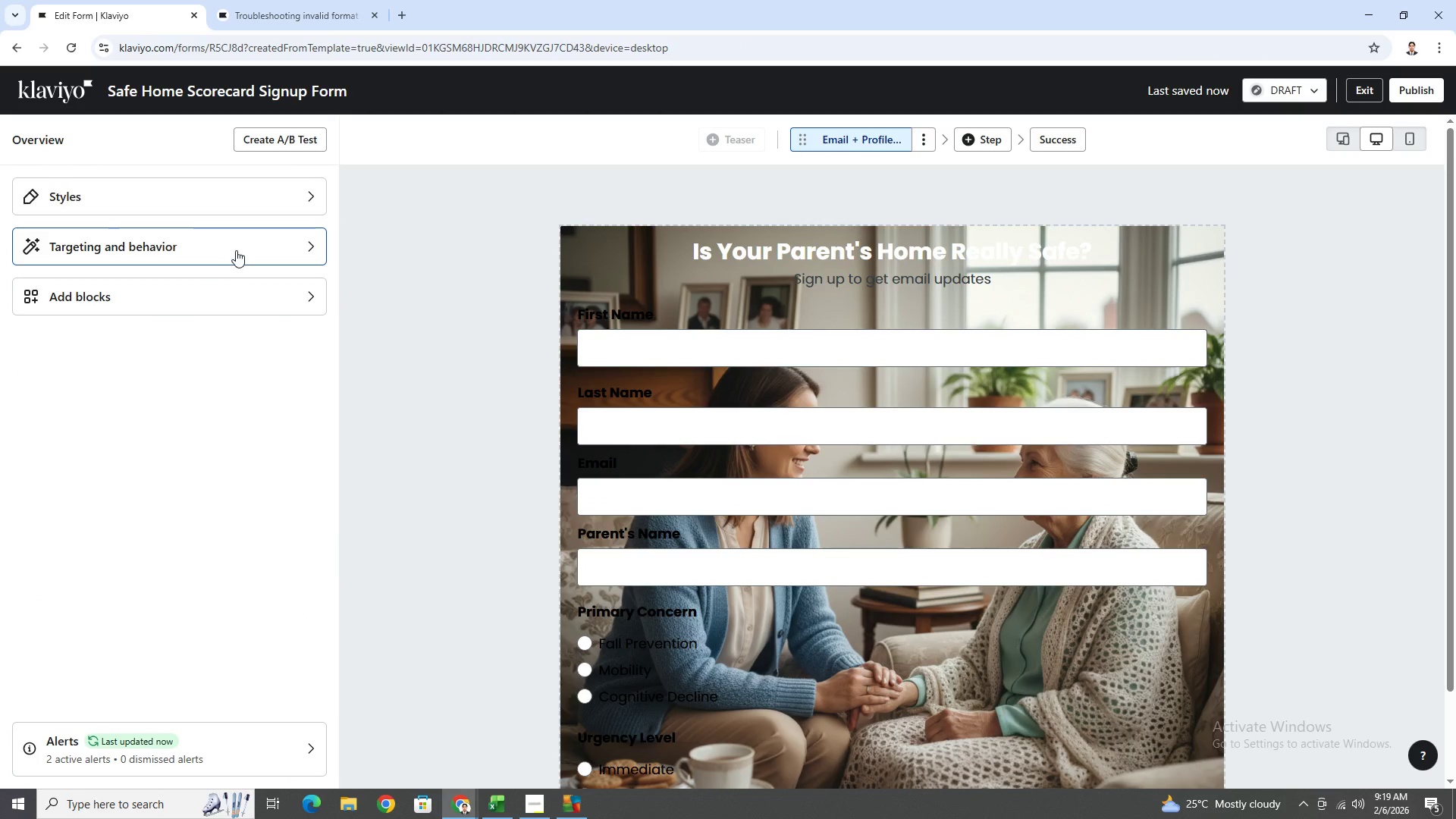 
left_click([294, 187])
 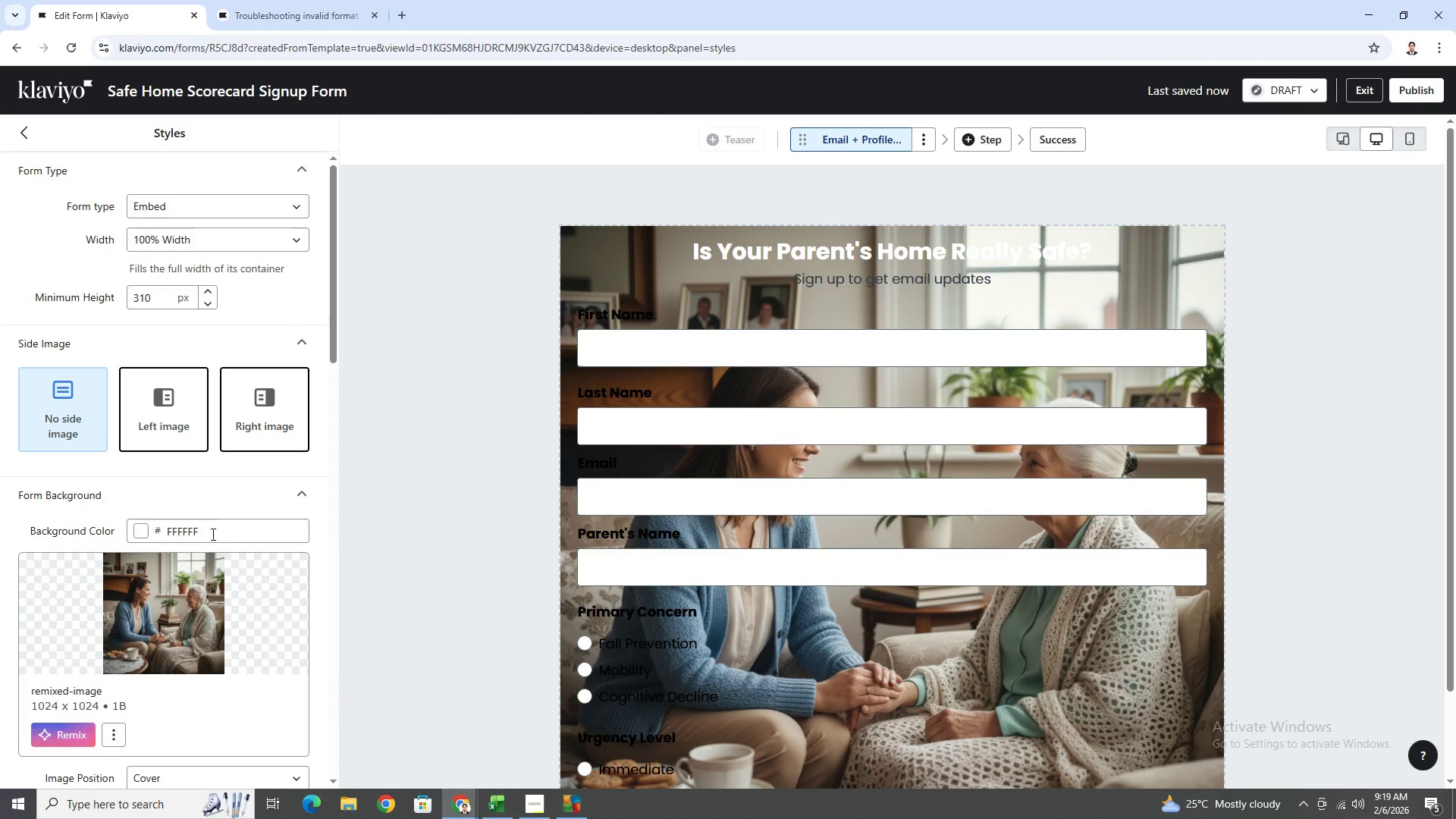 
scroll: coordinate [209, 551], scroll_direction: down, amount: 3.0
 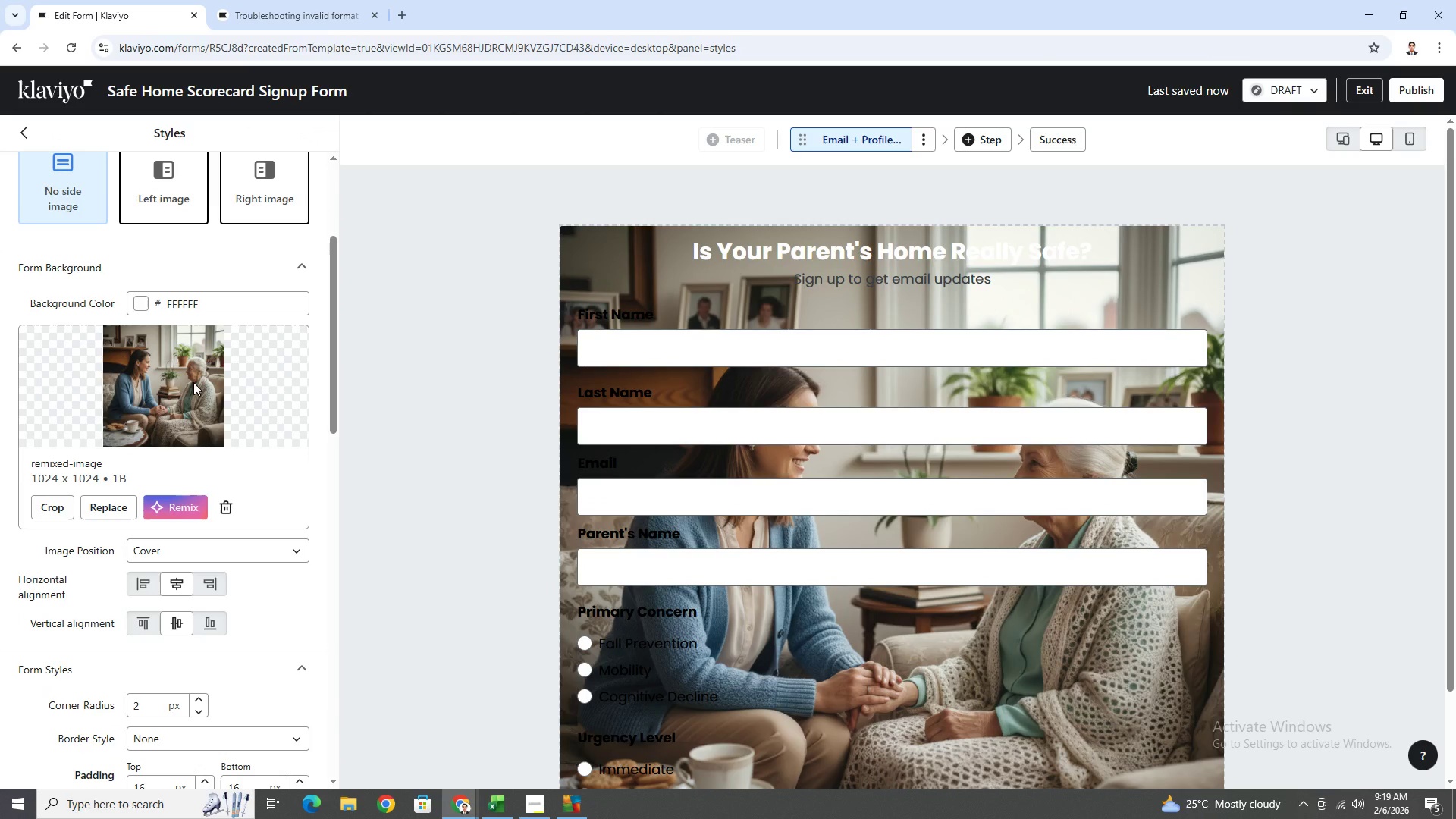 
left_click([193, 382])
 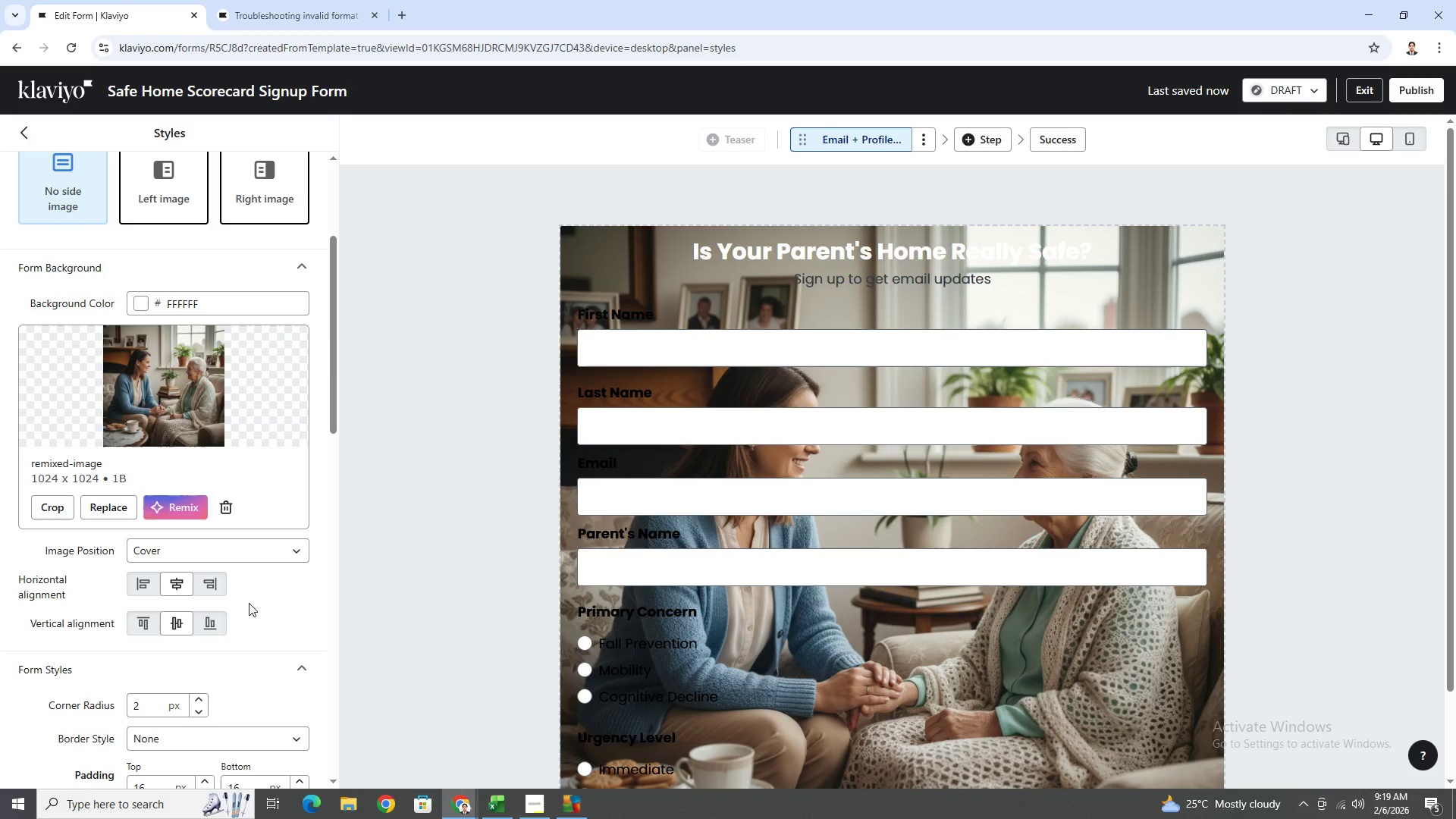 
scroll: coordinate [254, 595], scroll_direction: down, amount: 2.0
 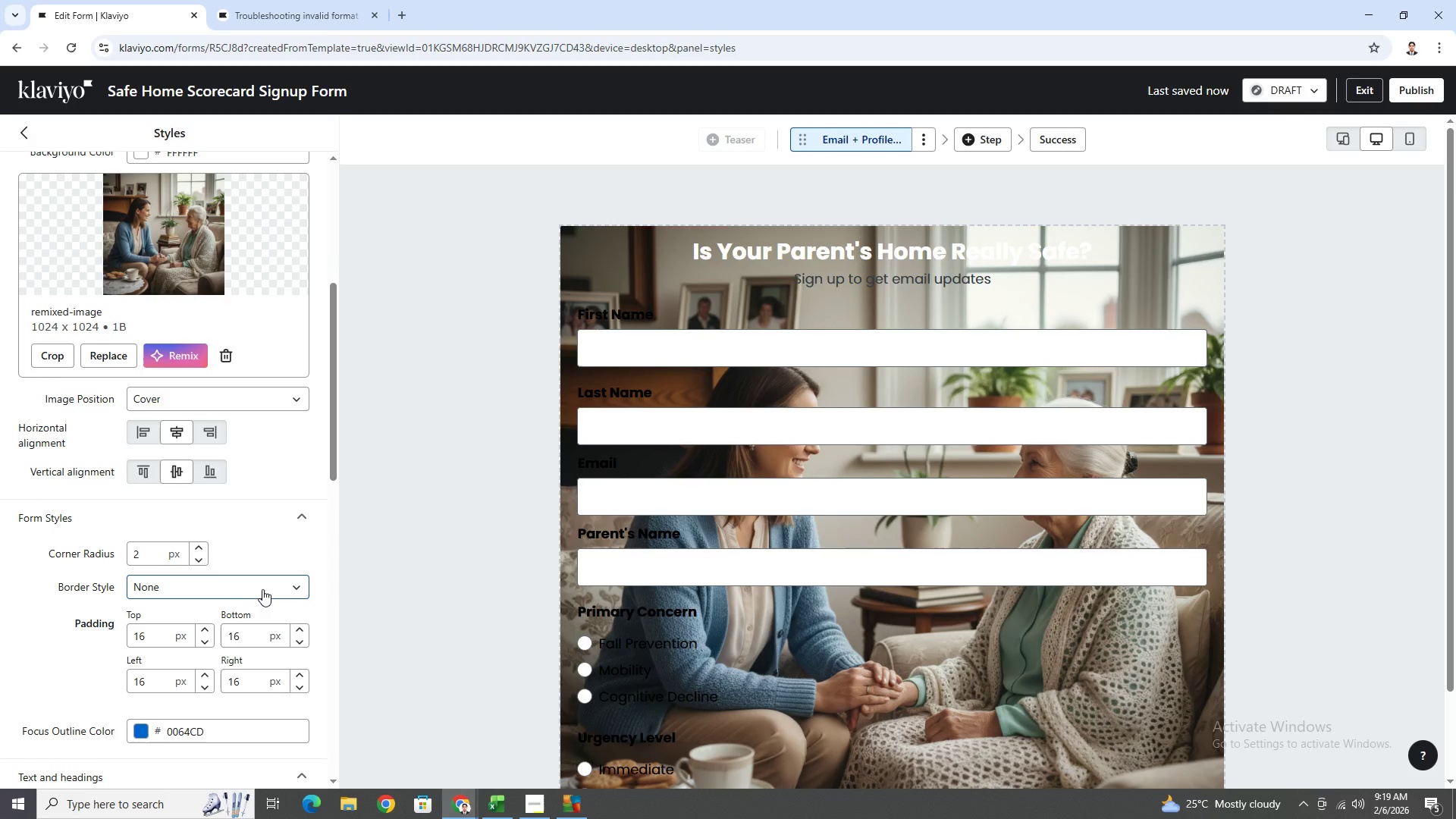 
scroll: coordinate [265, 584], scroll_direction: up, amount: 2.0
 